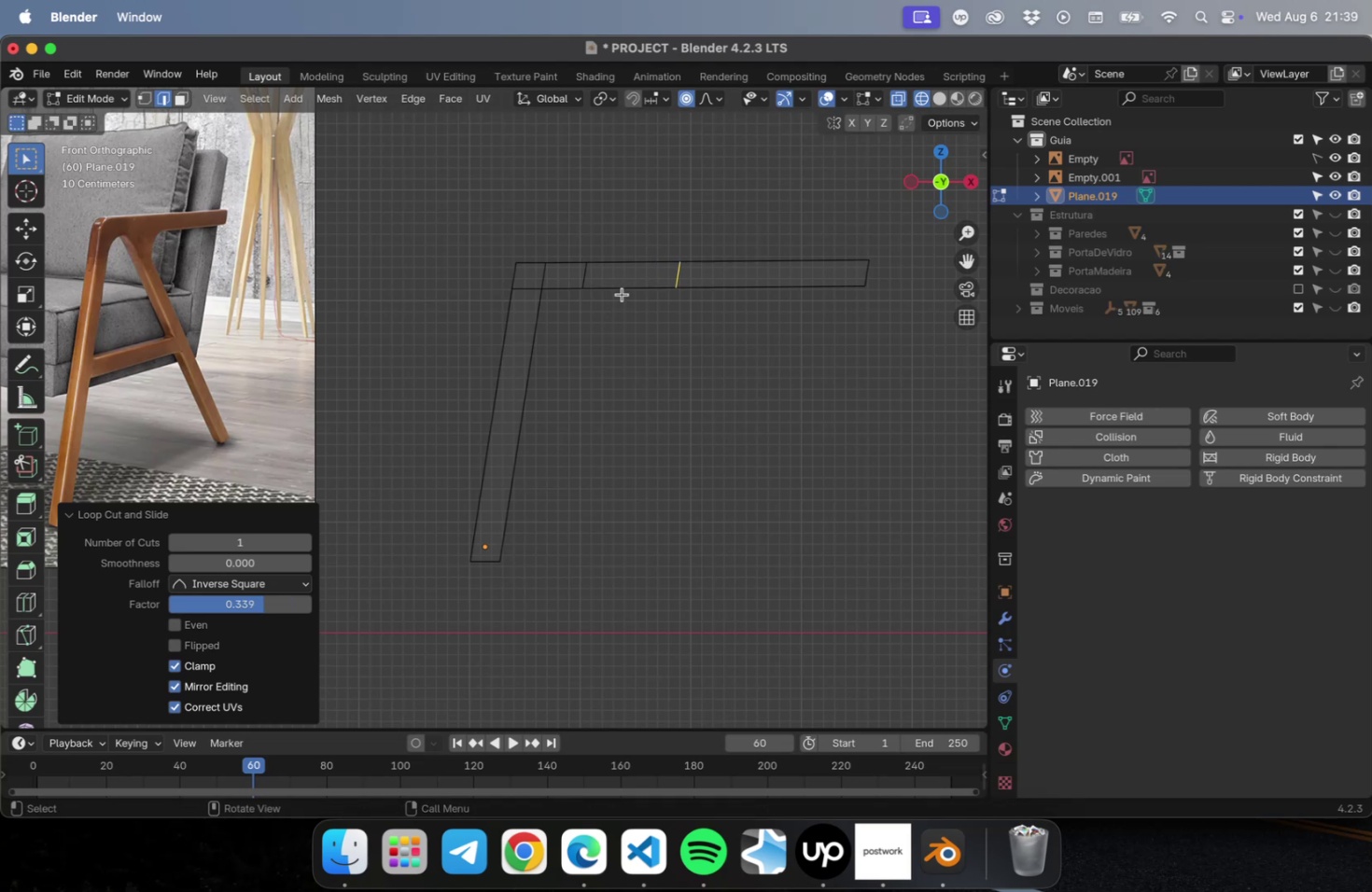 
left_click([623, 286])
 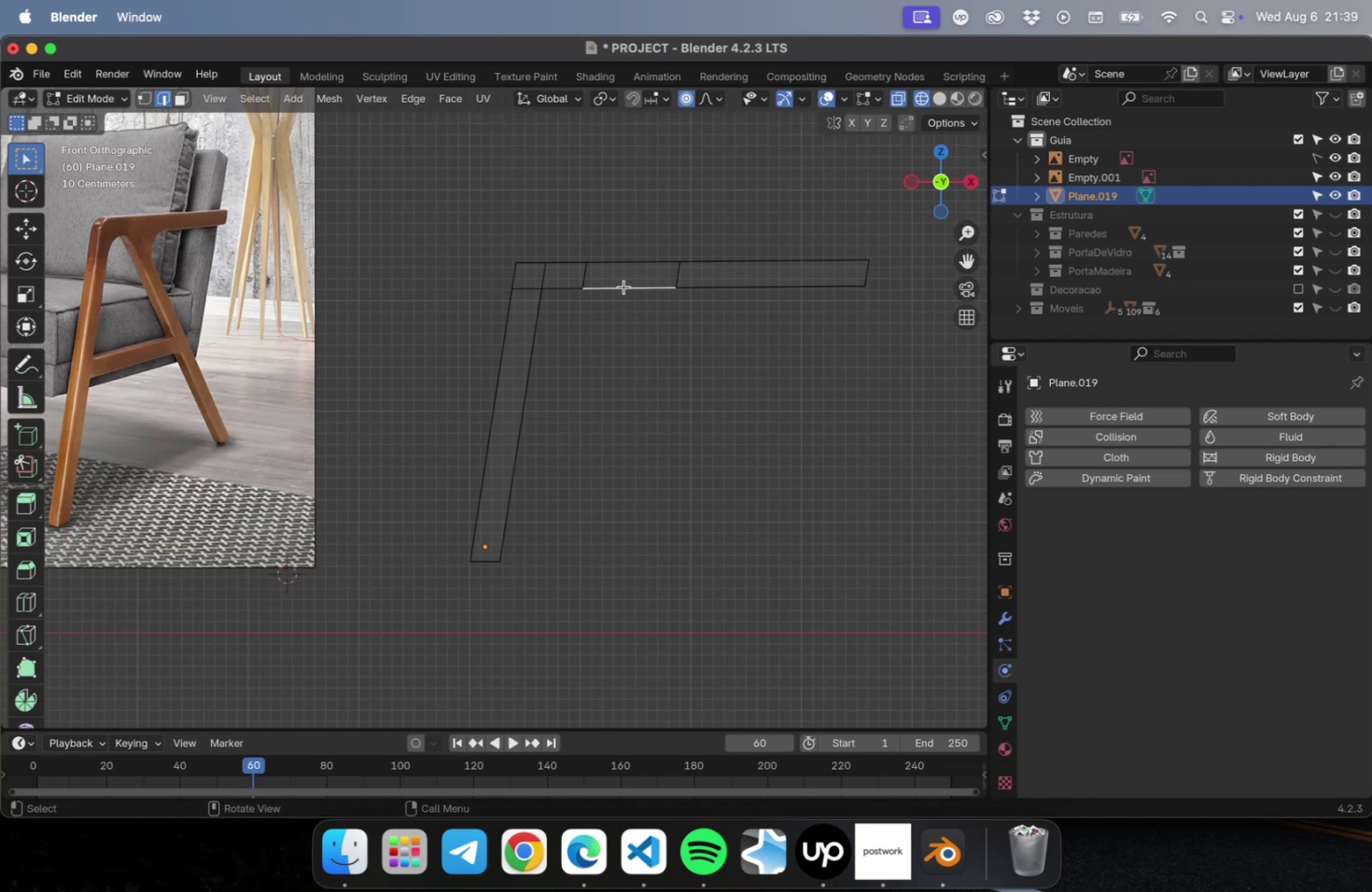 
key(E)
 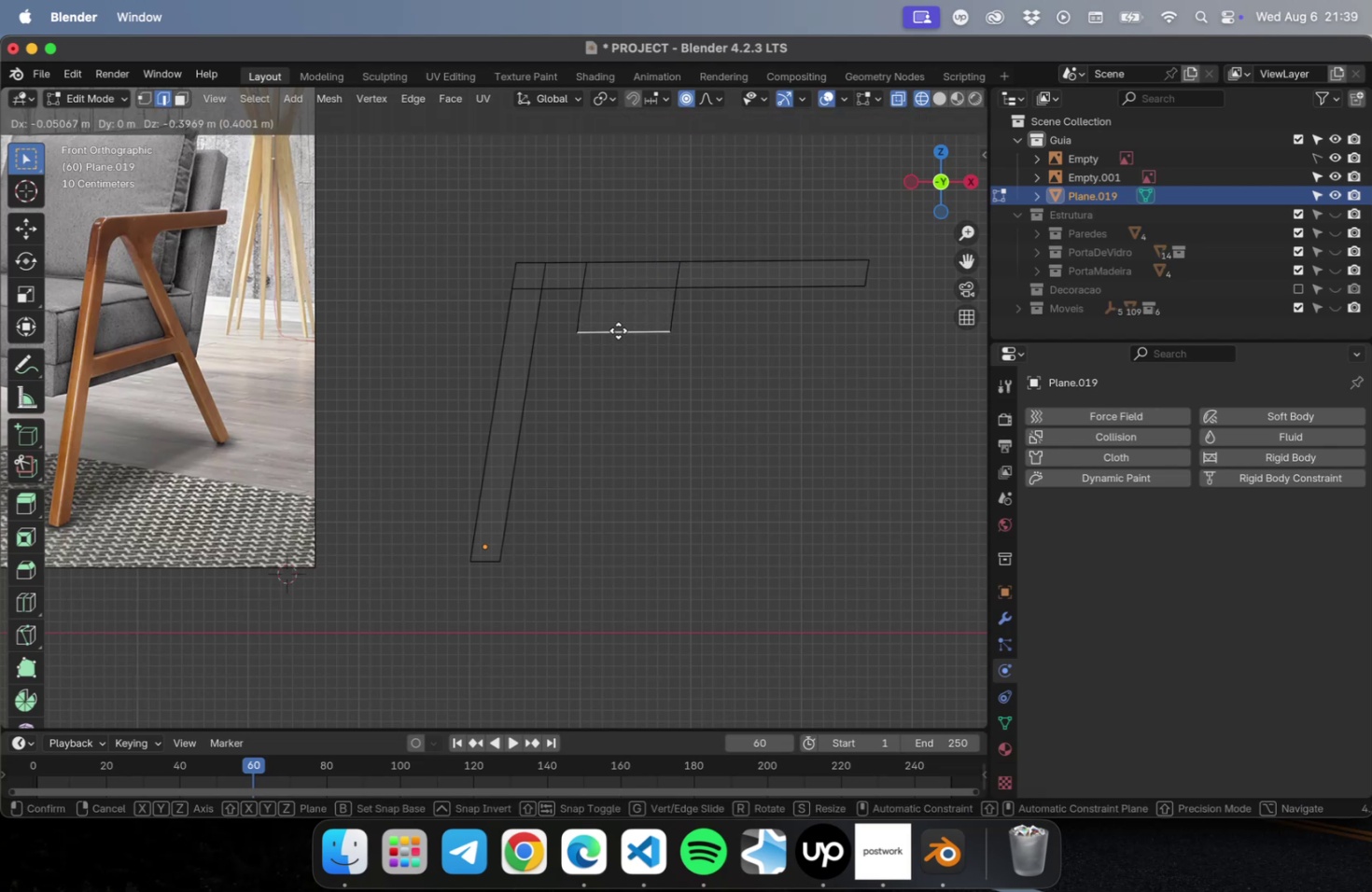 
wait(8.55)
 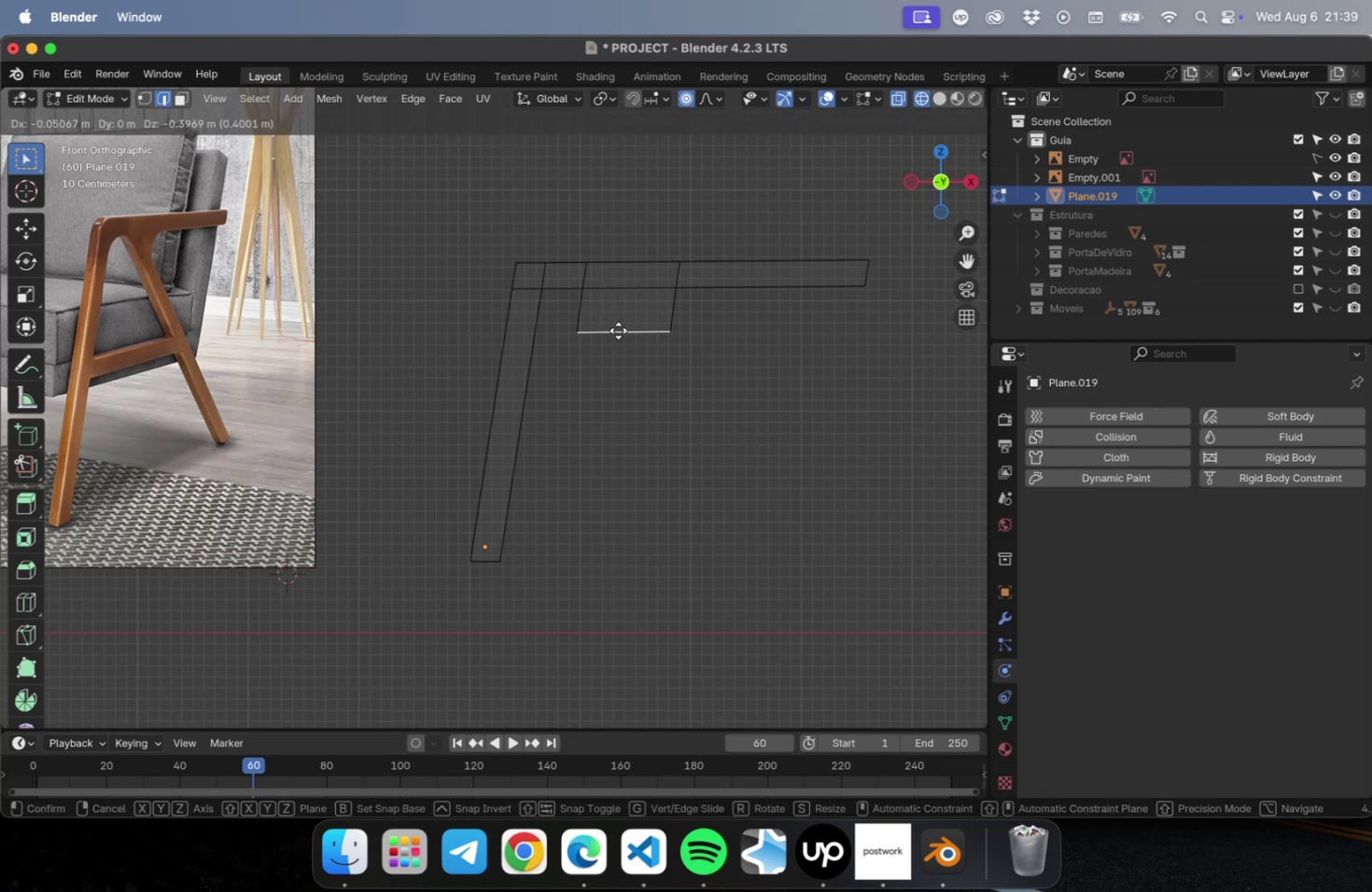 
left_click([645, 323])
 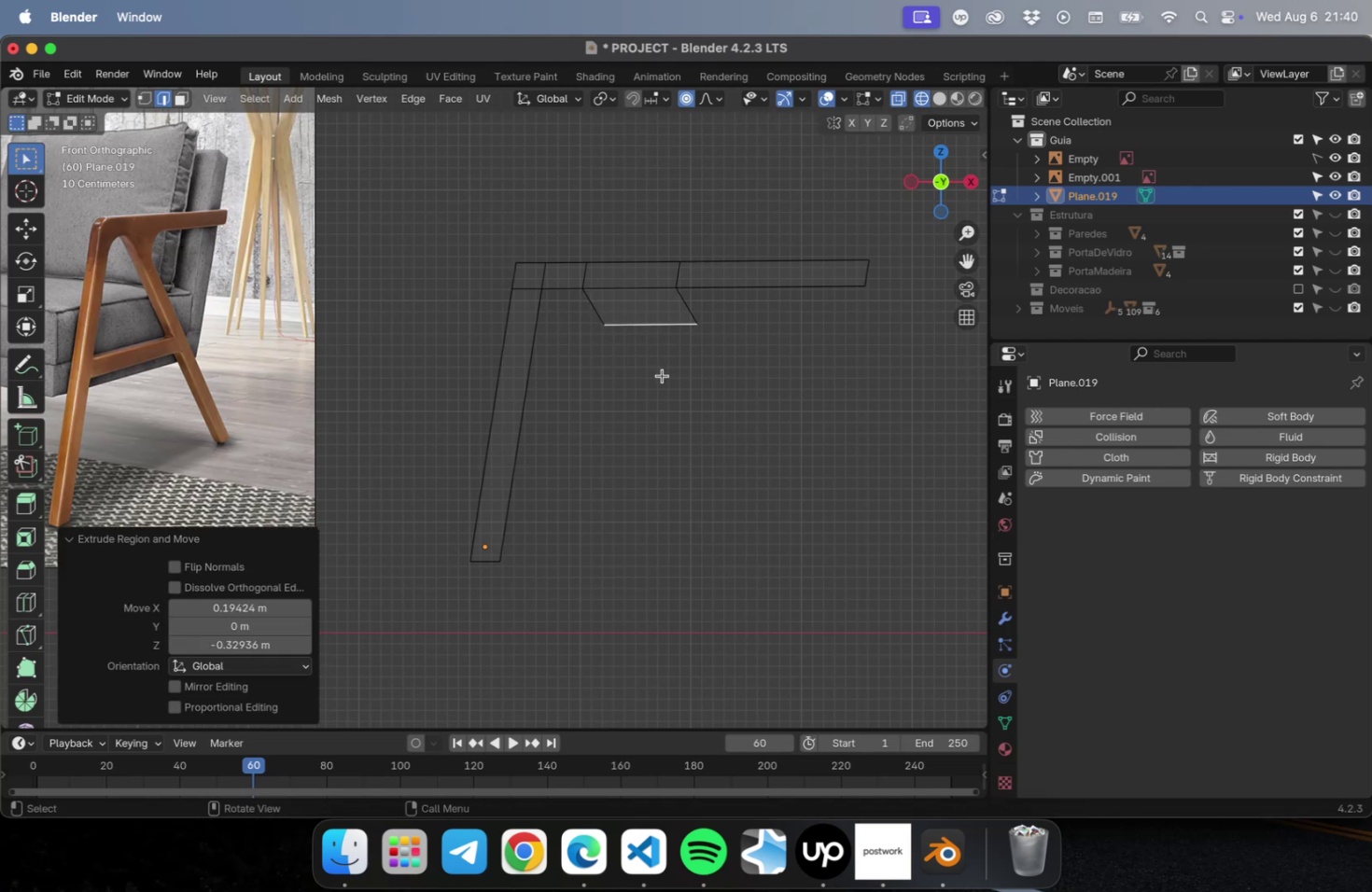 
key(Meta+CommandLeft)
 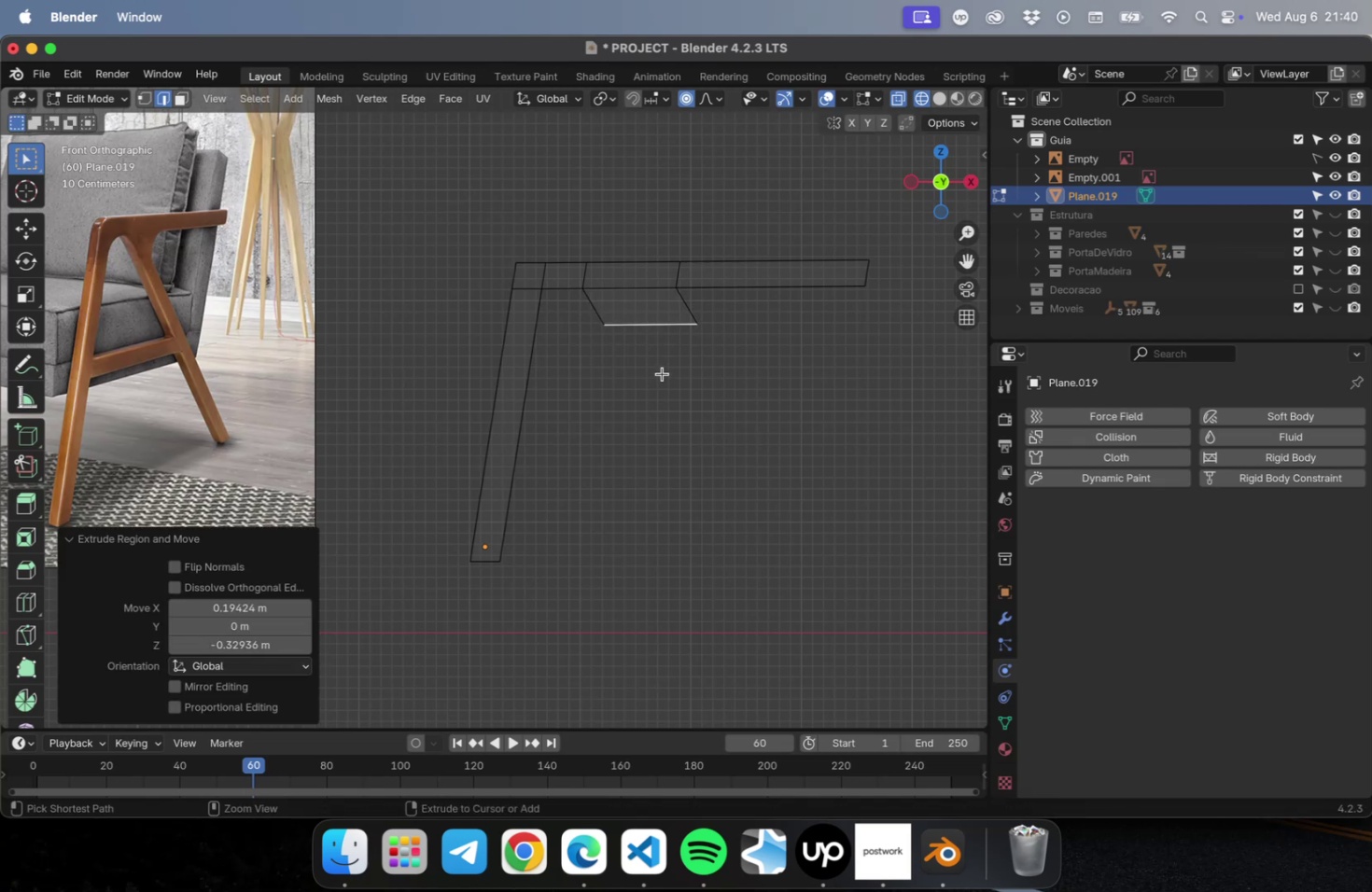 
key(Meta+R)
 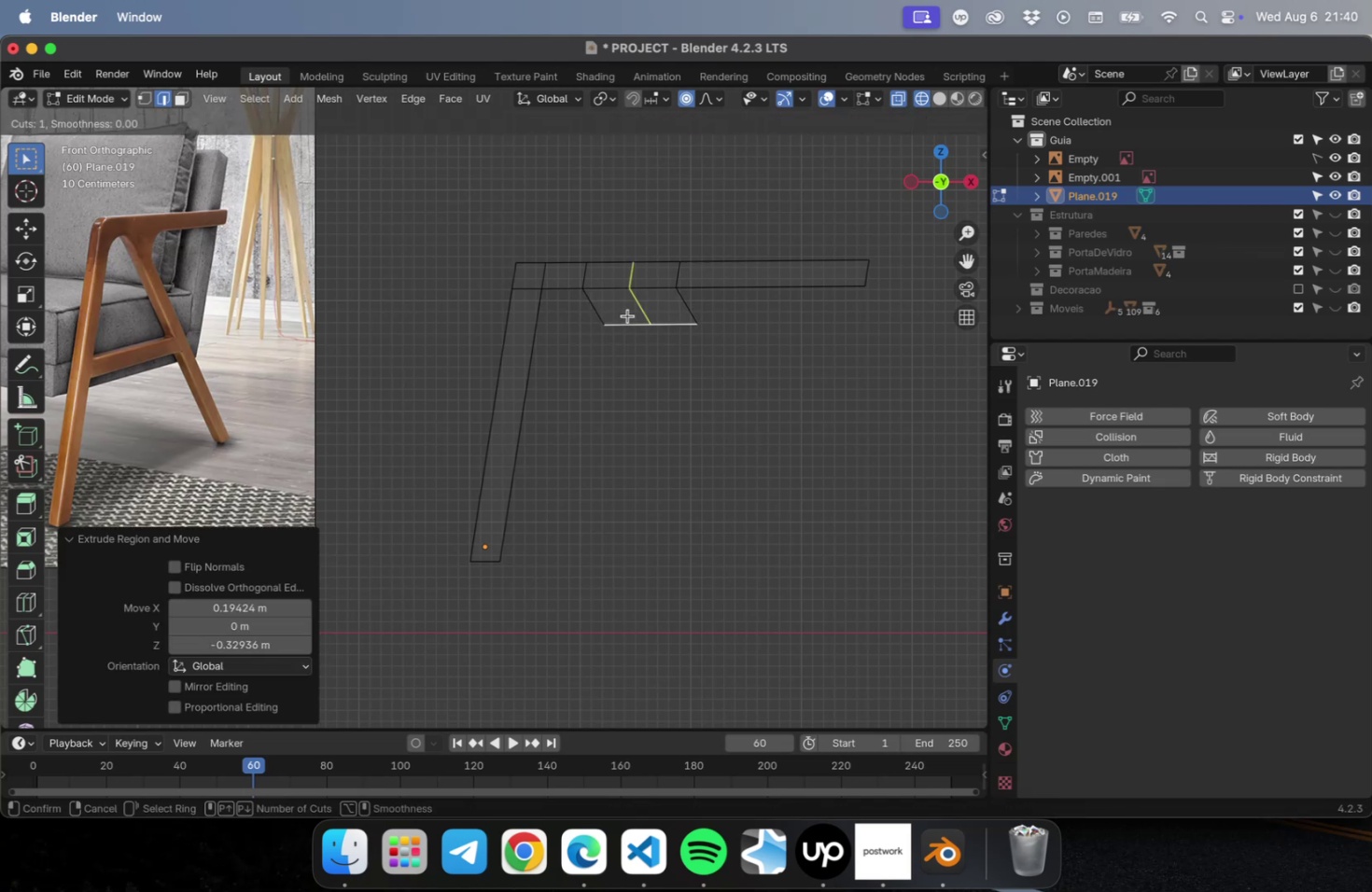 
key(E)
 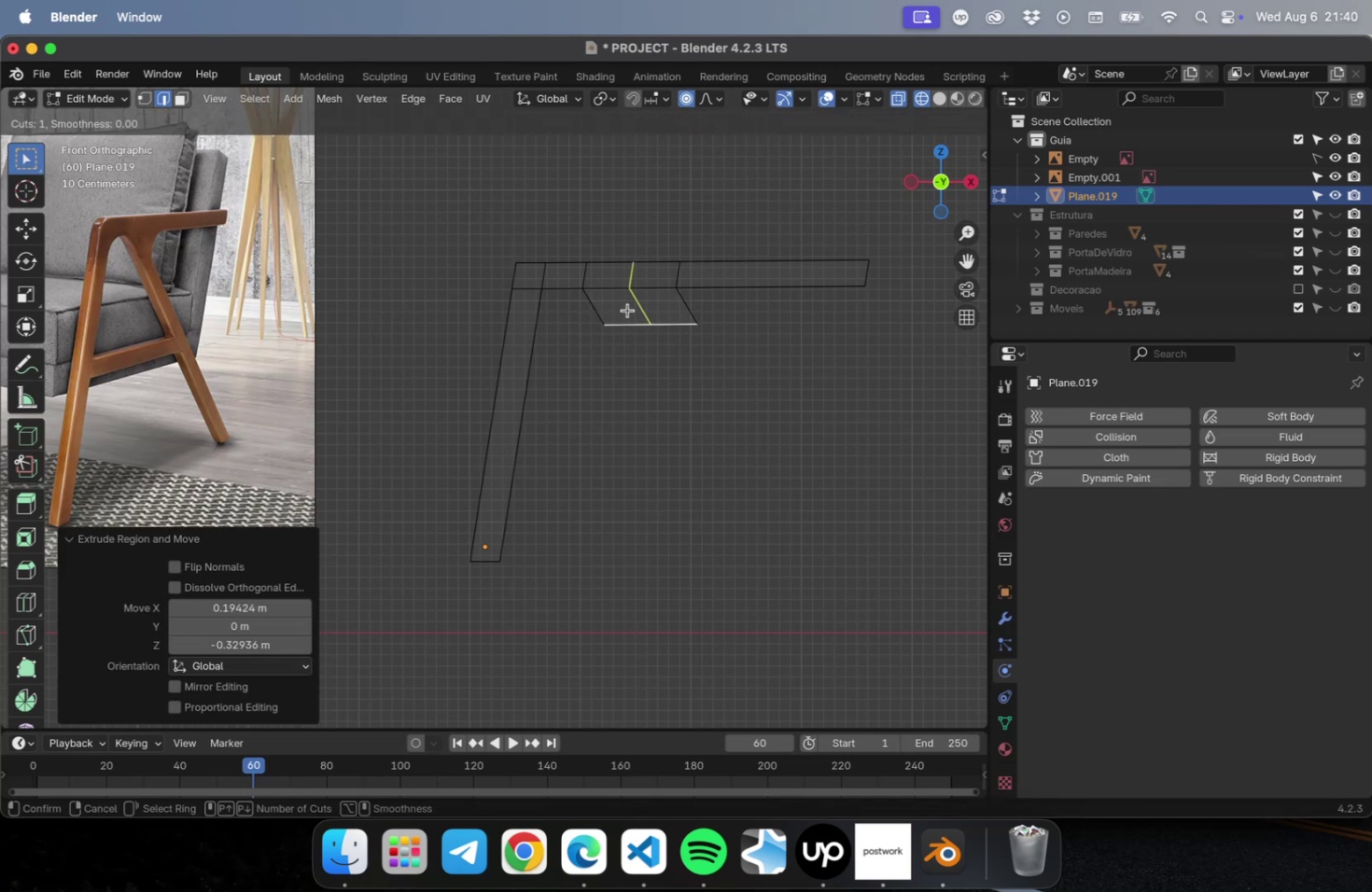 
left_click([627, 310])
 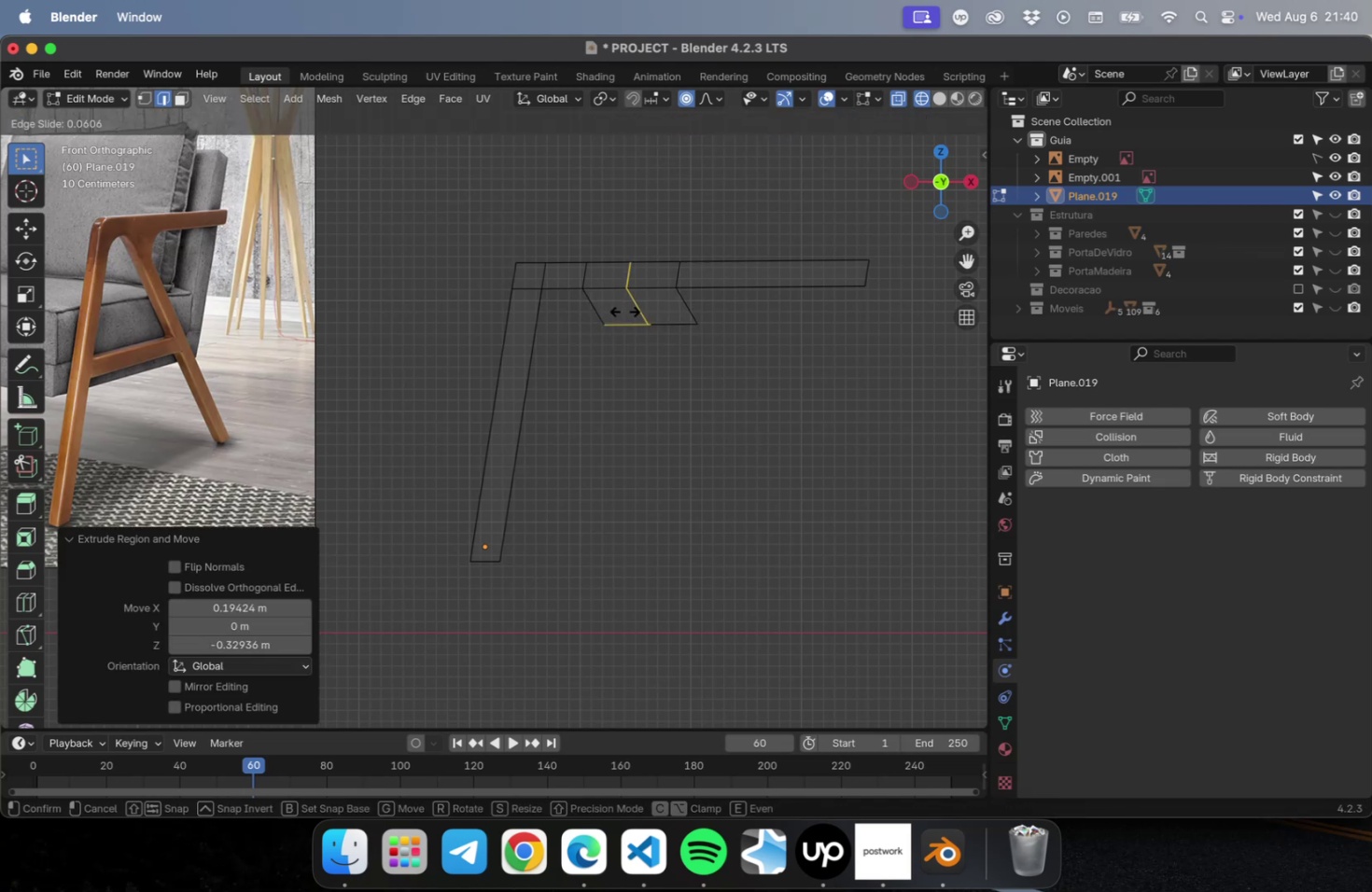 
type(ess)
key(Escape)
 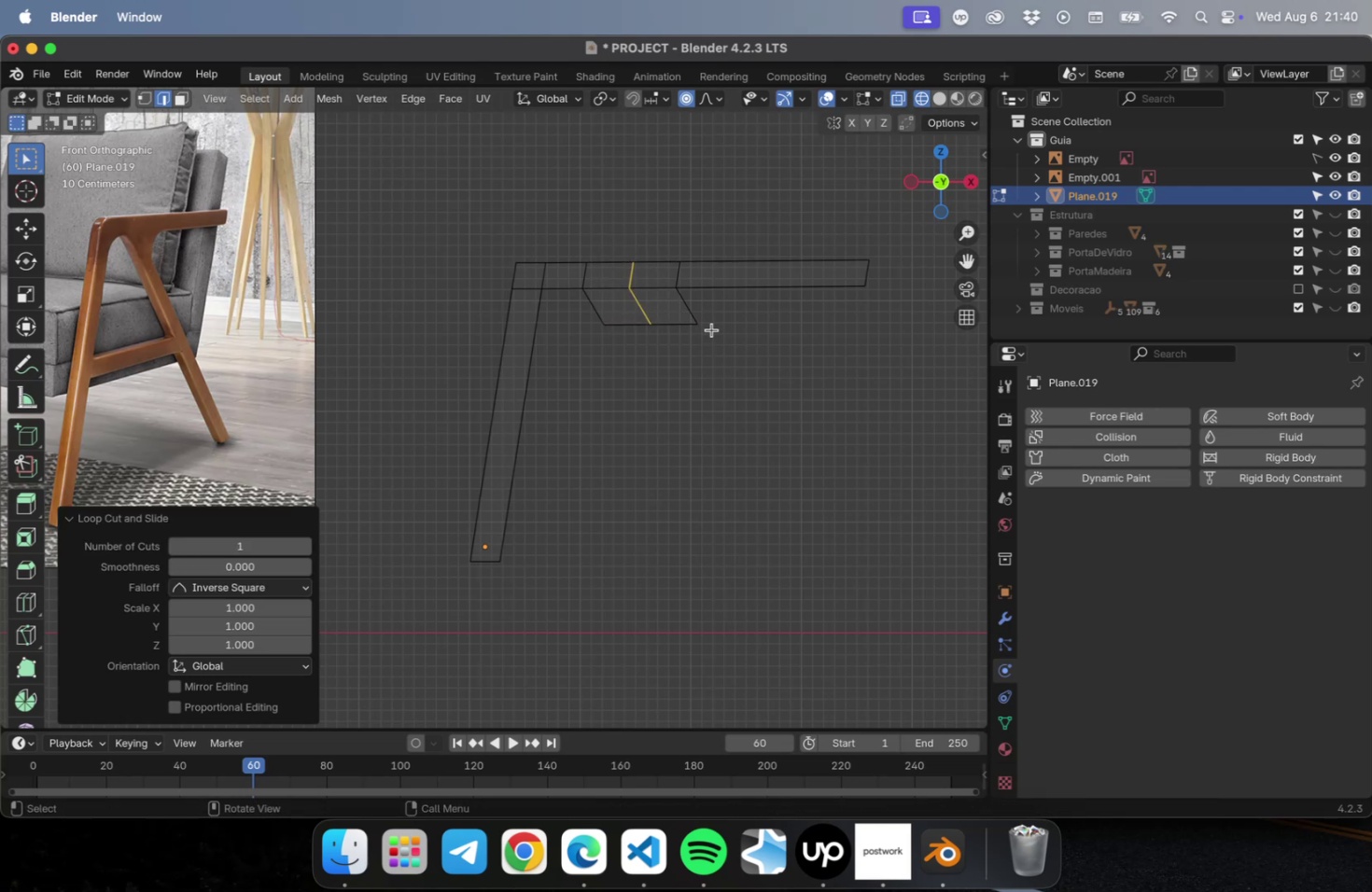 
wait(5.19)
 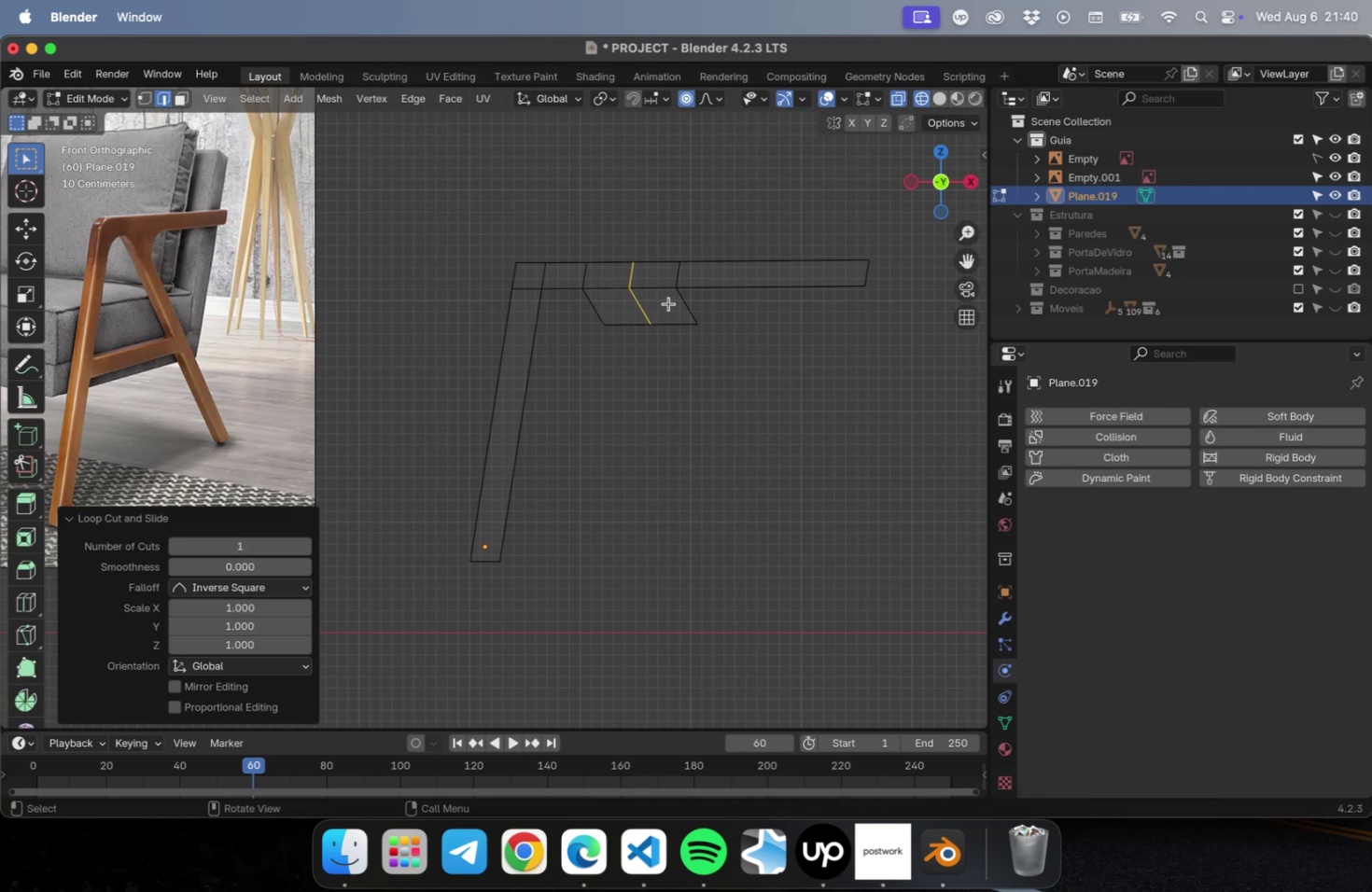 
key(2)
 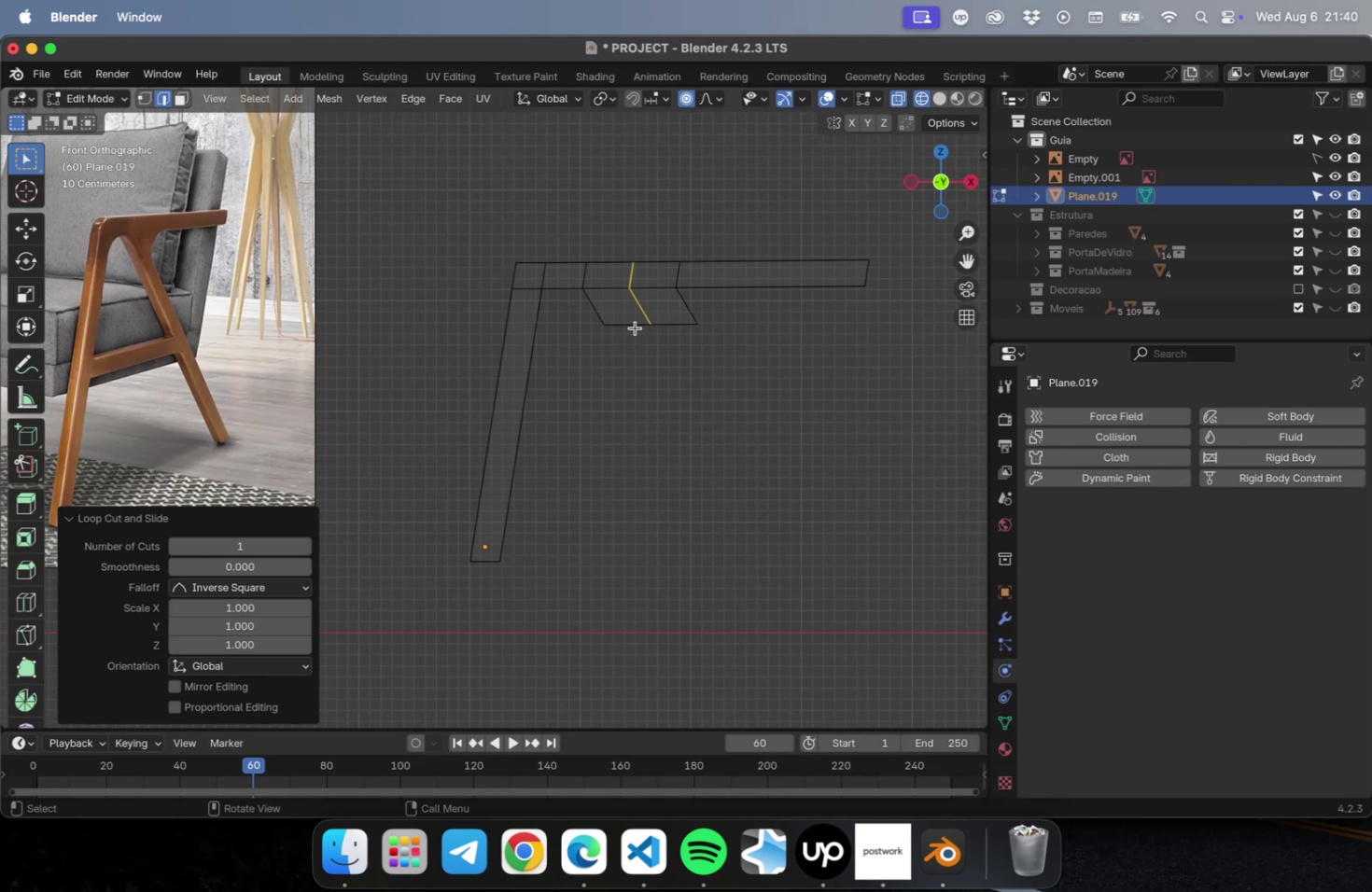 
left_click([634, 326])
 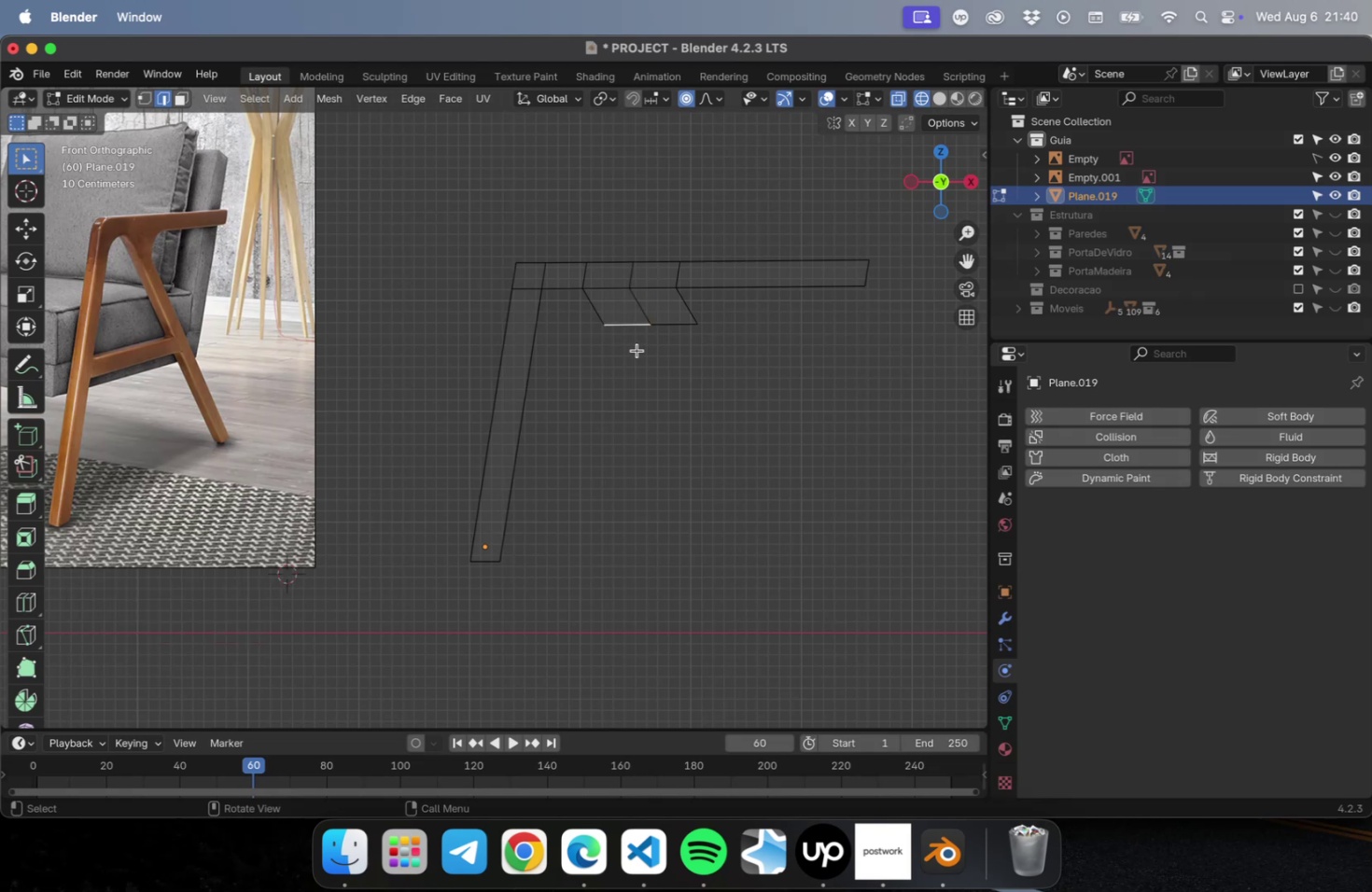 
key(E)
 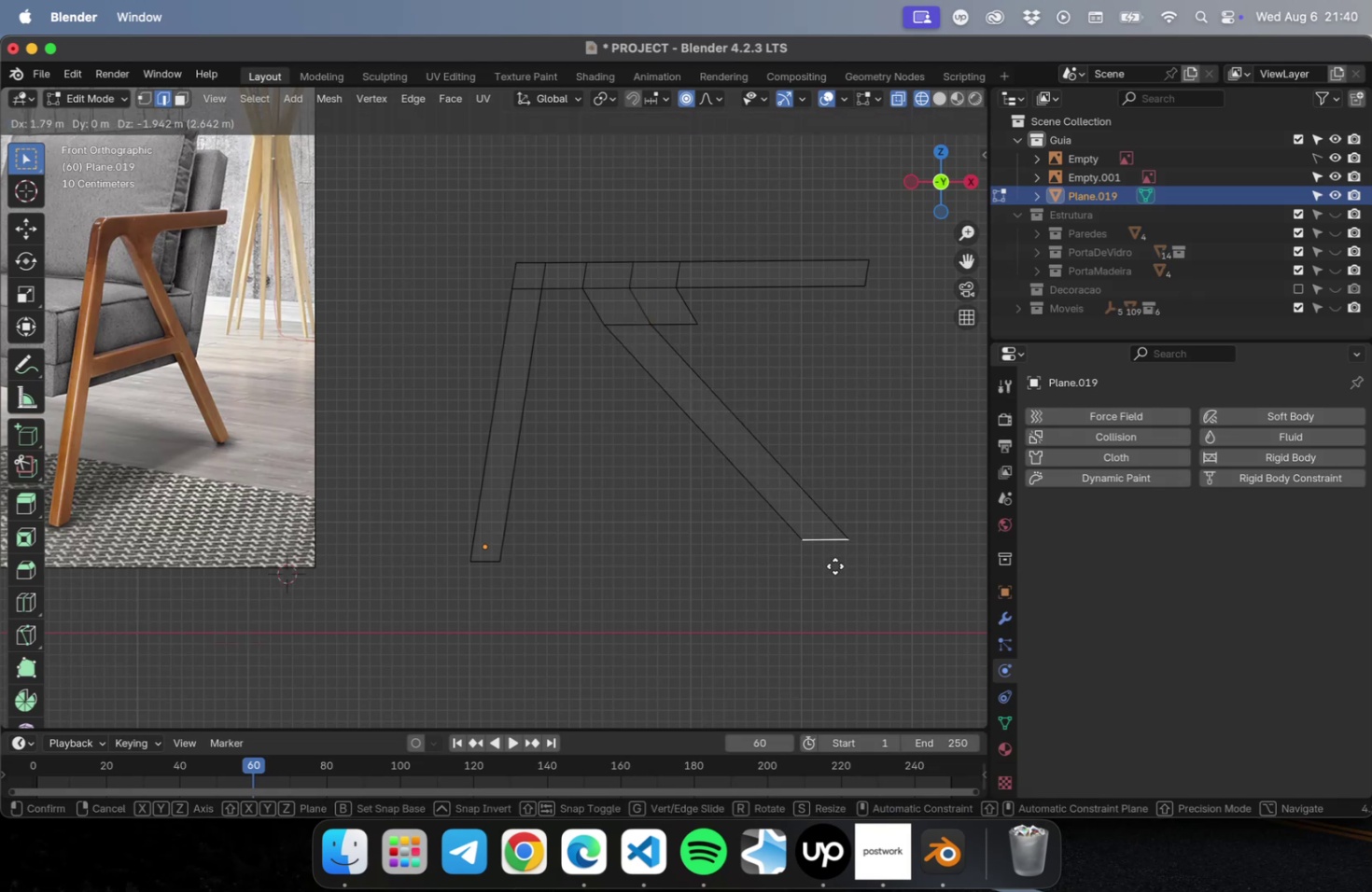 
wait(8.14)
 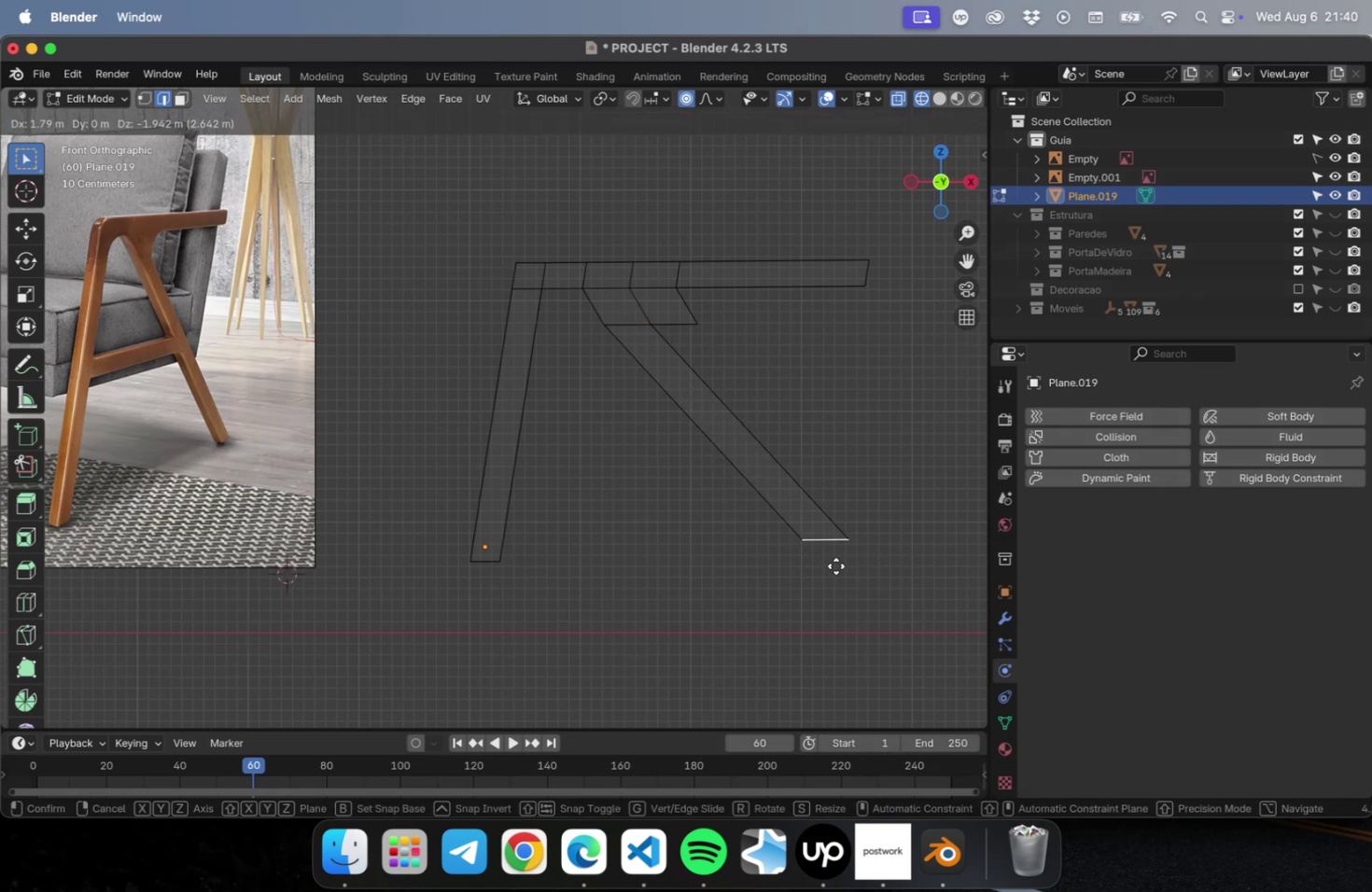 
left_click([807, 593])
 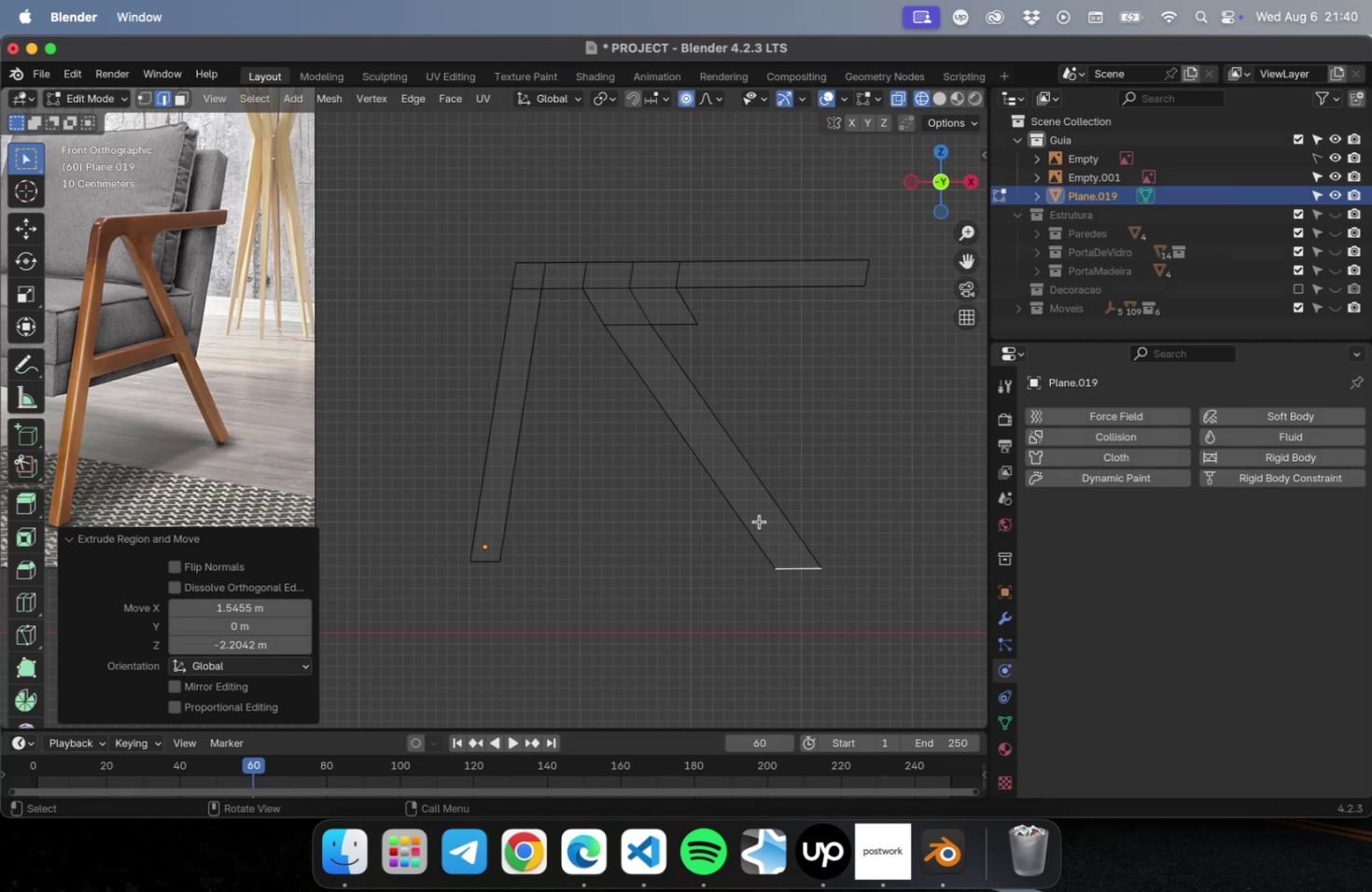 
hold_key(key=ShiftLeft, duration=0.77)
 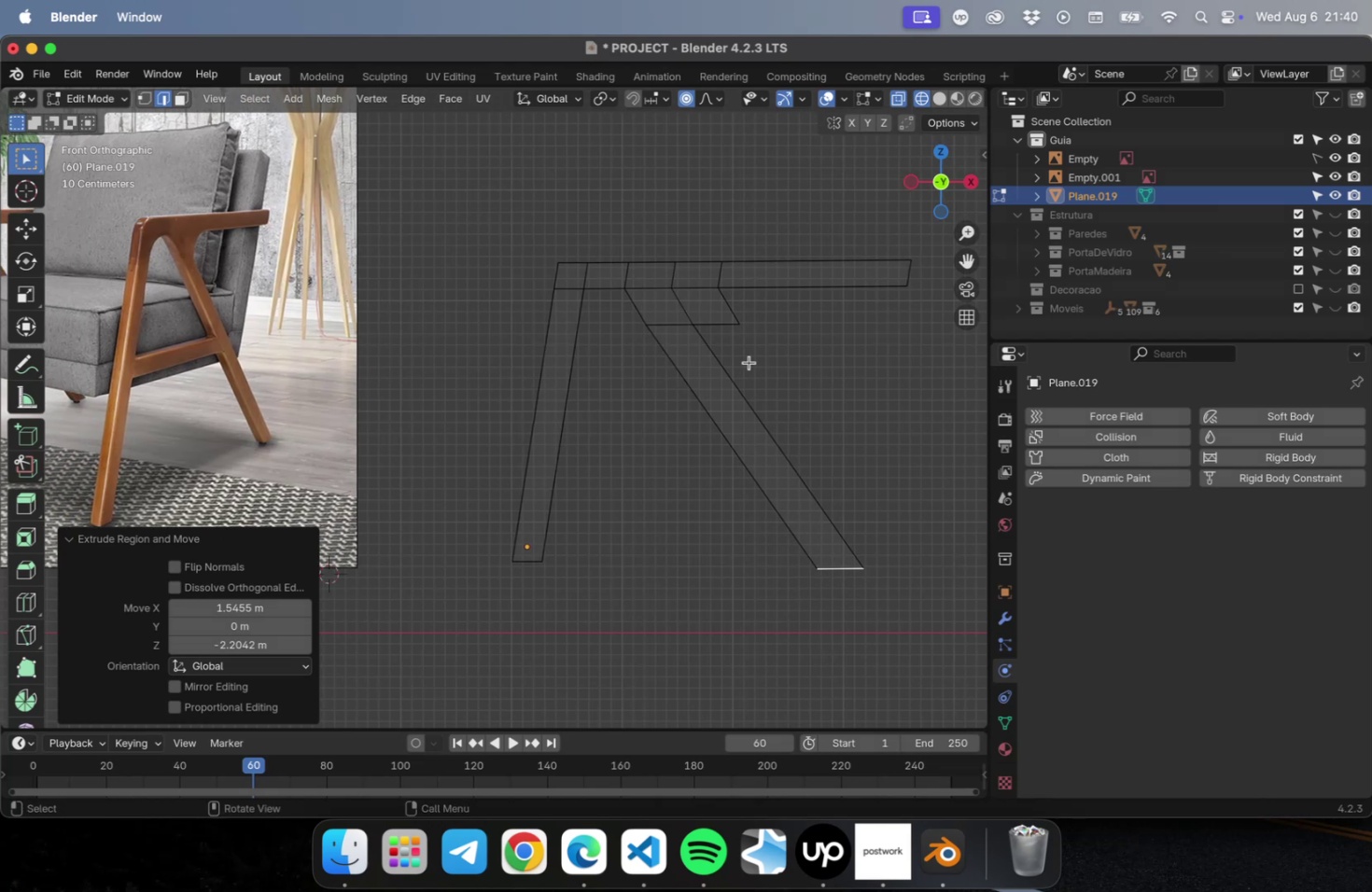 
key(1)
 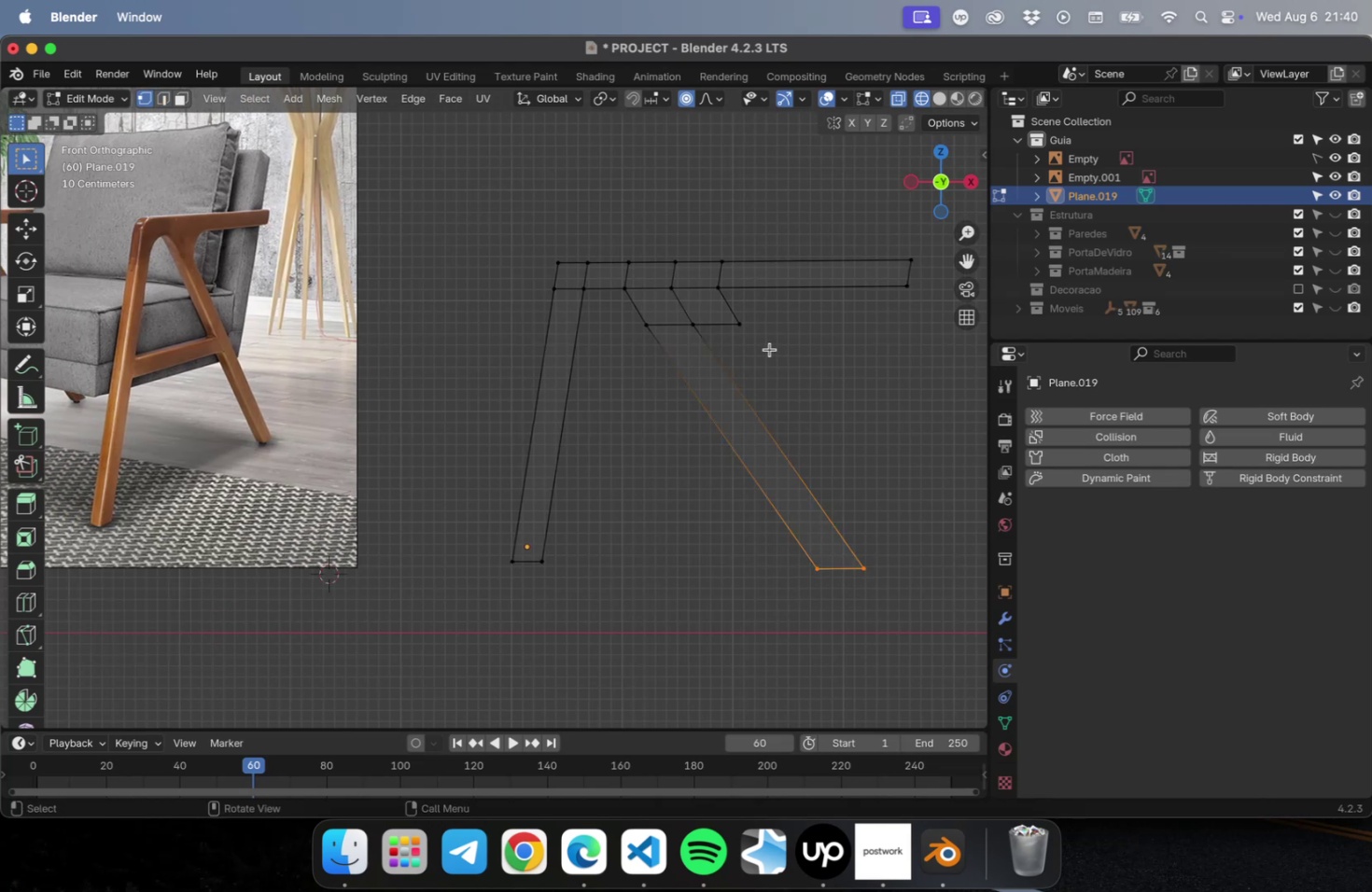 
left_click_drag(start_coordinate=[769, 349], to_coordinate=[705, 283])
 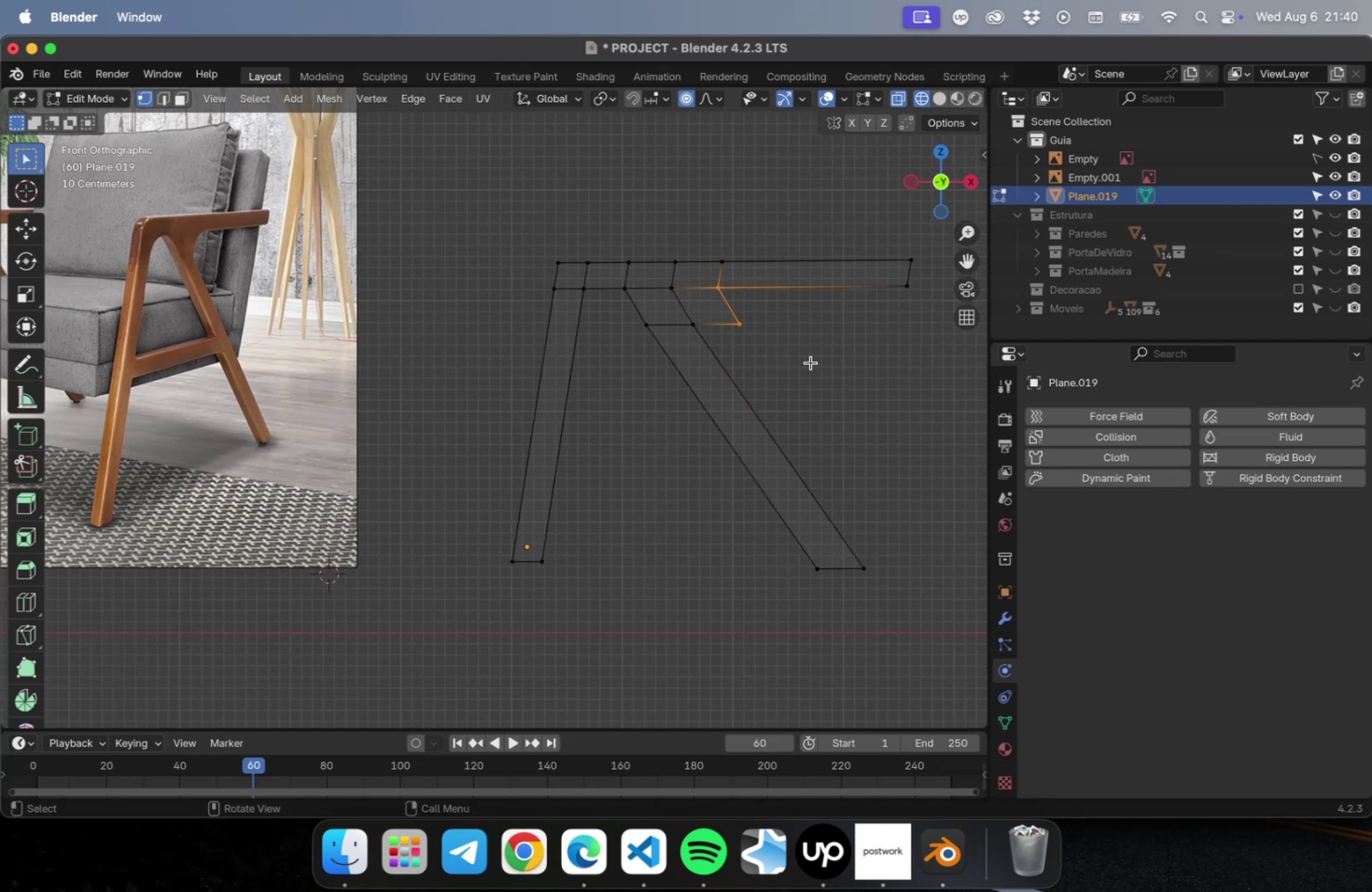 
left_click_drag(start_coordinate=[787, 353], to_coordinate=[724, 310])
 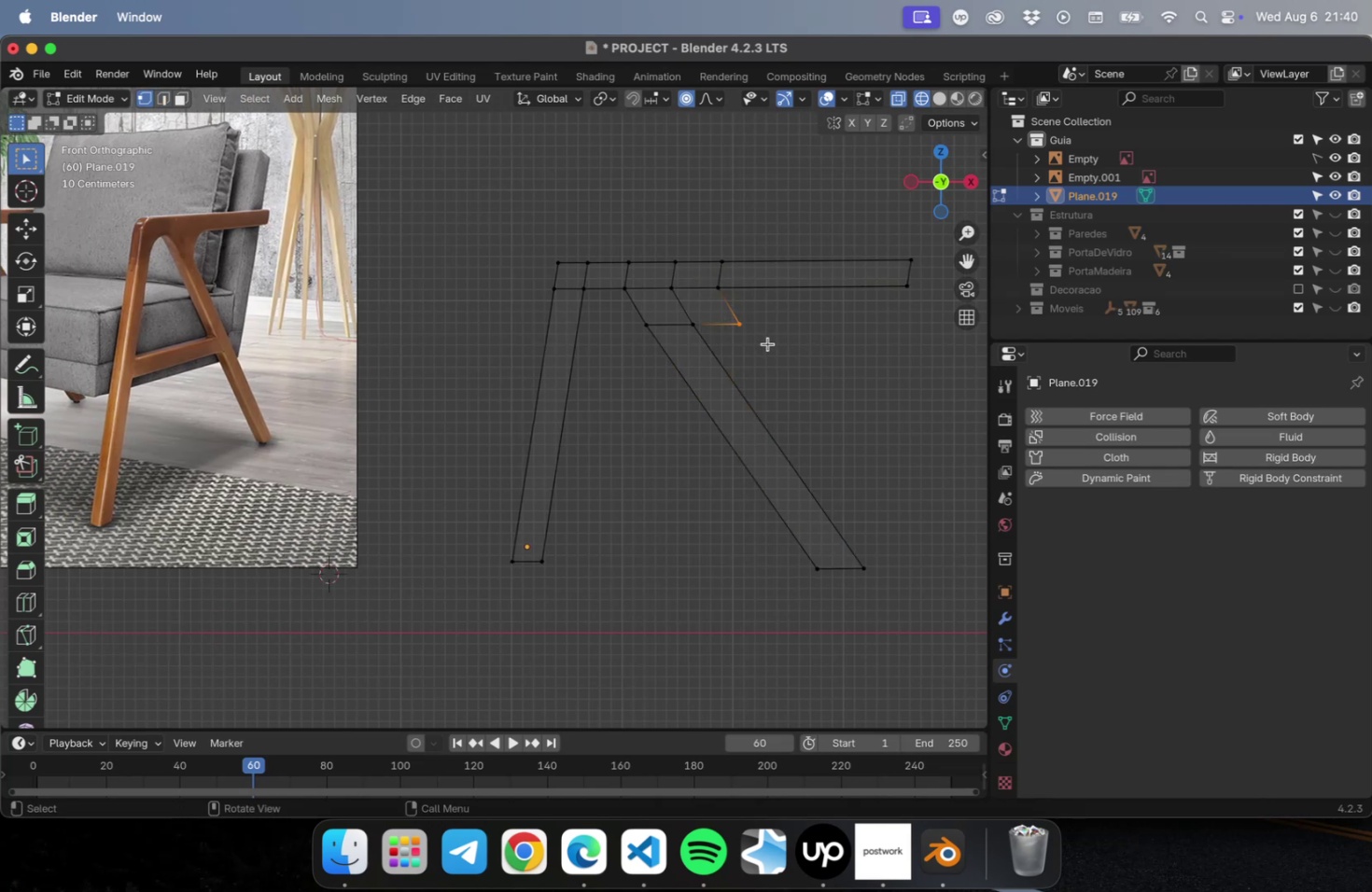 
key(G)
 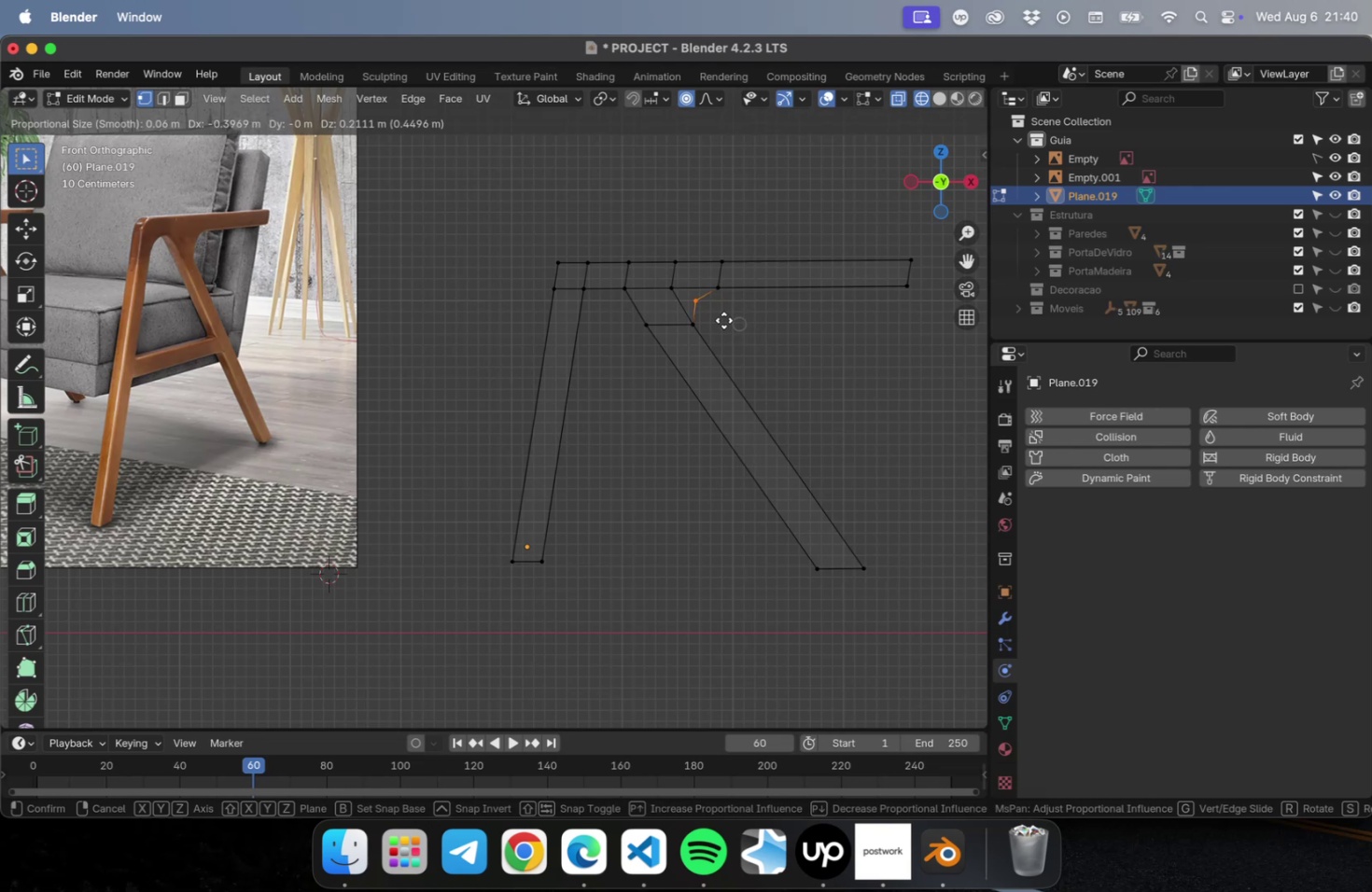 
left_click([722, 320])
 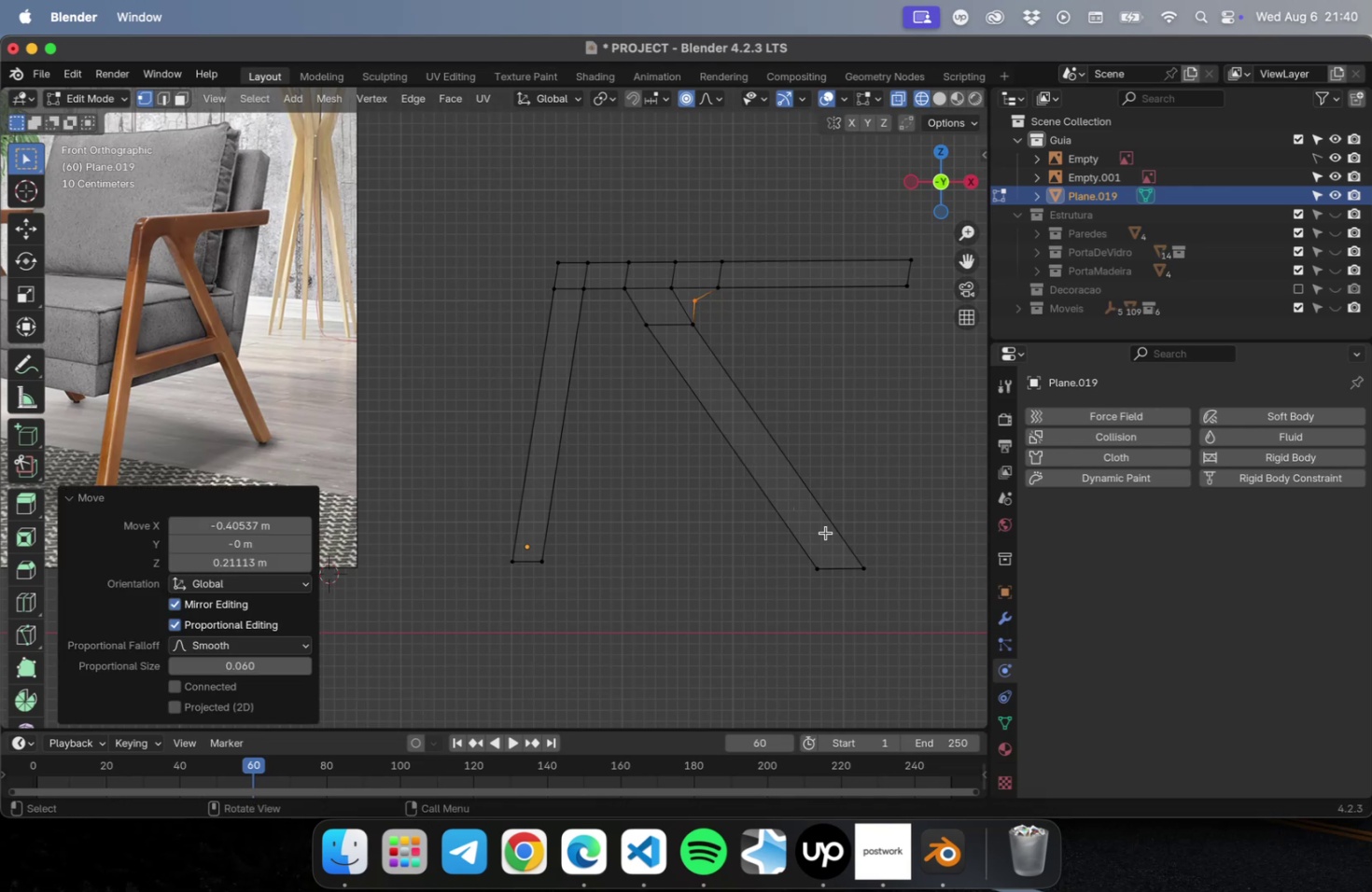 
left_click_drag(start_coordinate=[904, 592], to_coordinate=[725, 537])
 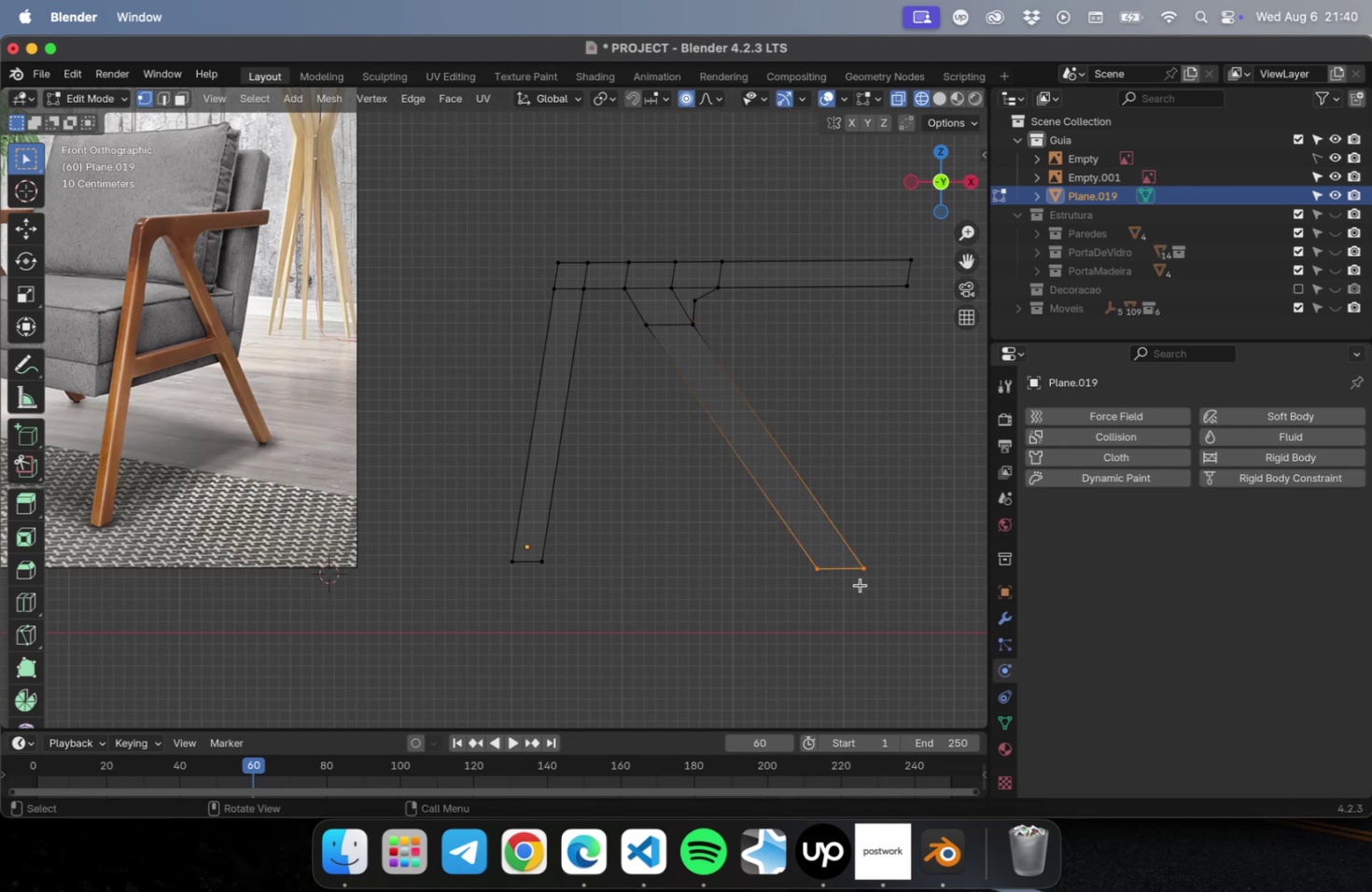 
key(G)
 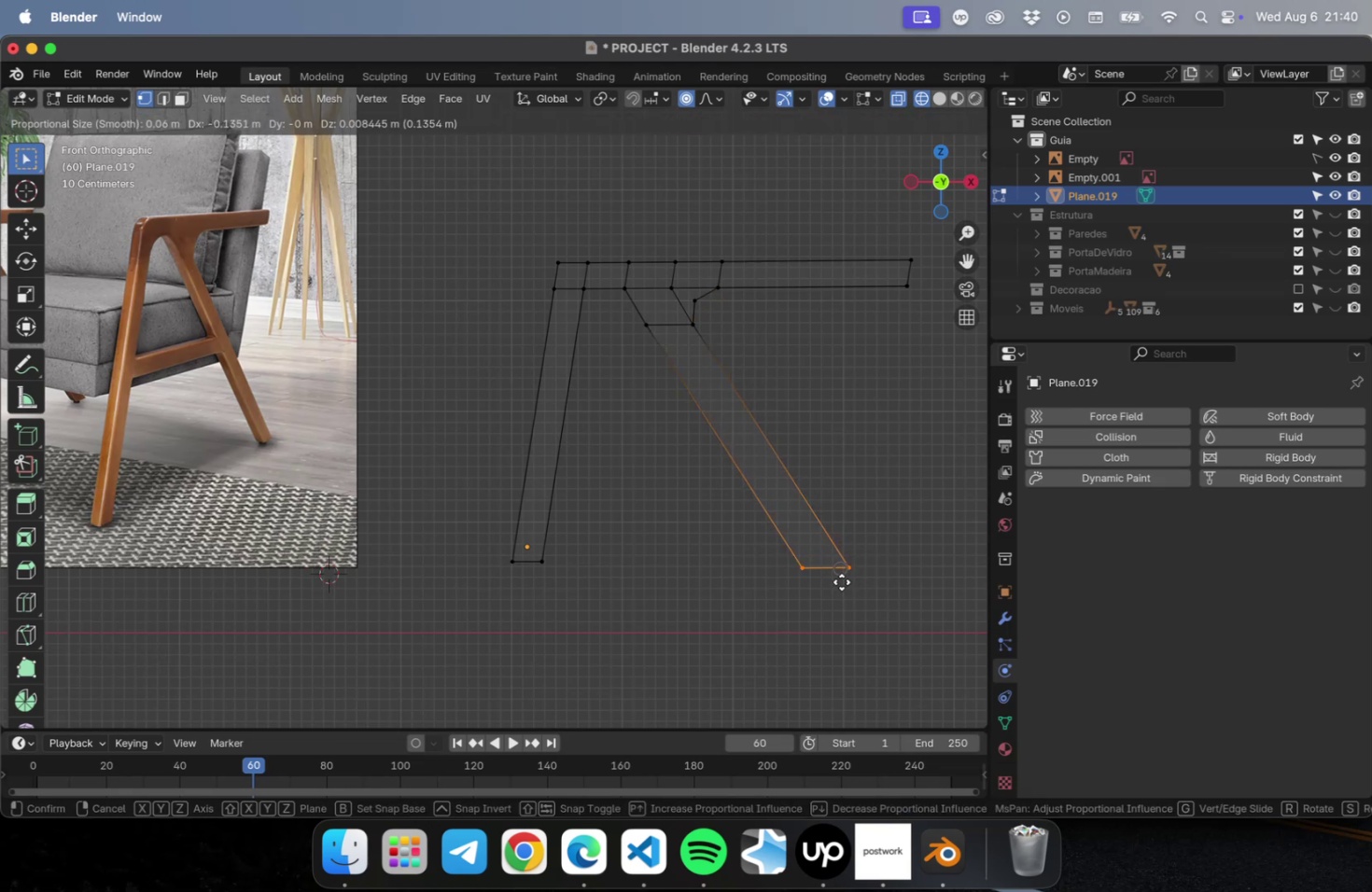 
left_click([841, 580])
 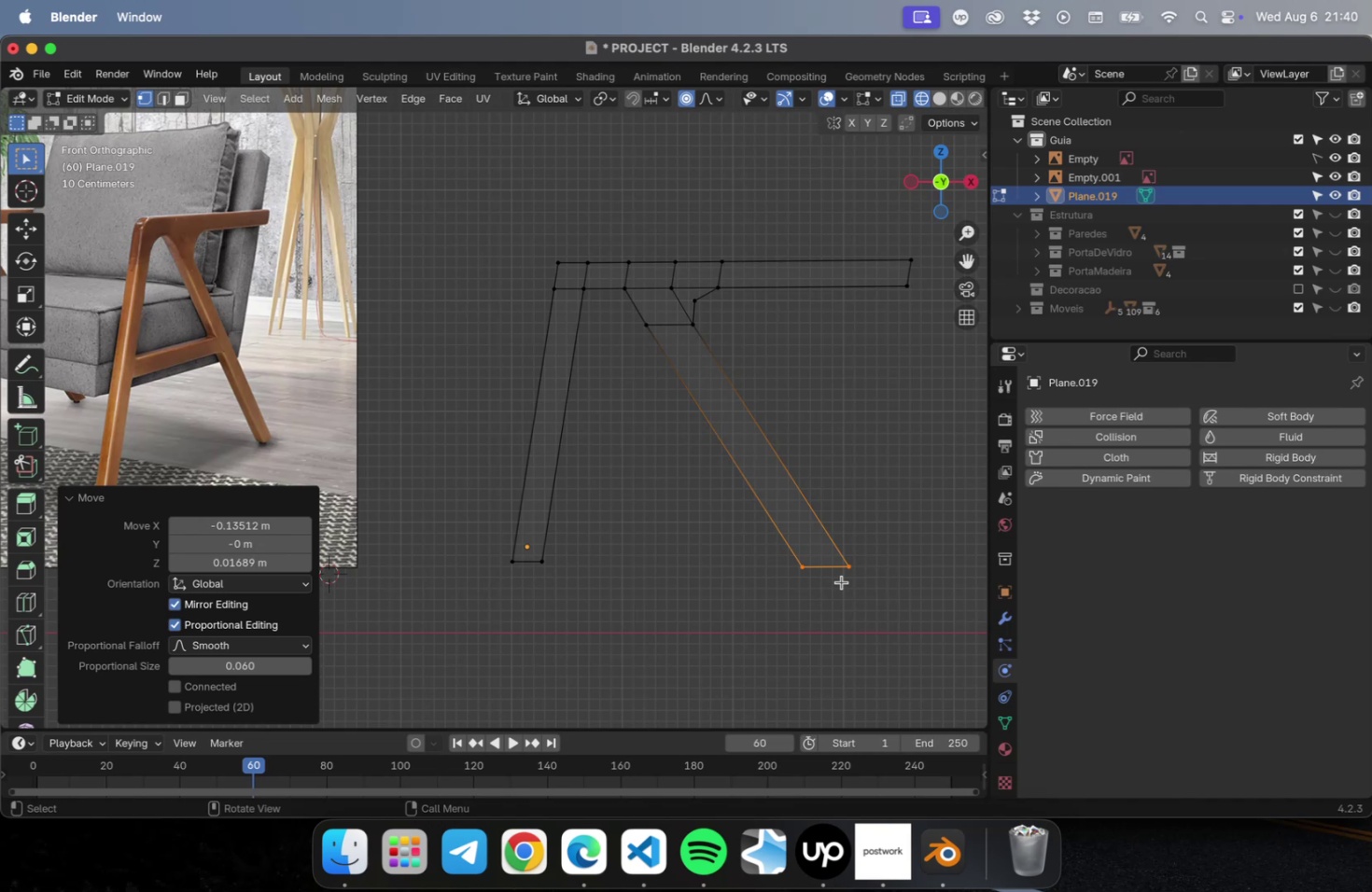 
key(Tab)
 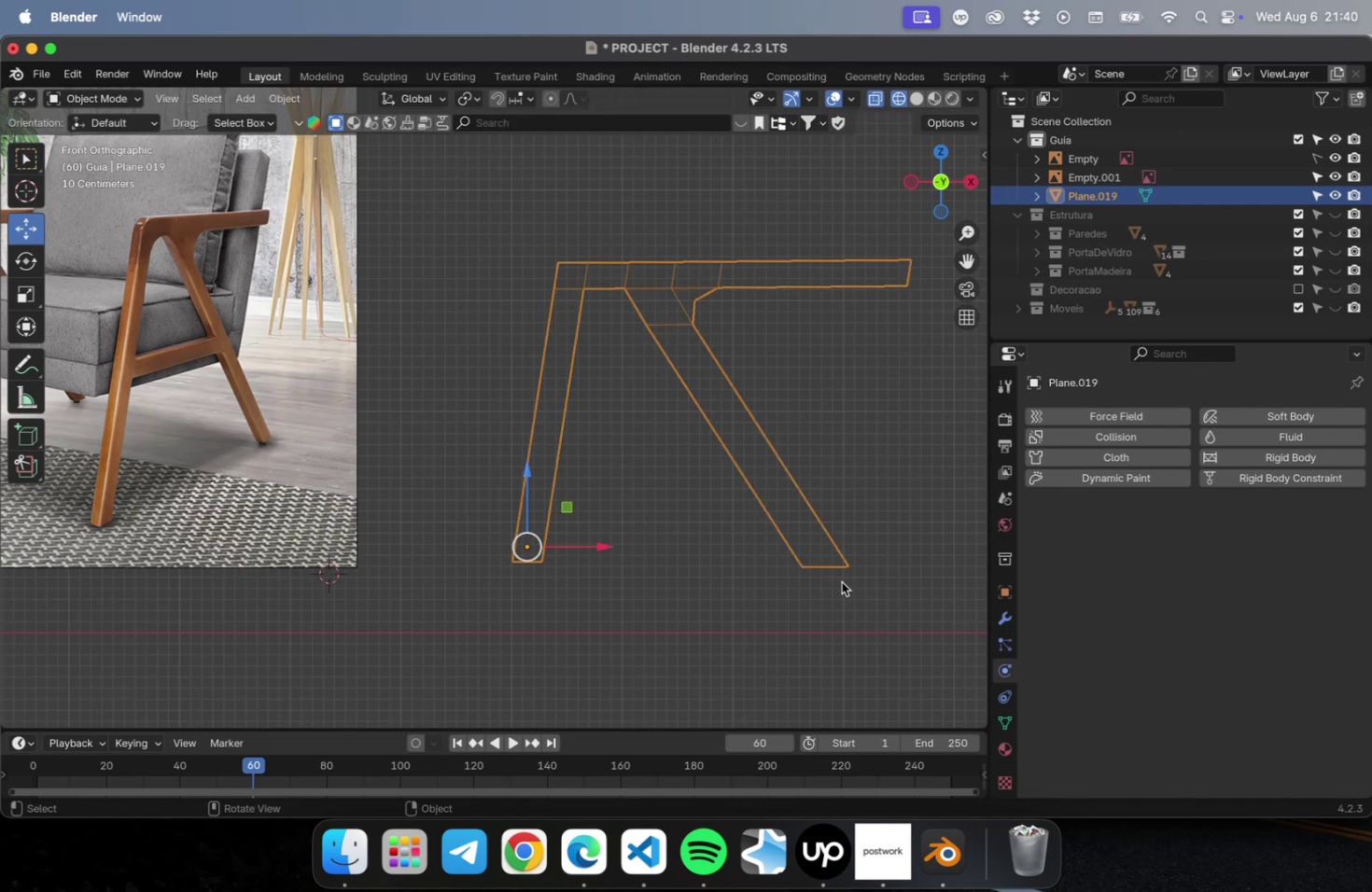 
scroll: coordinate [782, 576], scroll_direction: down, amount: 2.0
 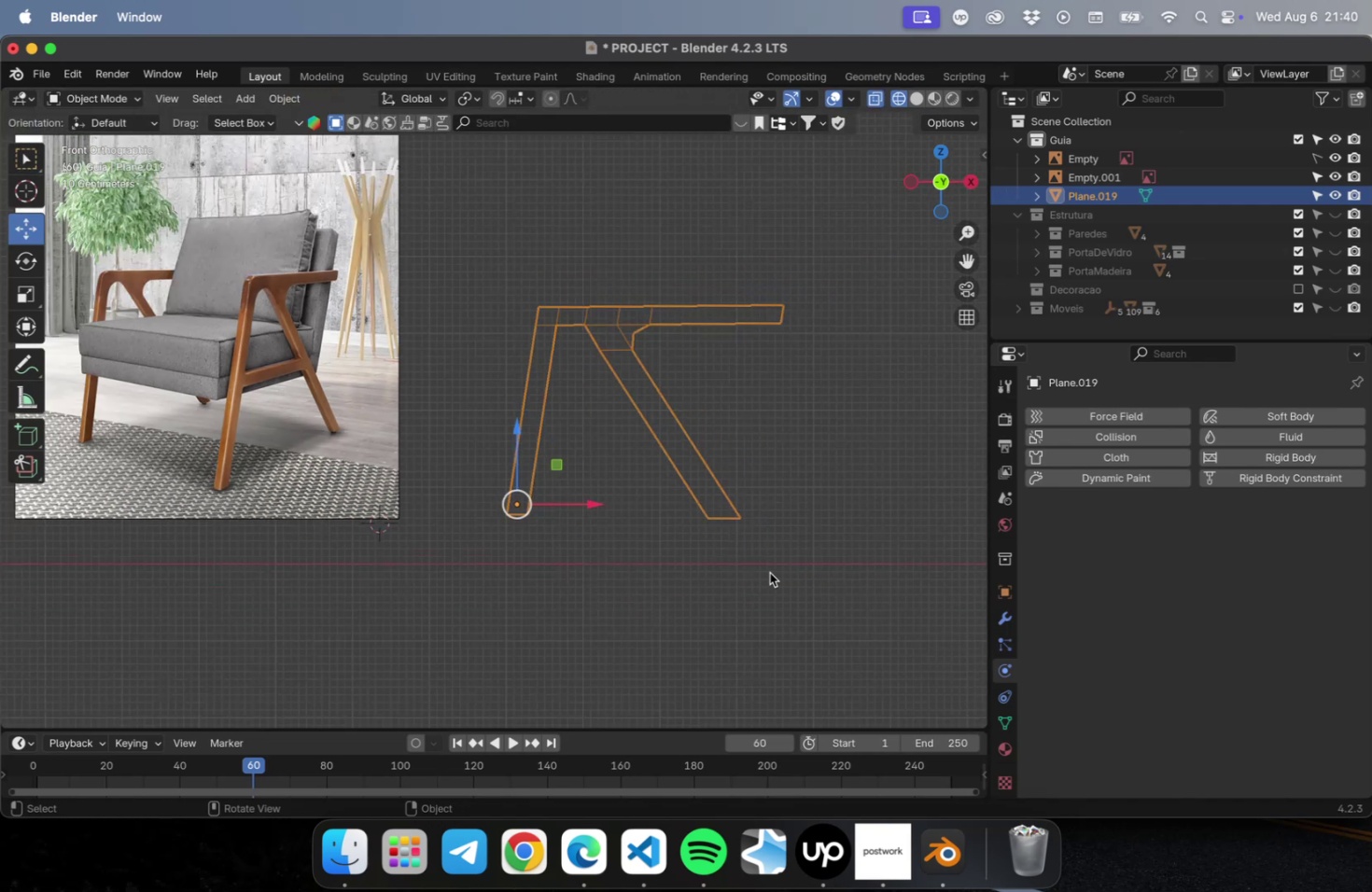 
hold_key(key=ShiftLeft, duration=0.42)
 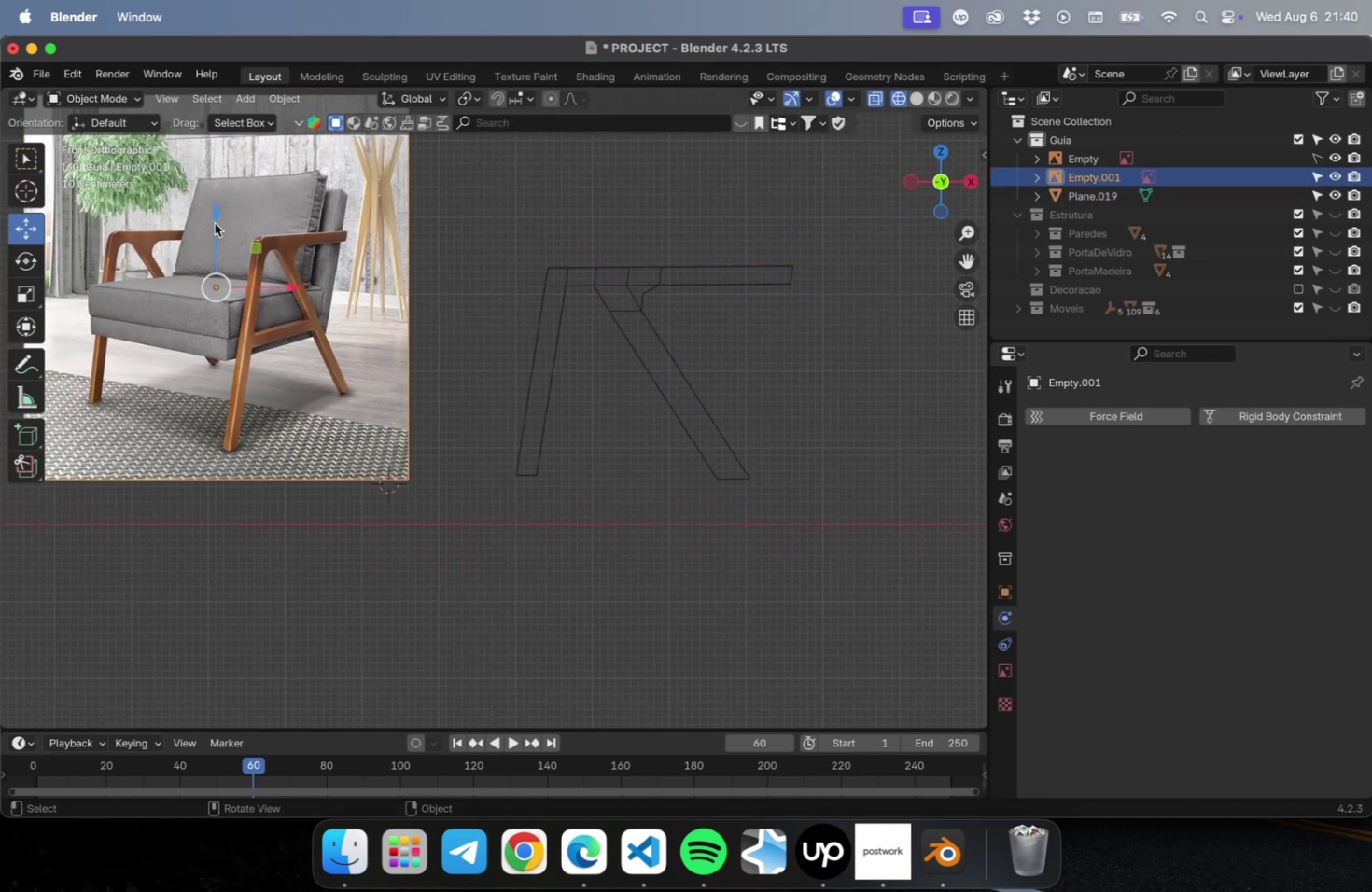 
left_click_drag(start_coordinate=[216, 214], to_coordinate=[221, 258])
 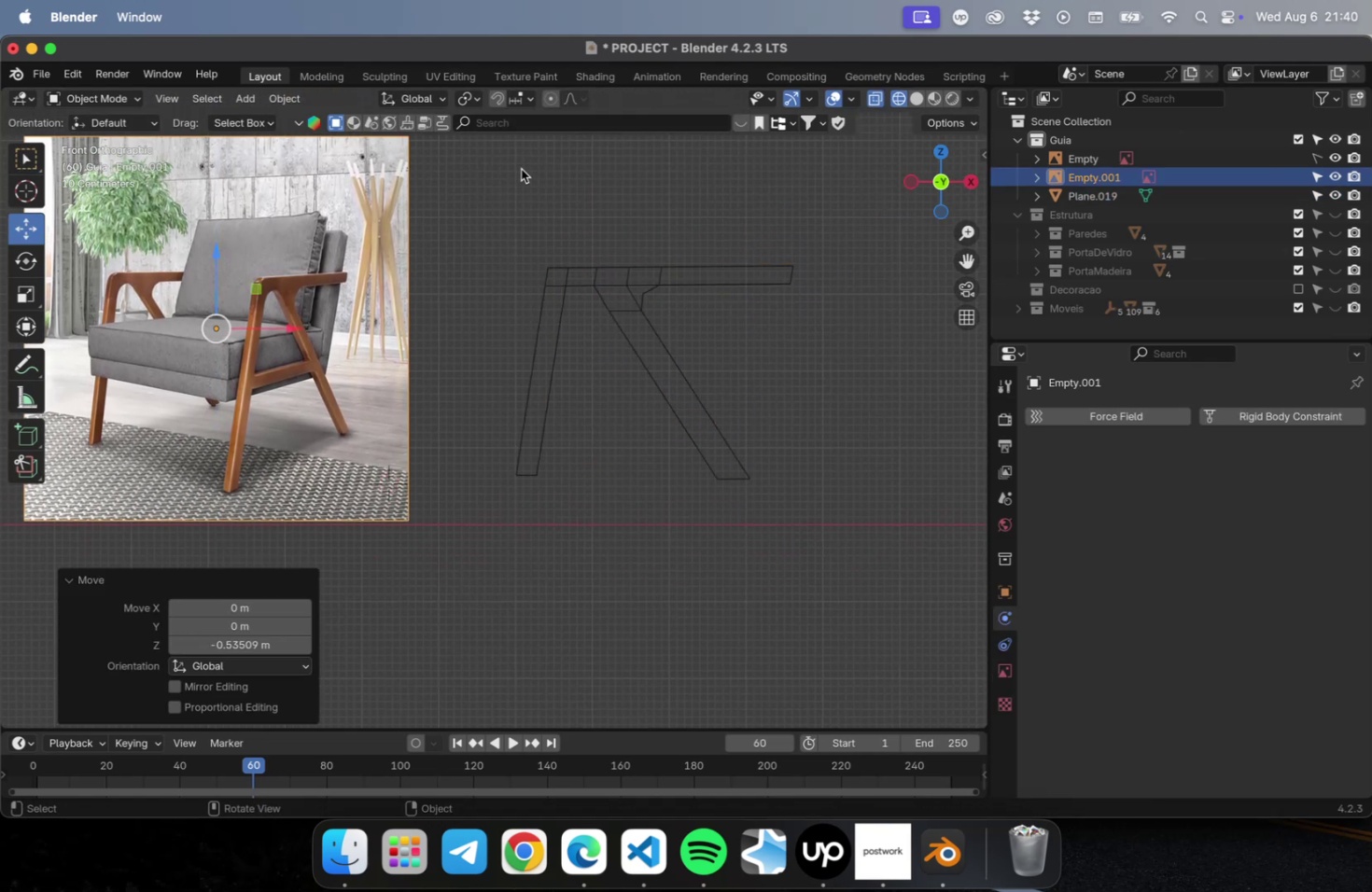 
left_click_drag(start_coordinate=[489, 223], to_coordinate=[733, 364])
 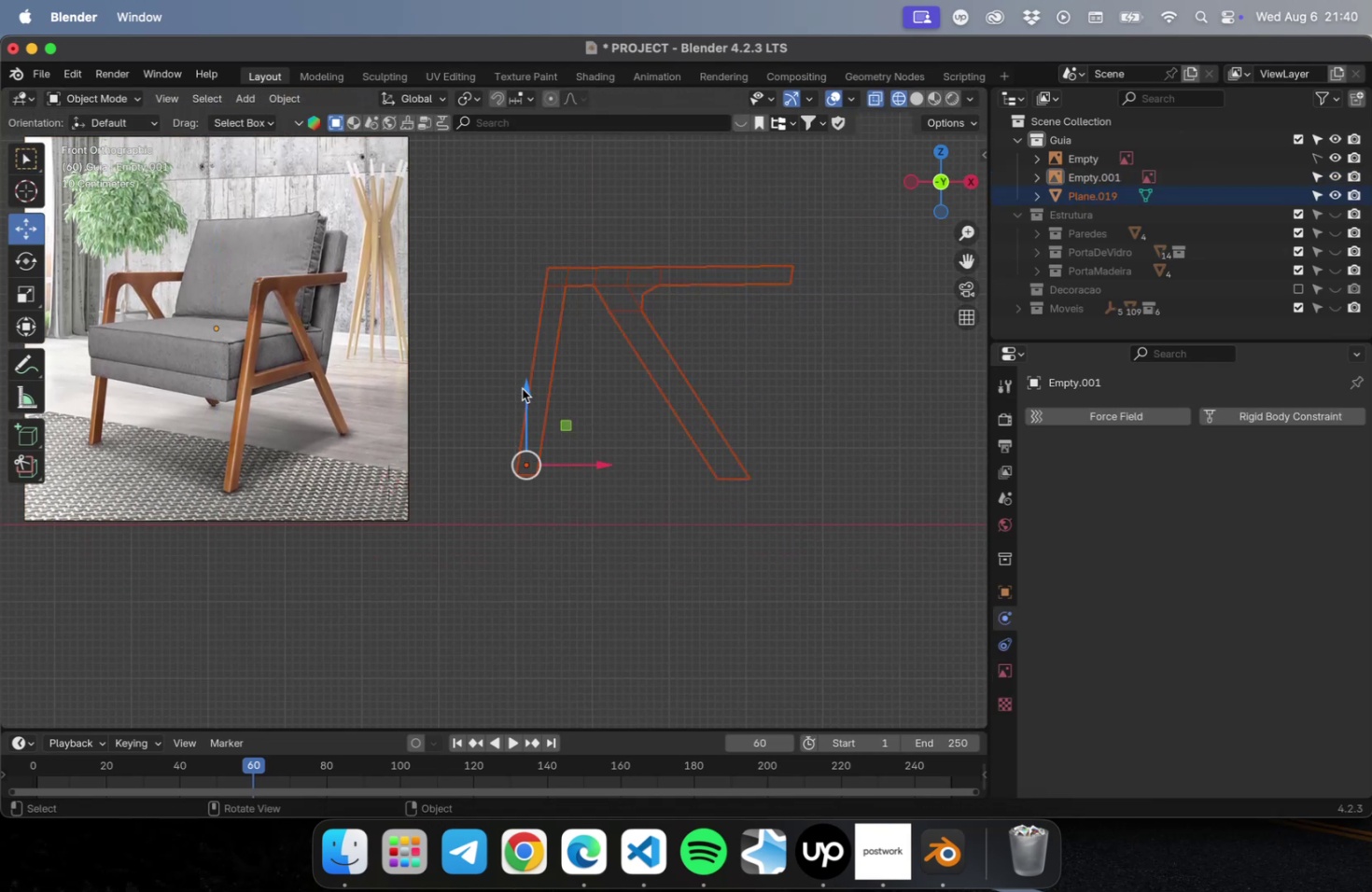 
left_click_drag(start_coordinate=[522, 389], to_coordinate=[520, 441])
 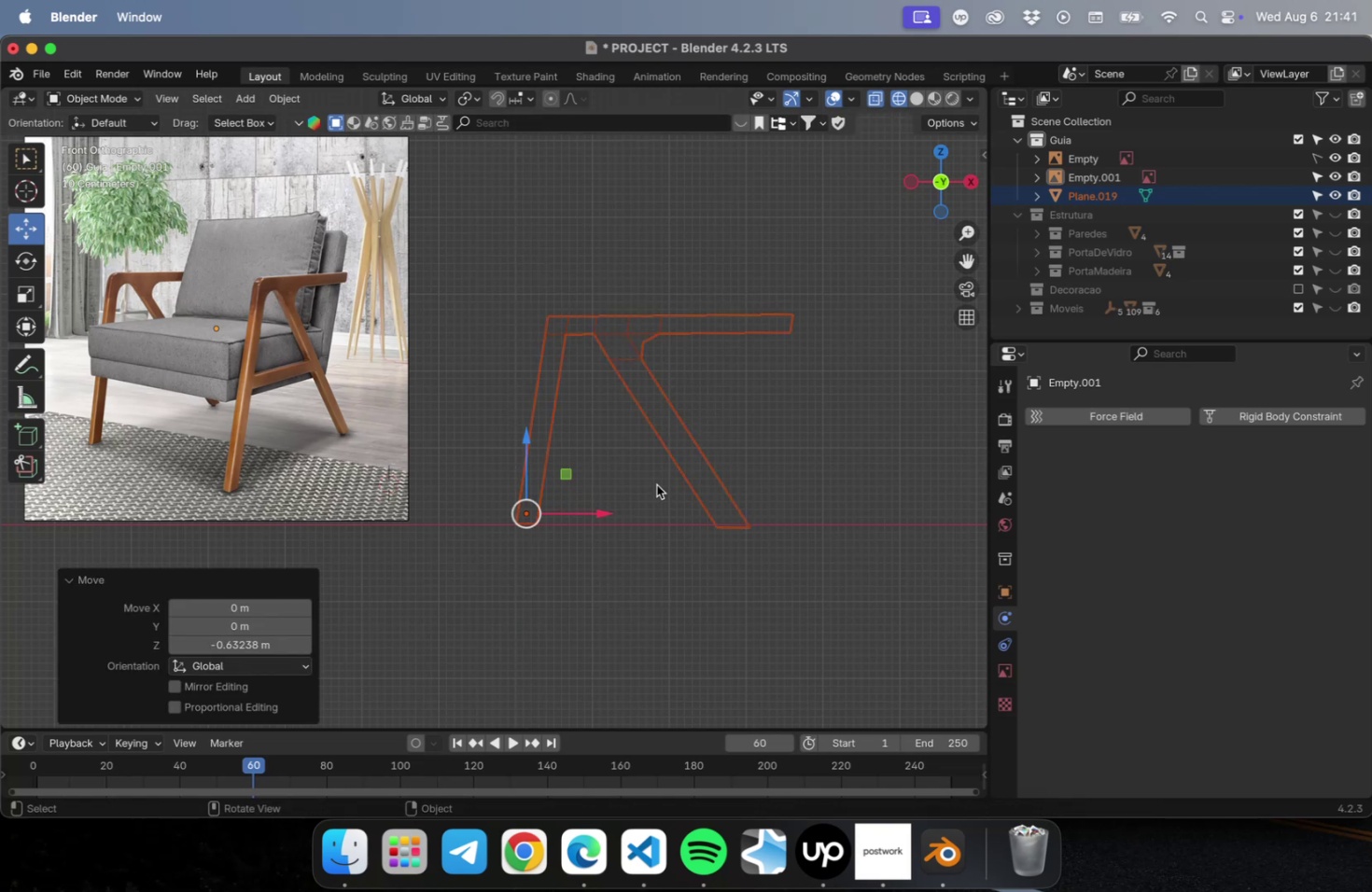 
scroll: coordinate [704, 510], scroll_direction: up, amount: 5.0
 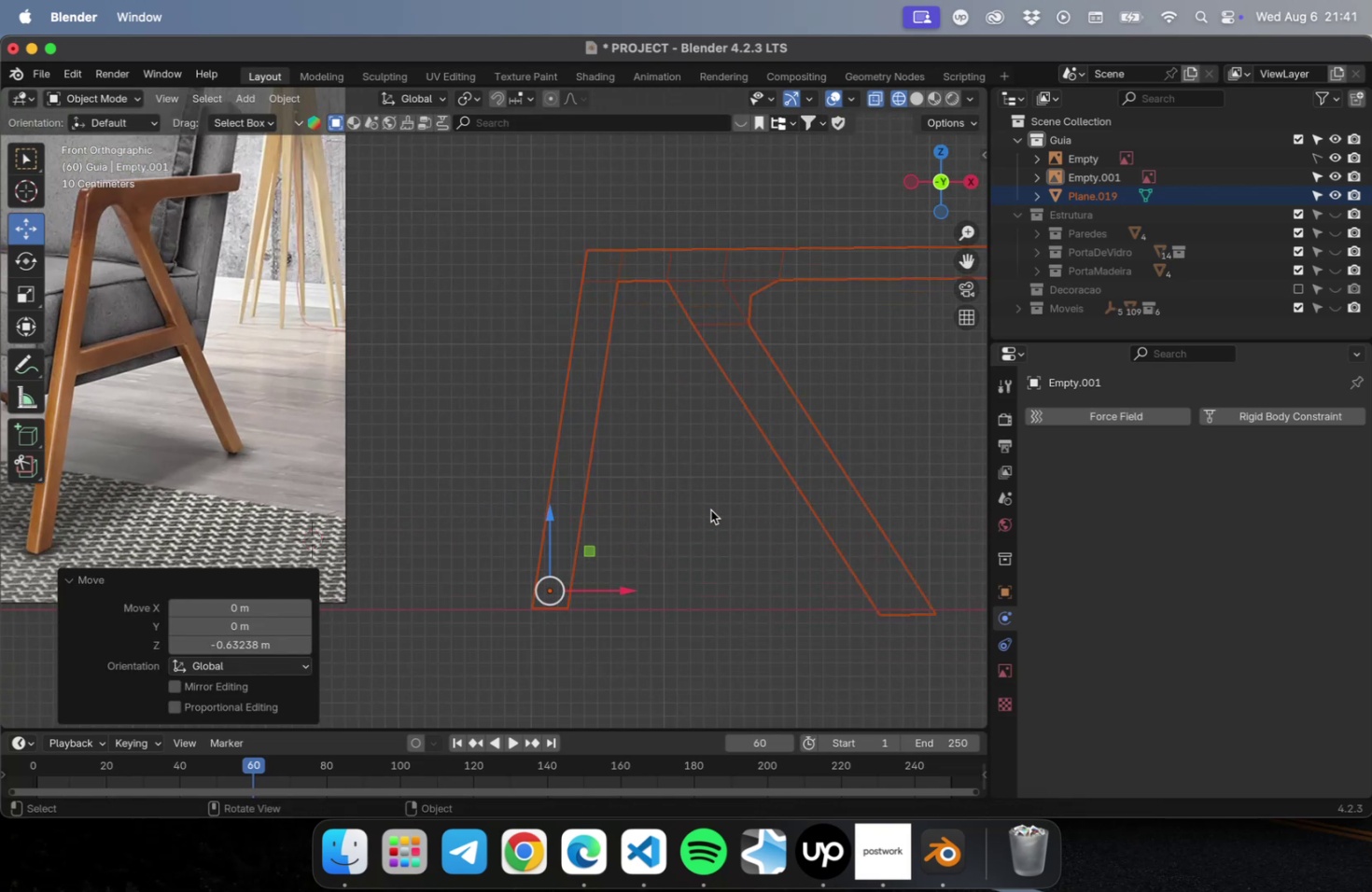 
hold_key(key=ShiftLeft, duration=0.73)
 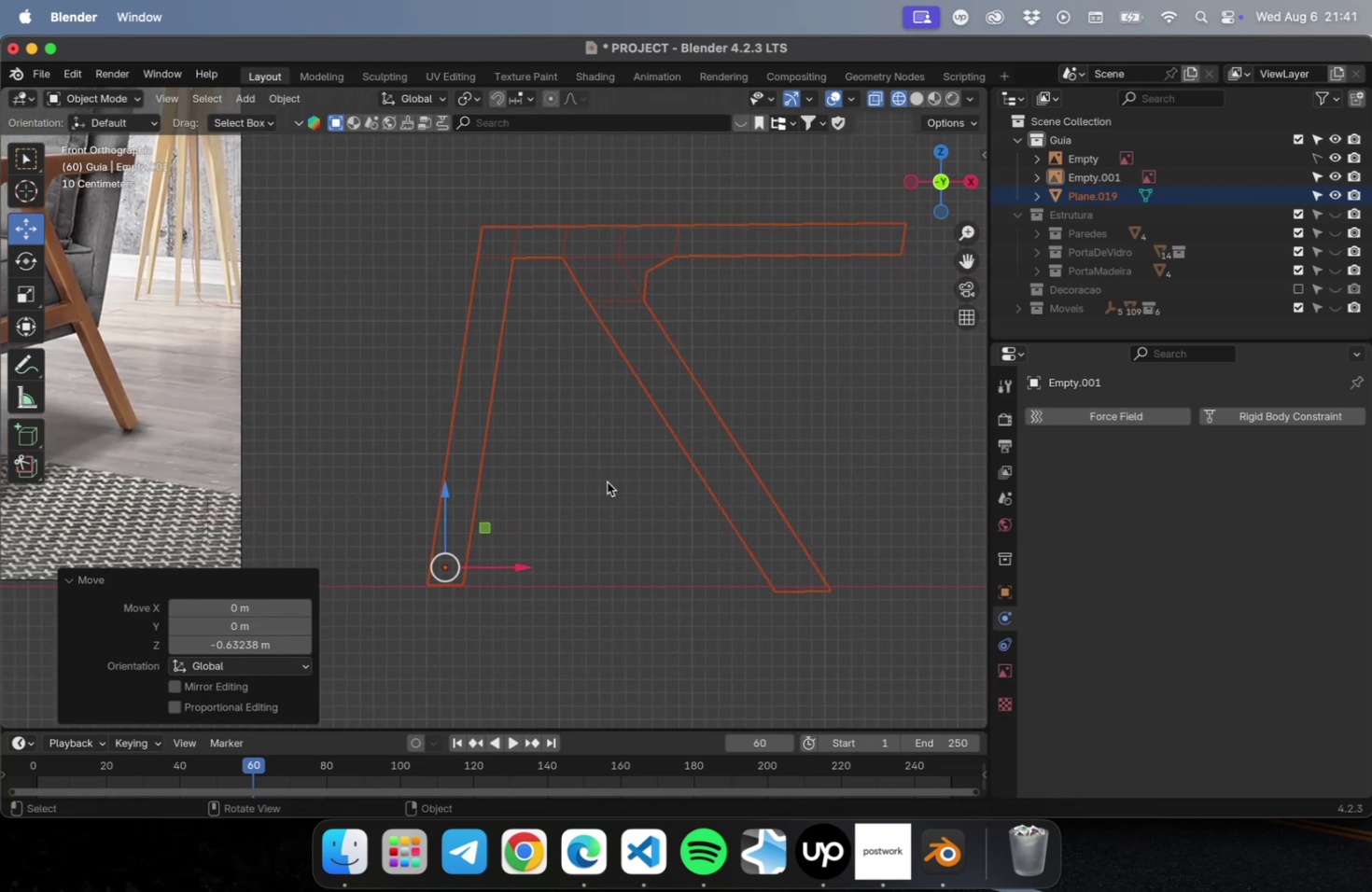 
key(Tab)
 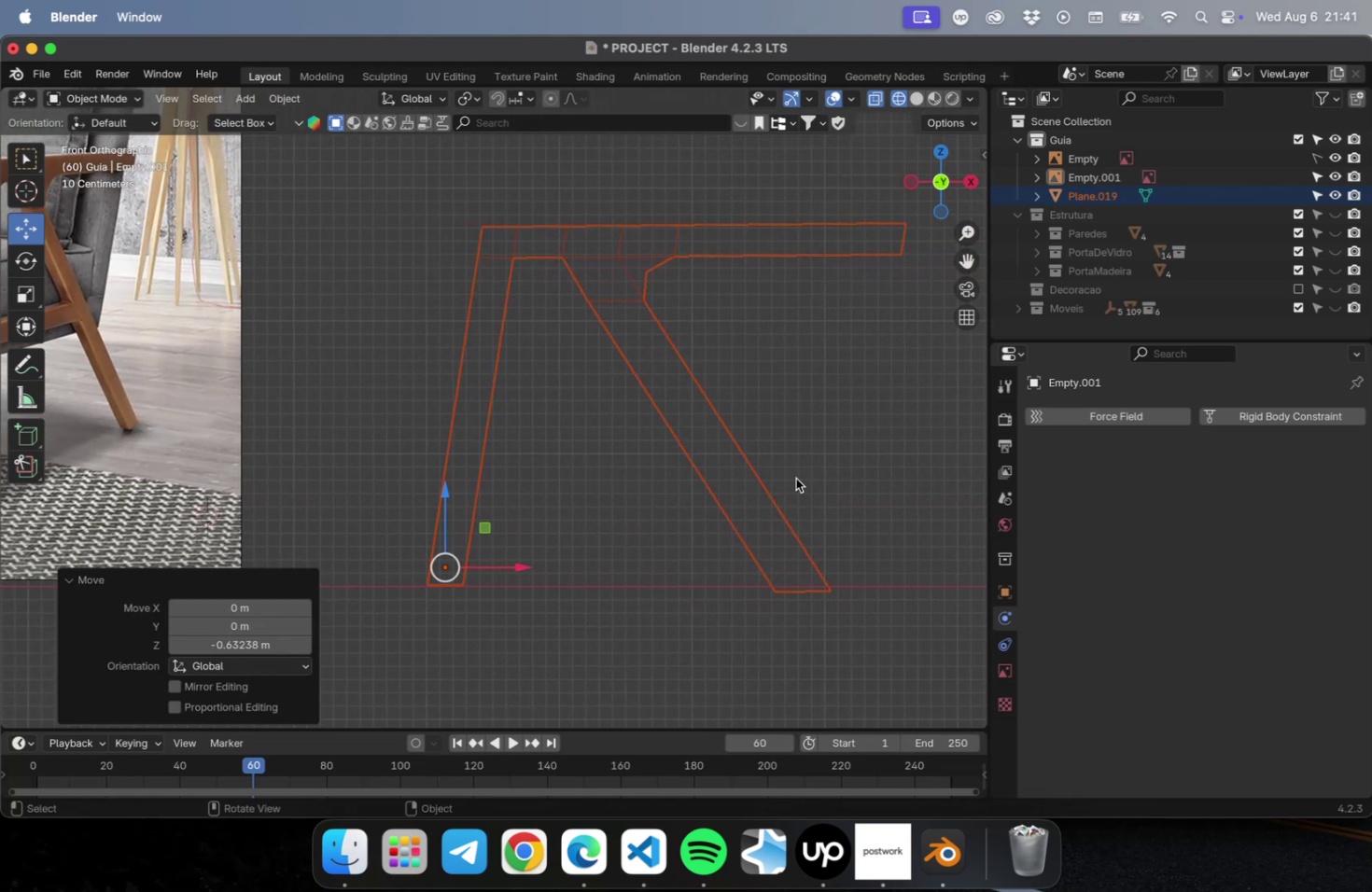 
left_click([795, 478])
 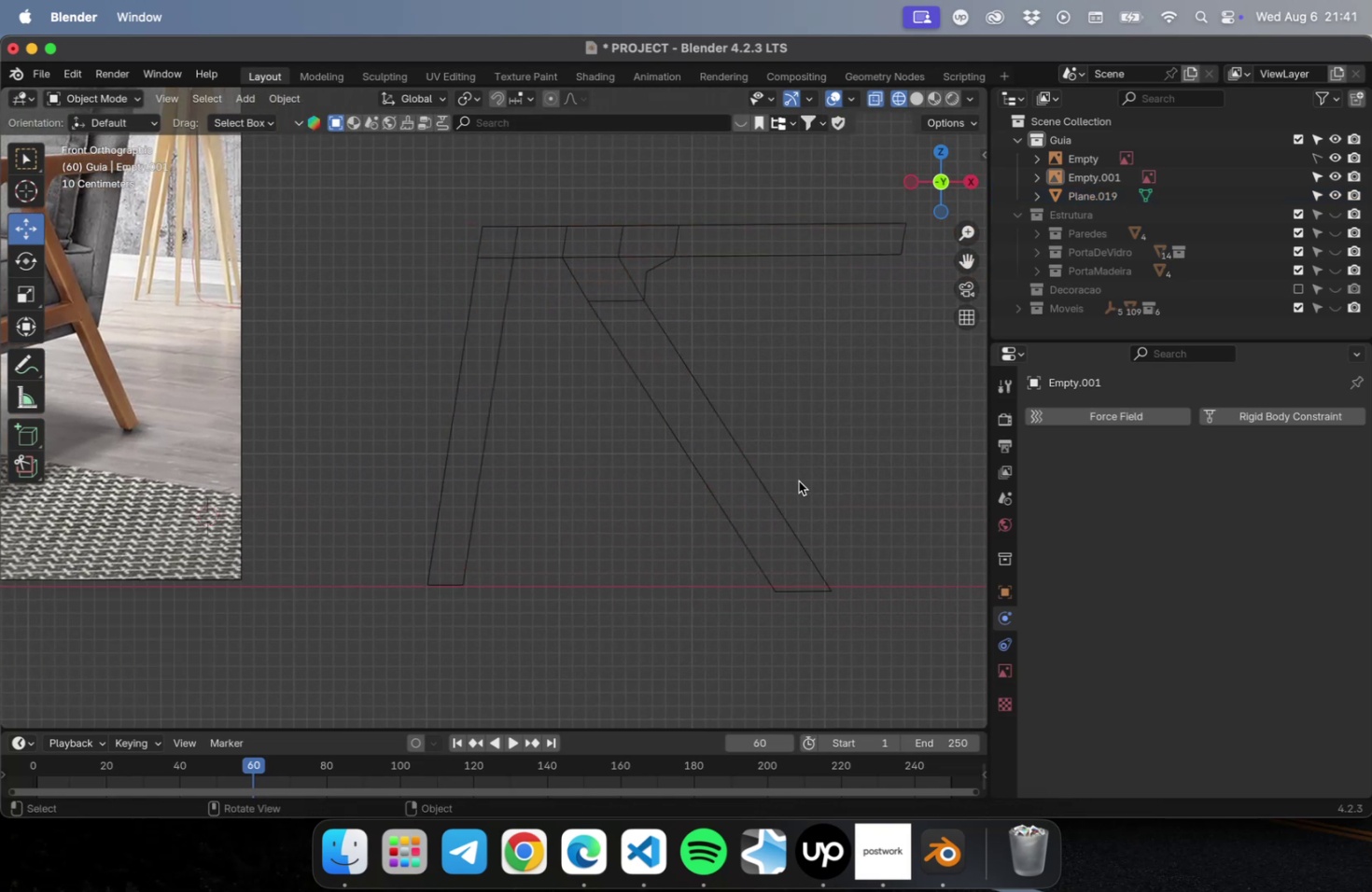 
left_click_drag(start_coordinate=[824, 470], to_coordinate=[689, 515])
 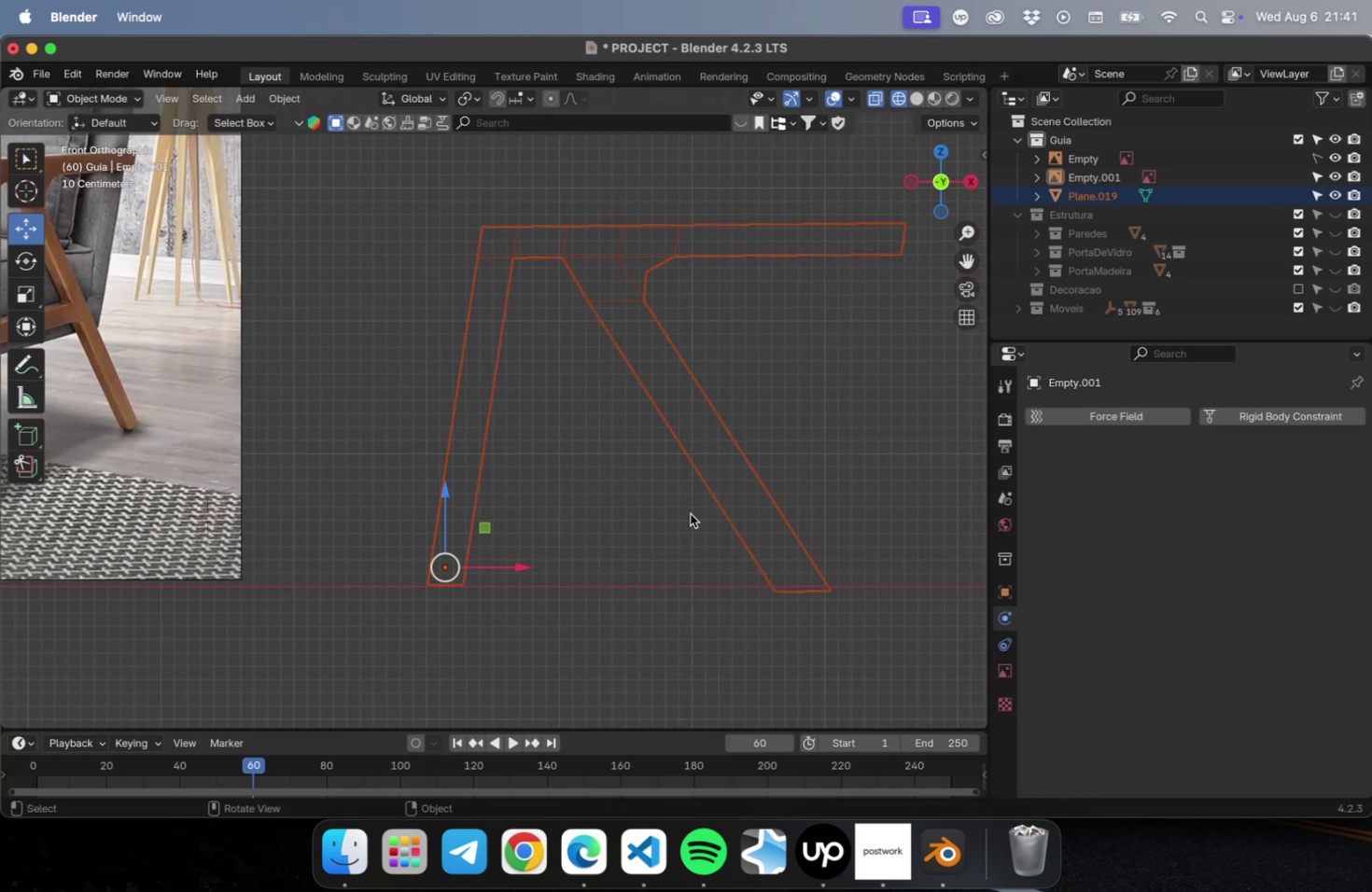 
key(Tab)
 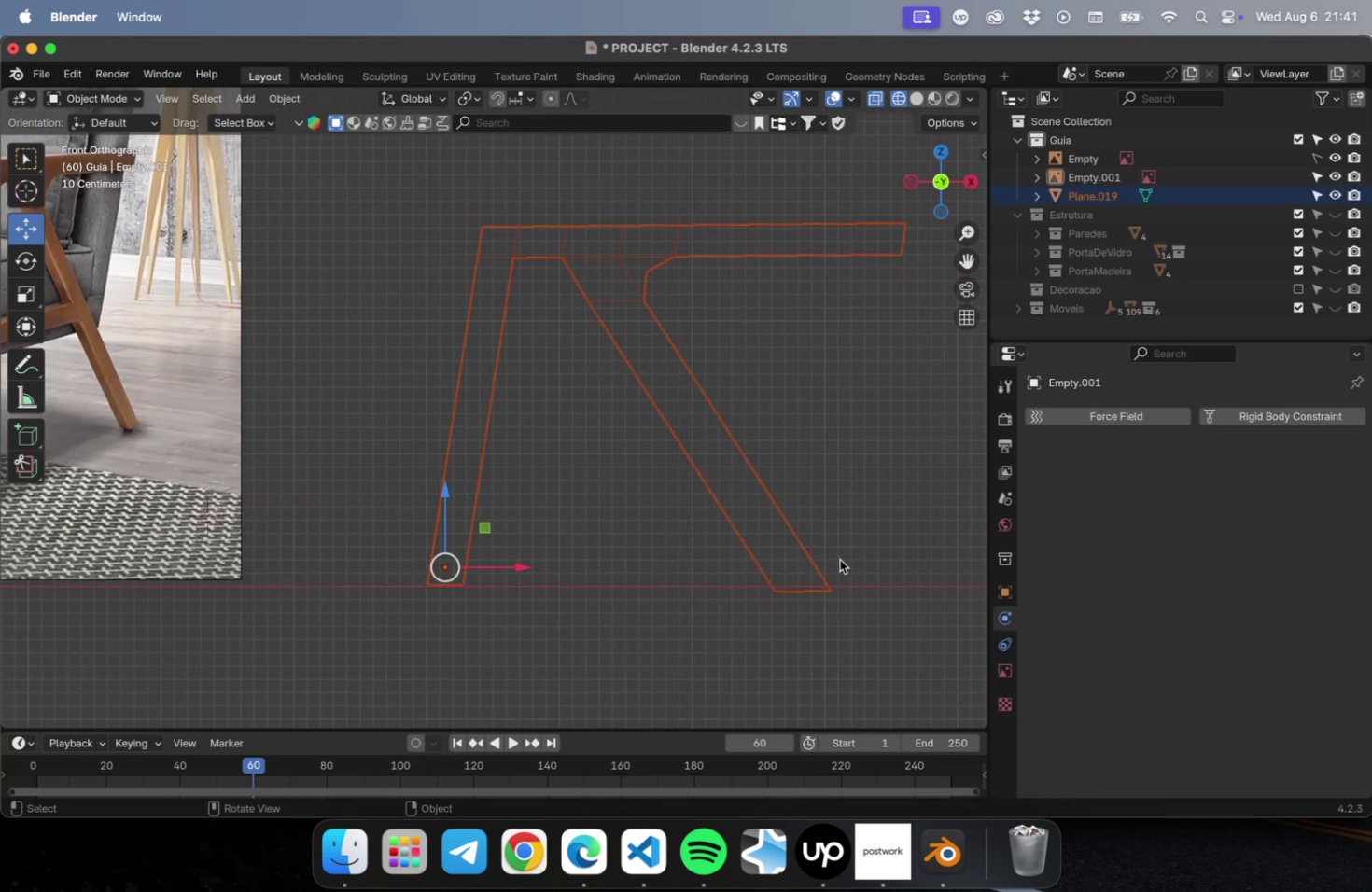 
left_click([762, 532])
 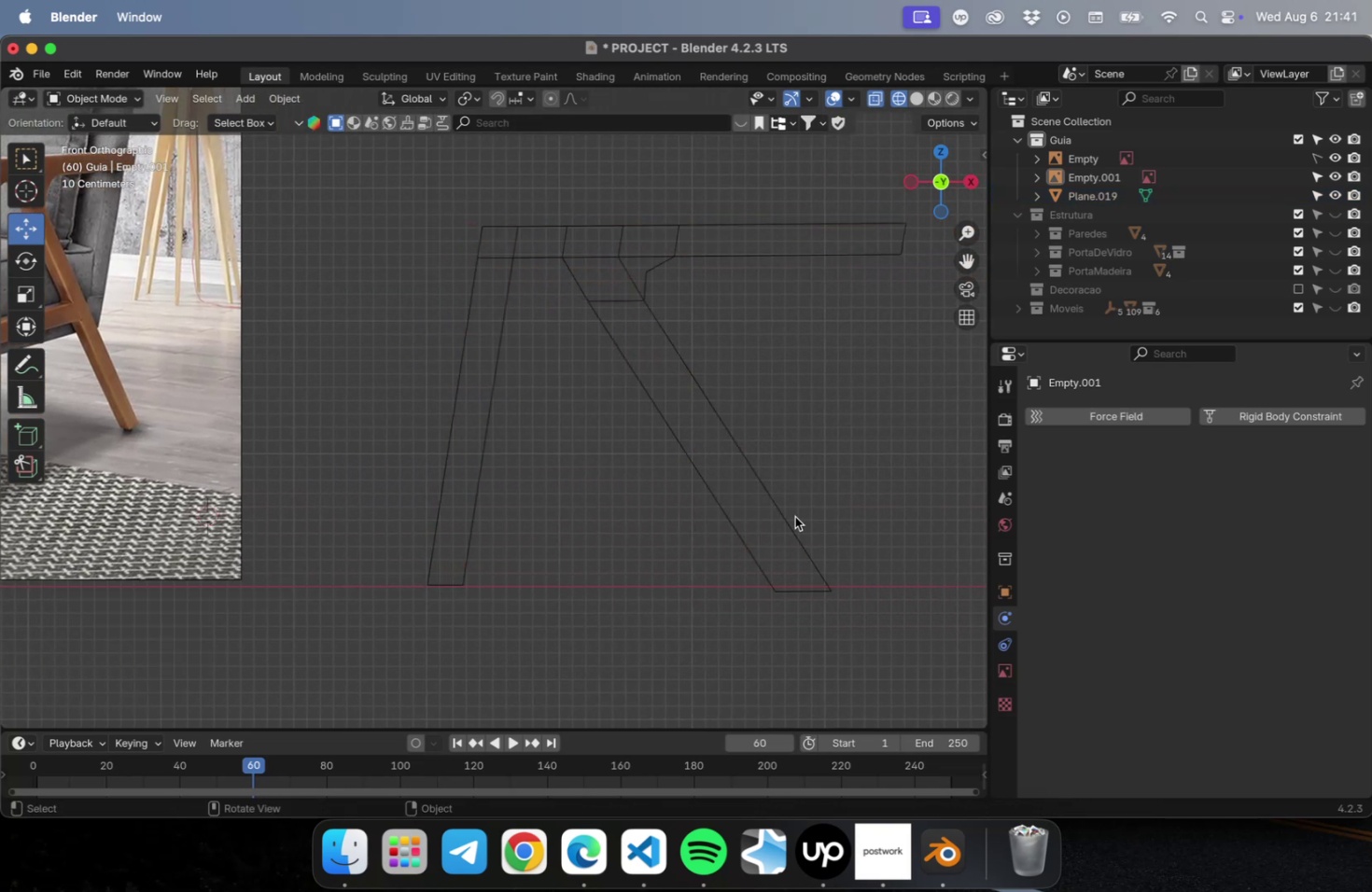 
left_click([791, 518])
 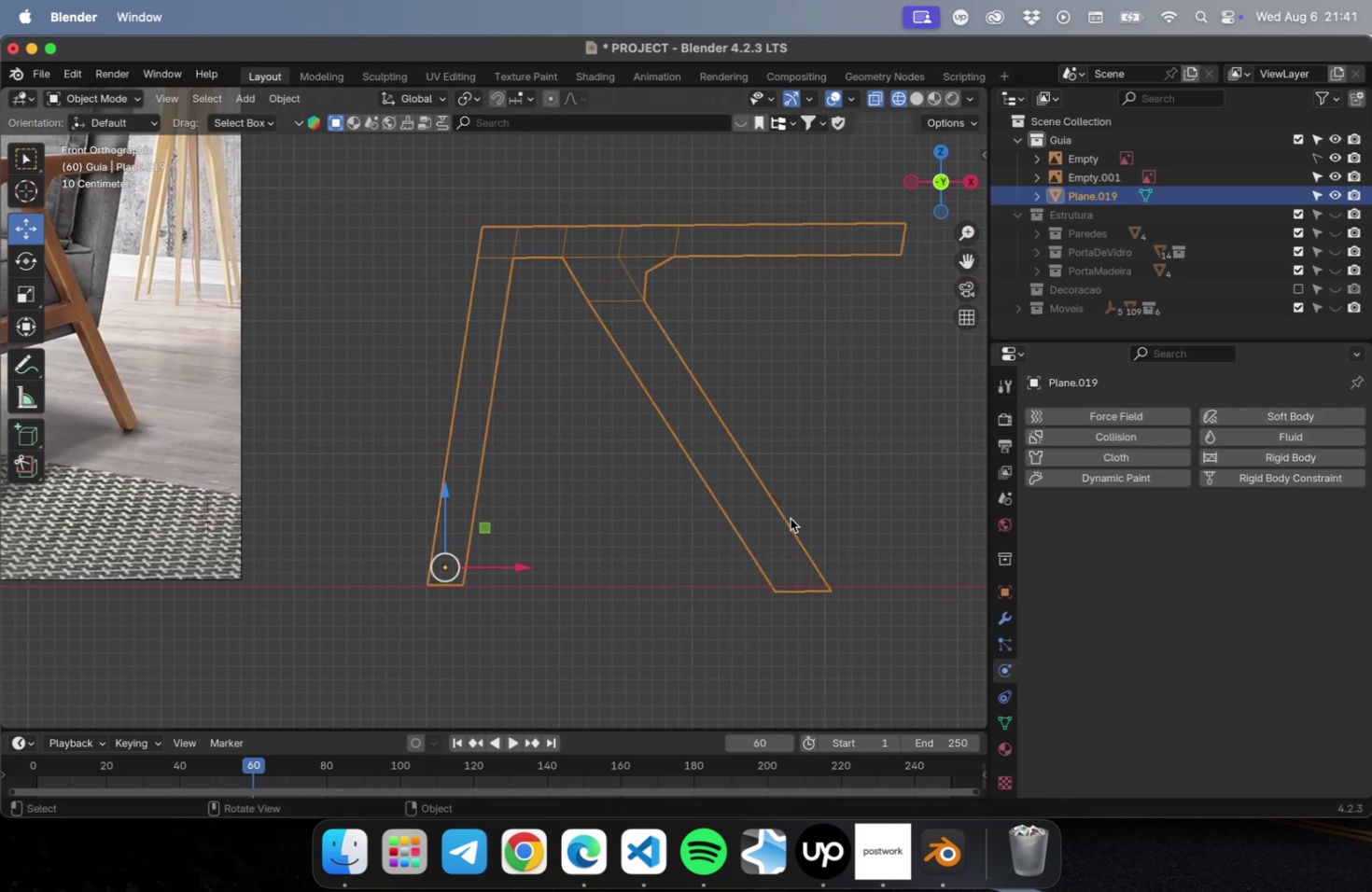 
key(Tab)
 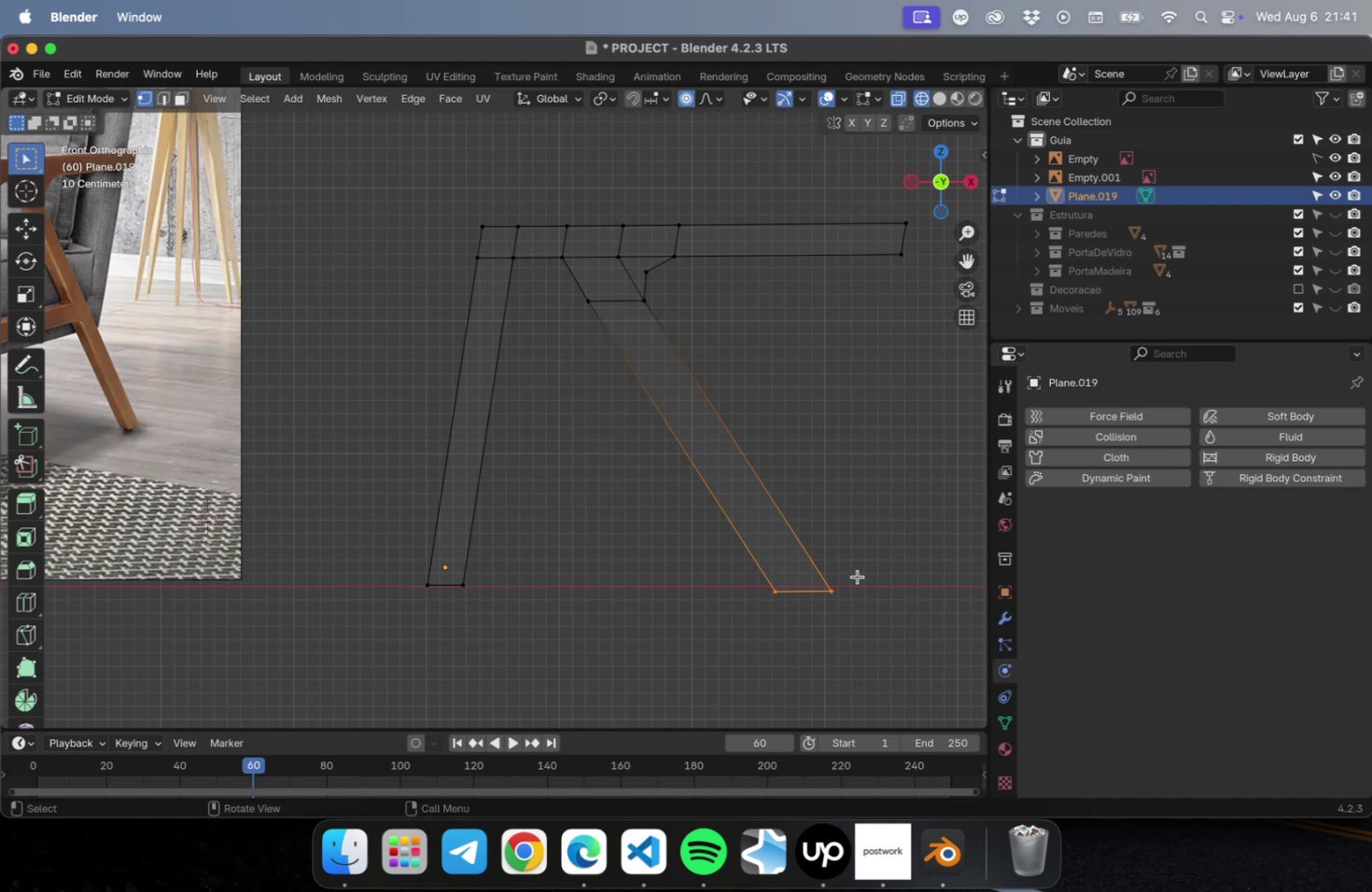 
left_click_drag(start_coordinate=[875, 636], to_coordinate=[688, 574])
 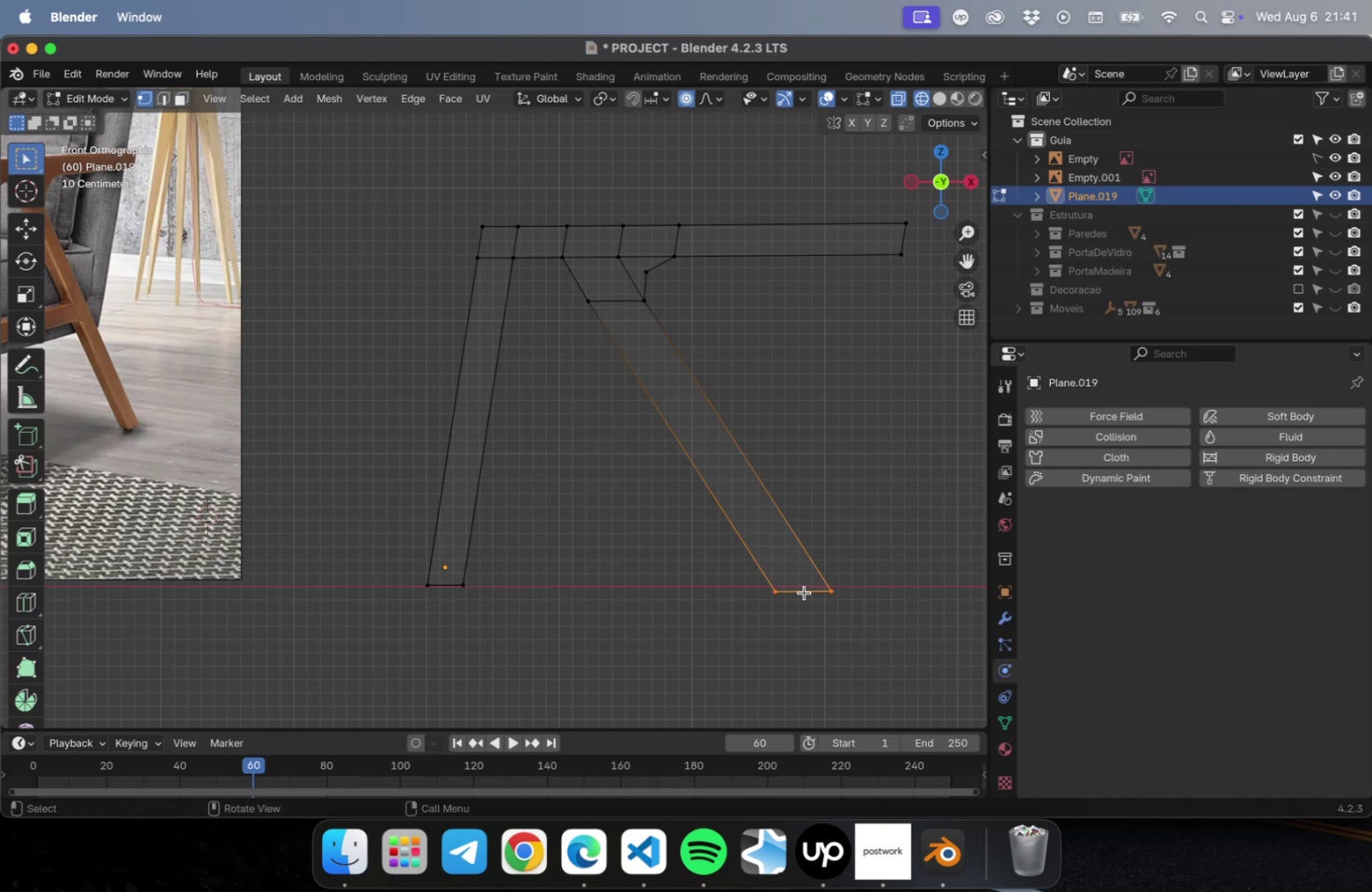 
key(G)
 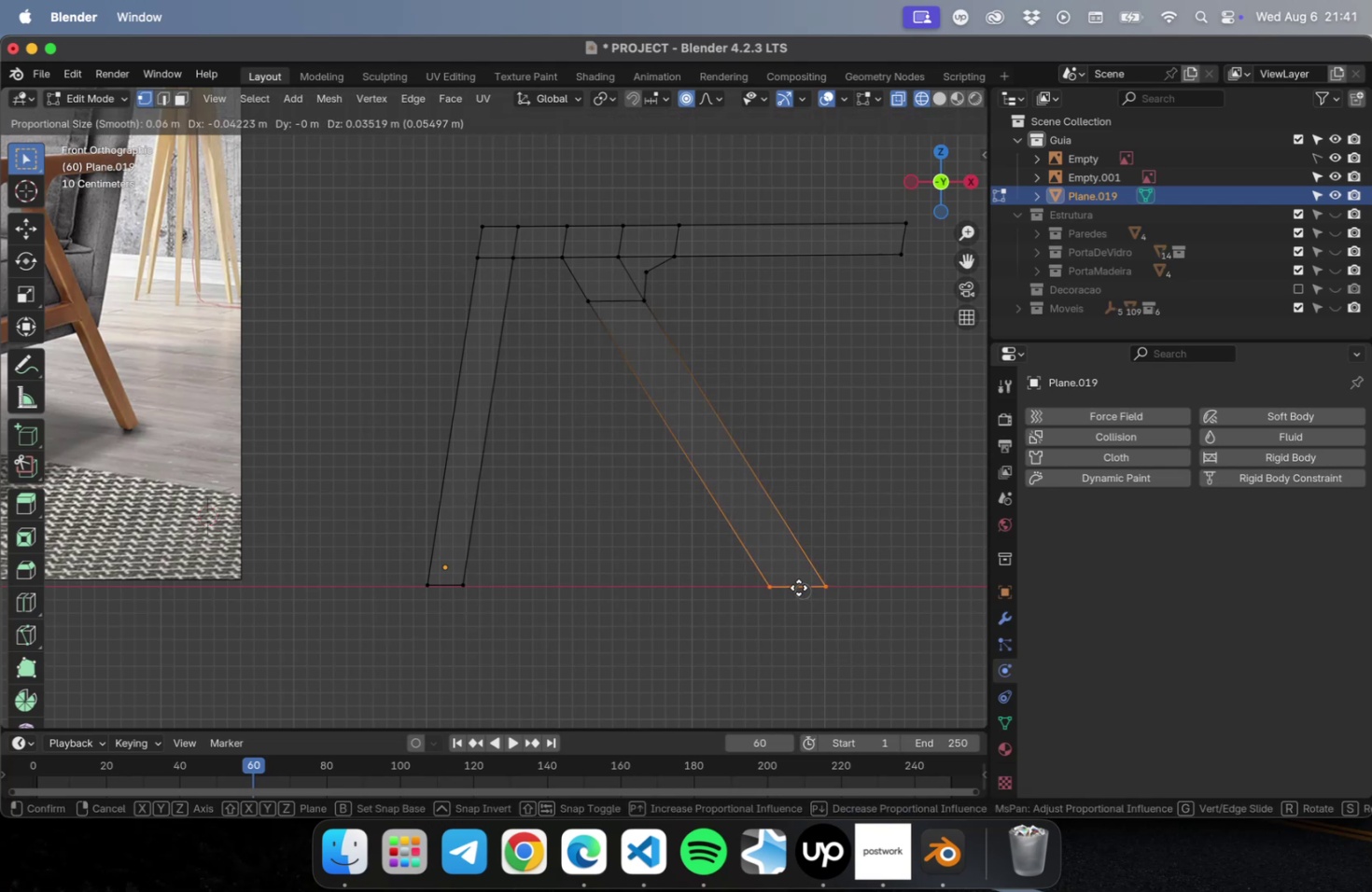 
left_click([798, 587])
 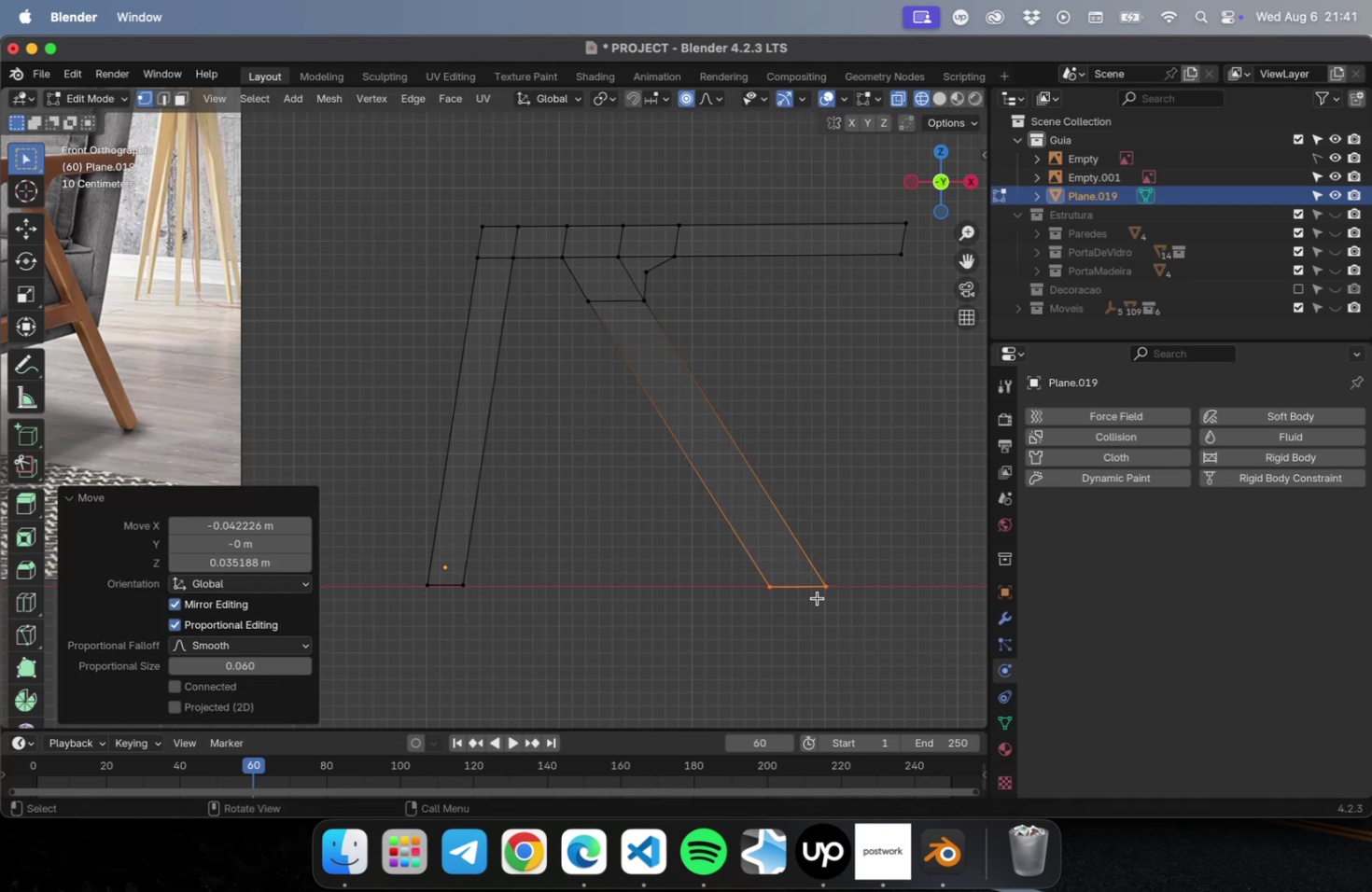 
left_click_drag(start_coordinate=[849, 605], to_coordinate=[804, 524])
 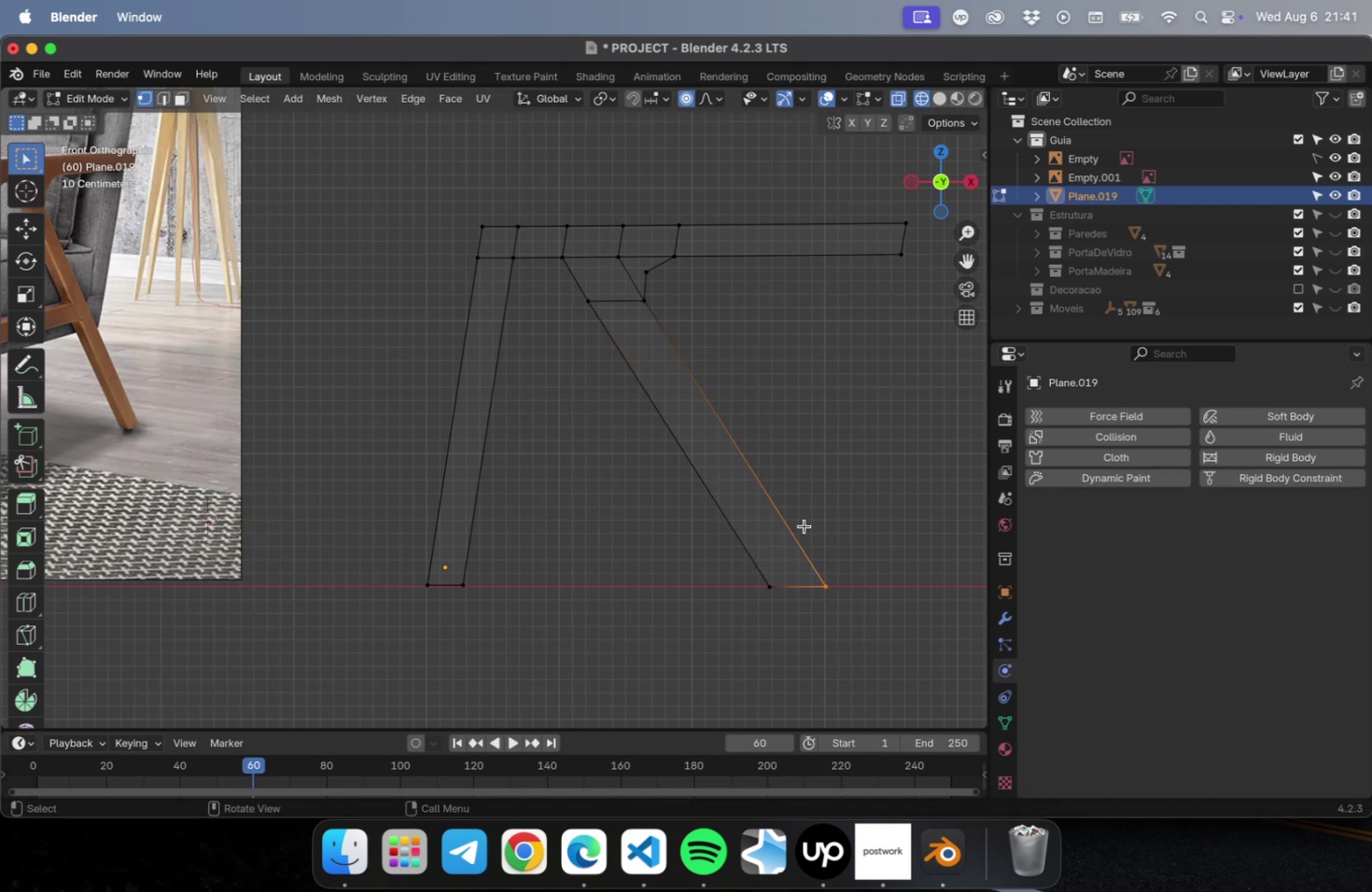 
hold_key(key=ShiftLeft, duration=0.53)
 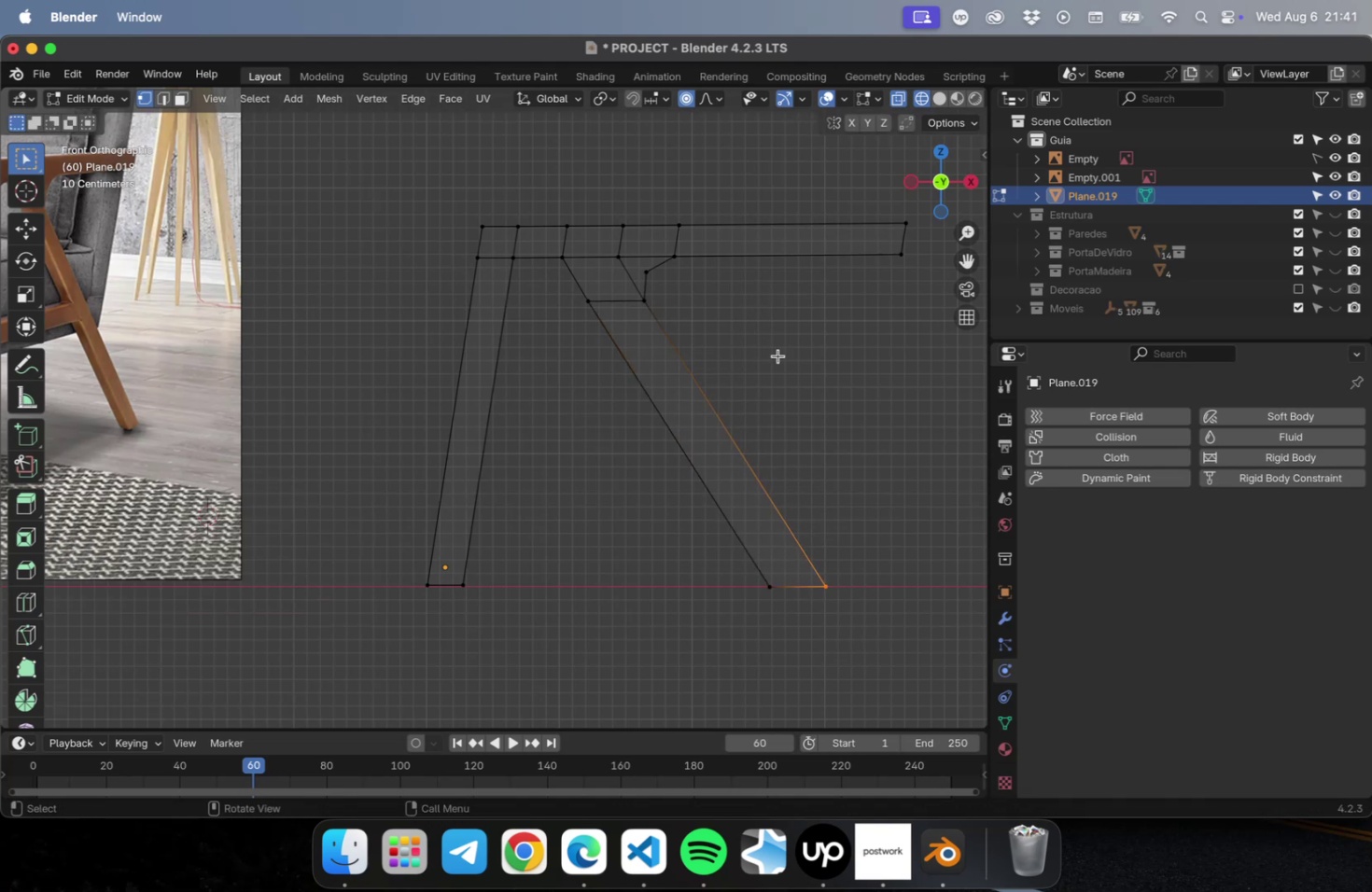 
scroll: coordinate [781, 354], scroll_direction: down, amount: 1.0
 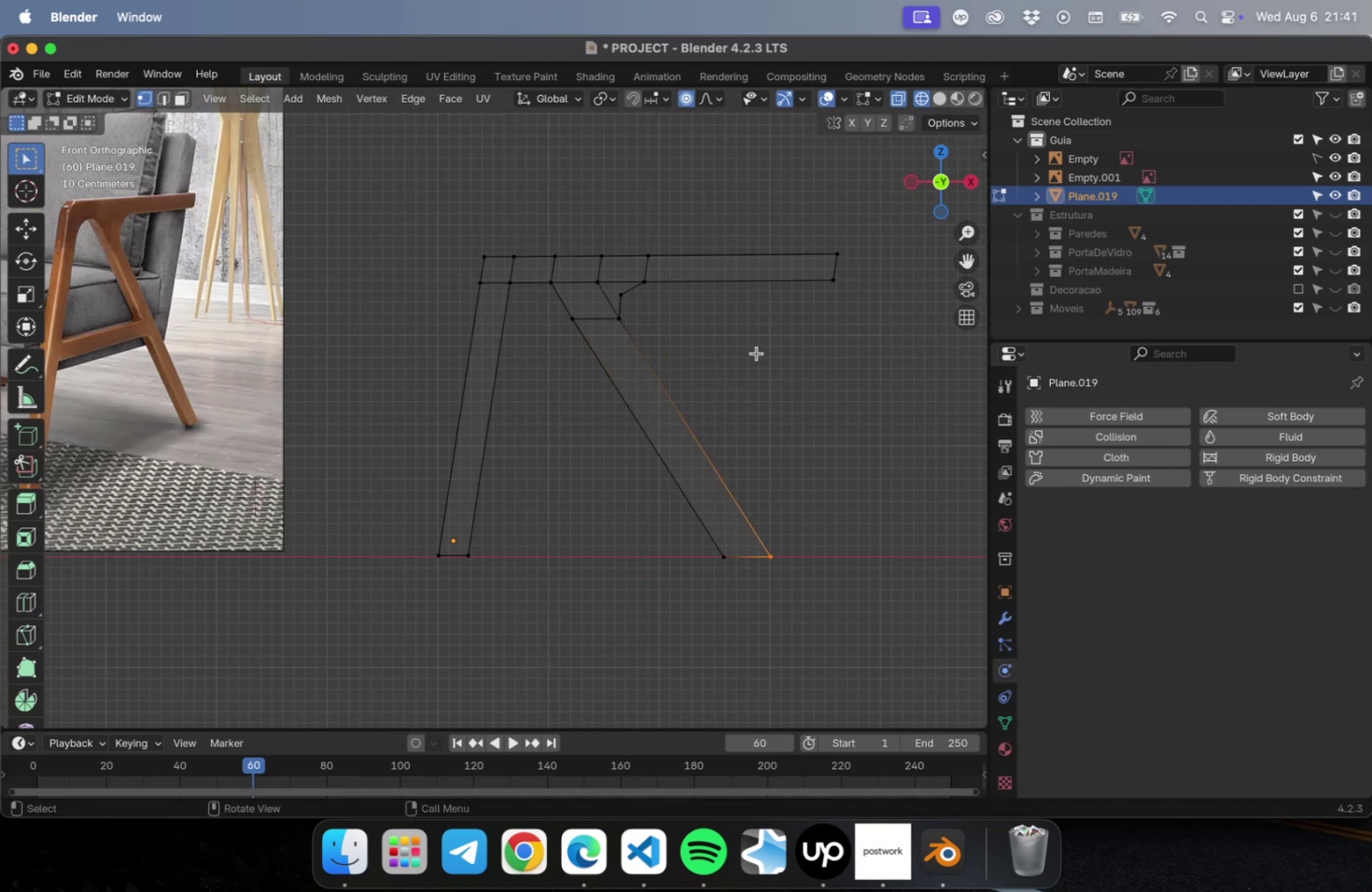 
hold_key(key=ShiftLeft, duration=2.89)
left_click_drag(start_coordinate=[706, 258], to_coordinate=[636, 346])
 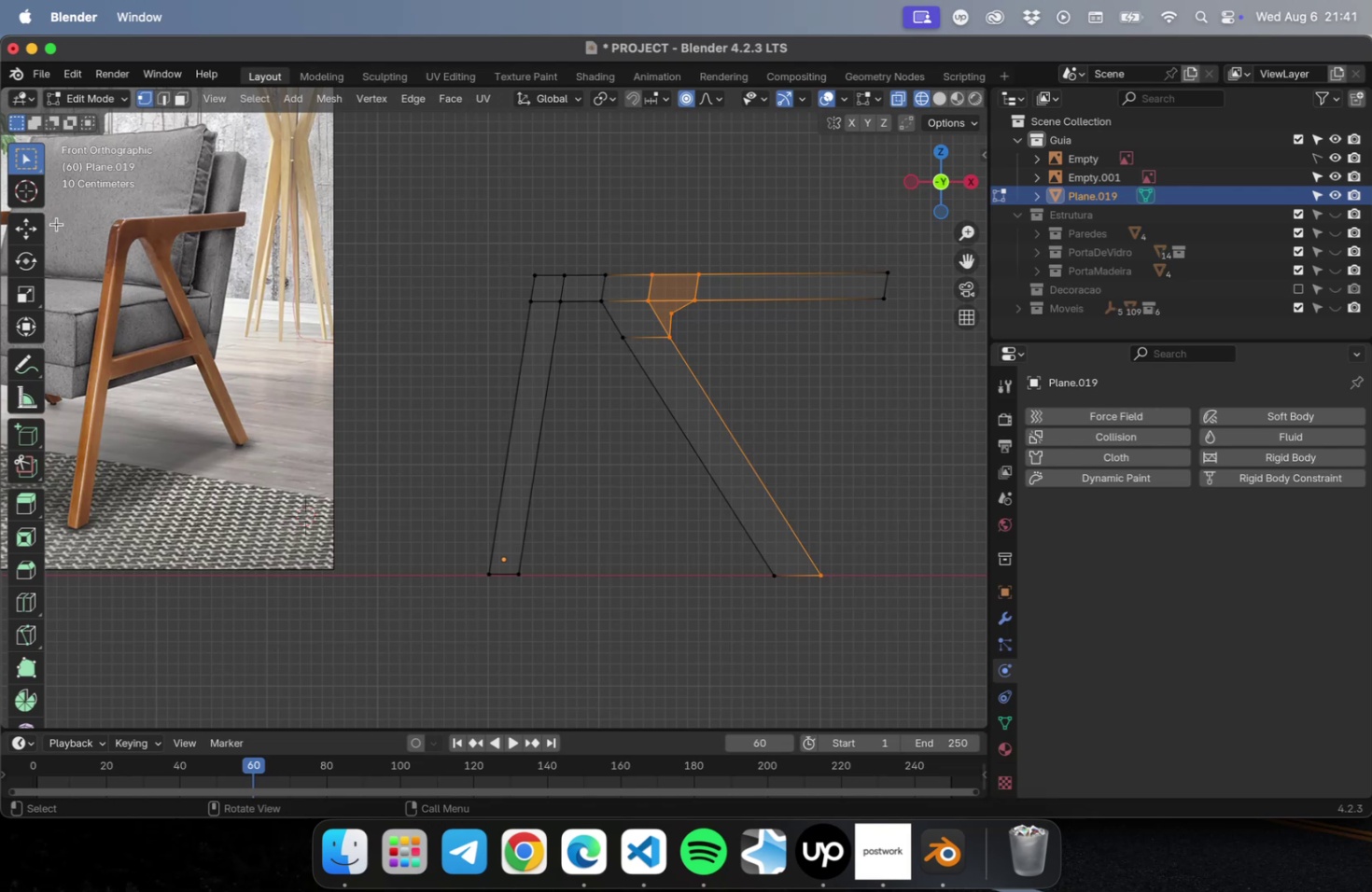 
left_click([35, 226])
 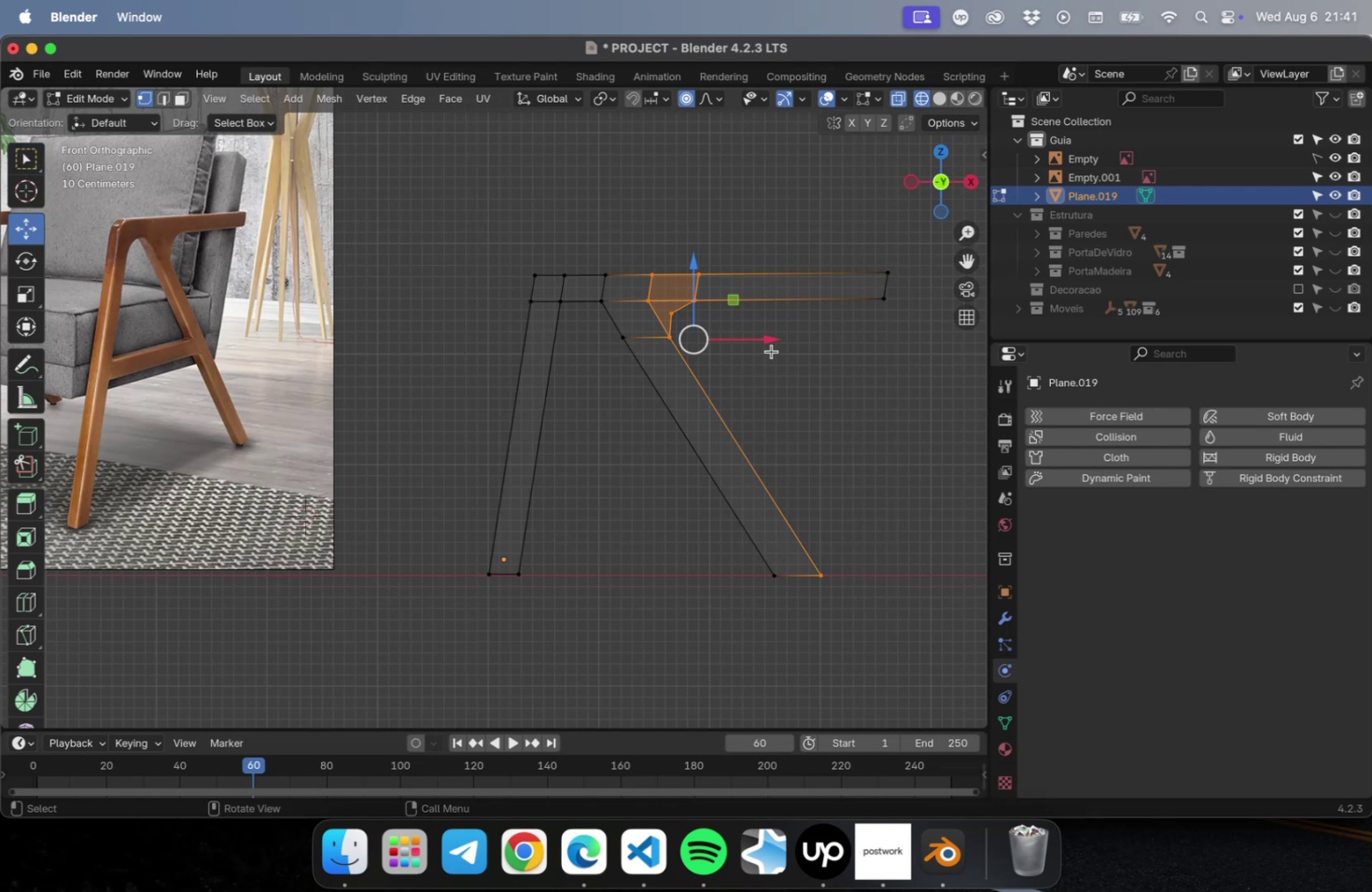 
left_click_drag(start_coordinate=[771, 337], to_coordinate=[745, 338])
 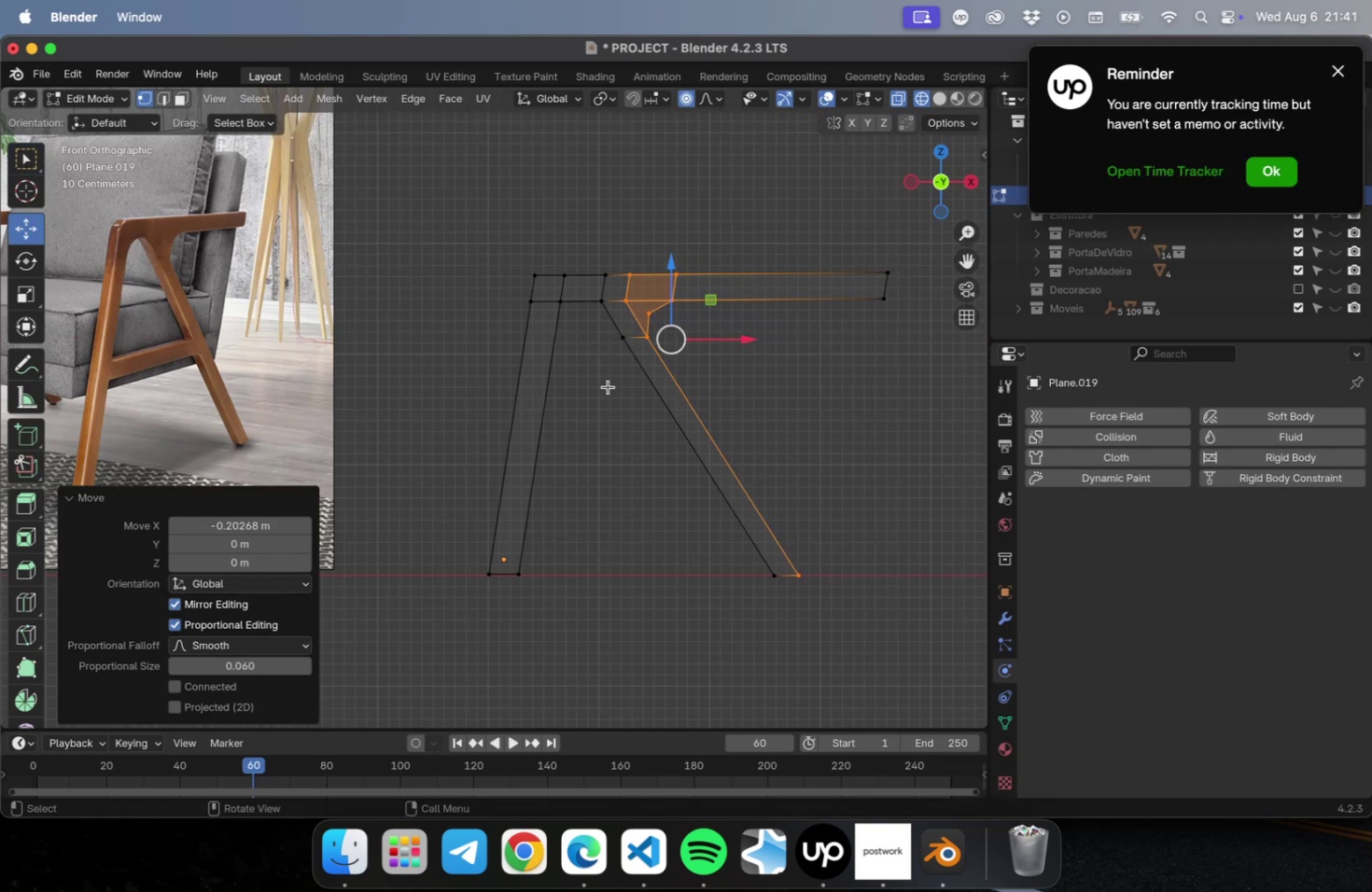 
left_click_drag(start_coordinate=[860, 586], to_coordinate=[595, 226])
 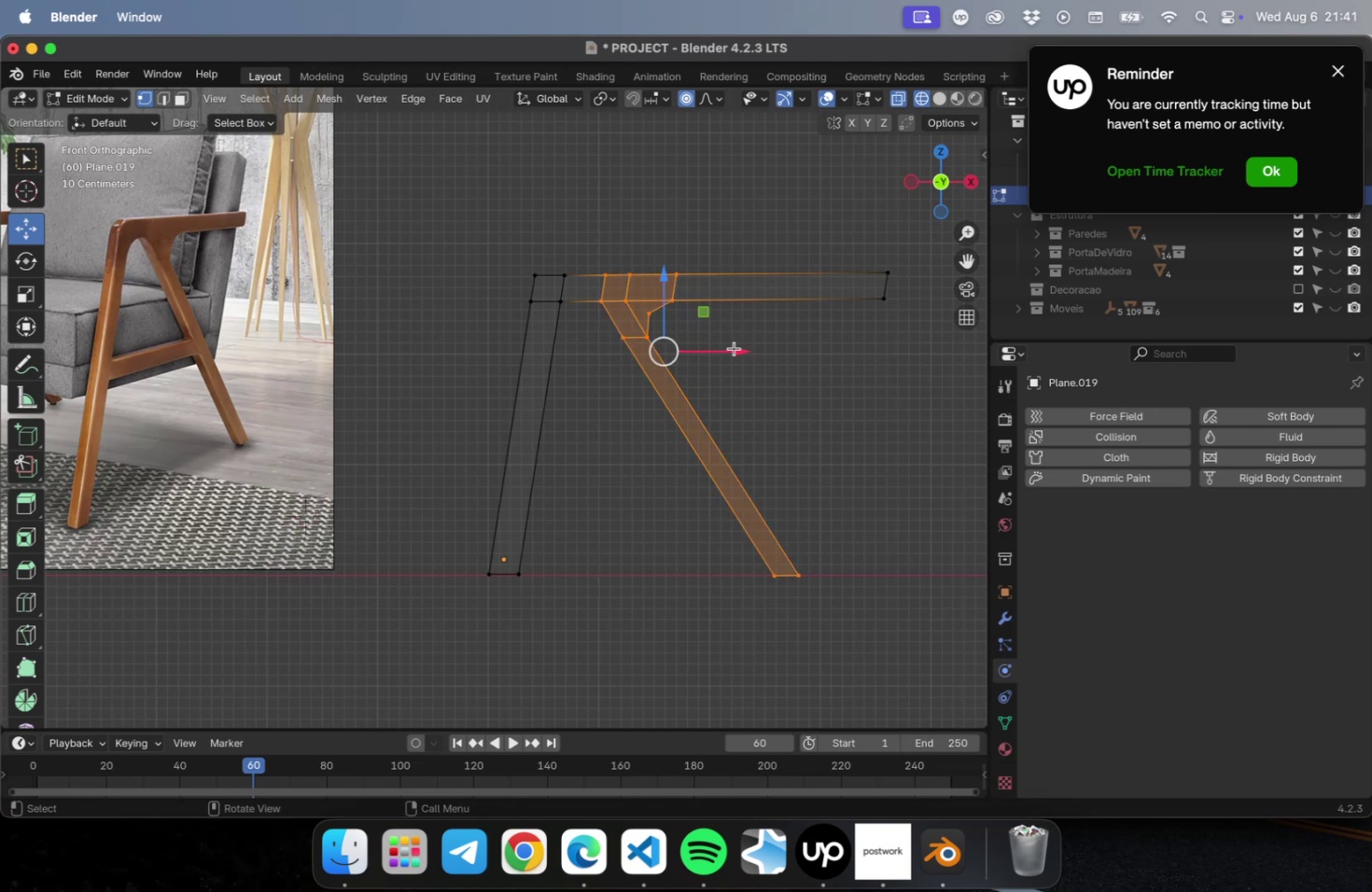 
left_click_drag(start_coordinate=[733, 352], to_coordinate=[704, 352])
 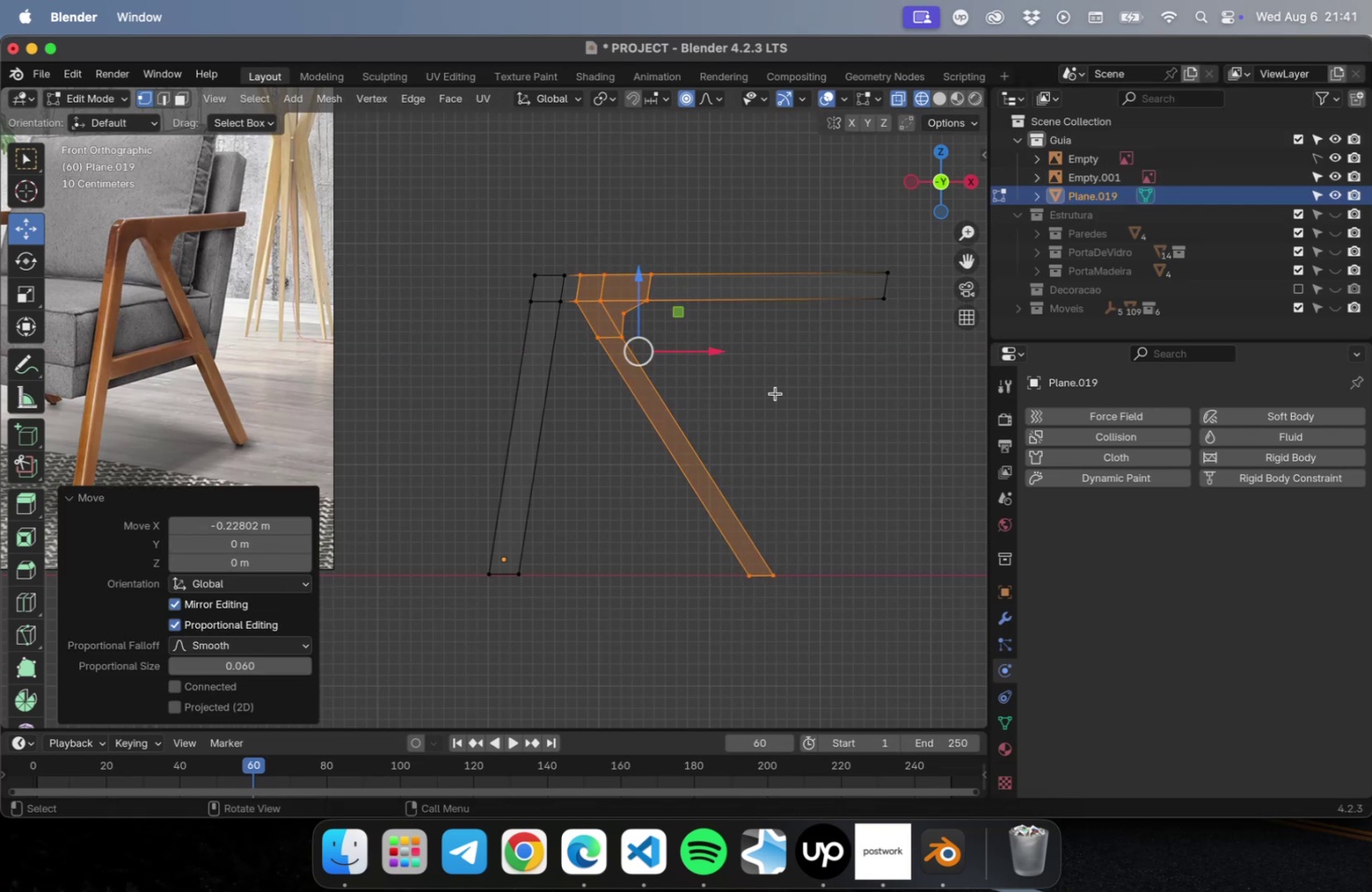 
key(Tab)
 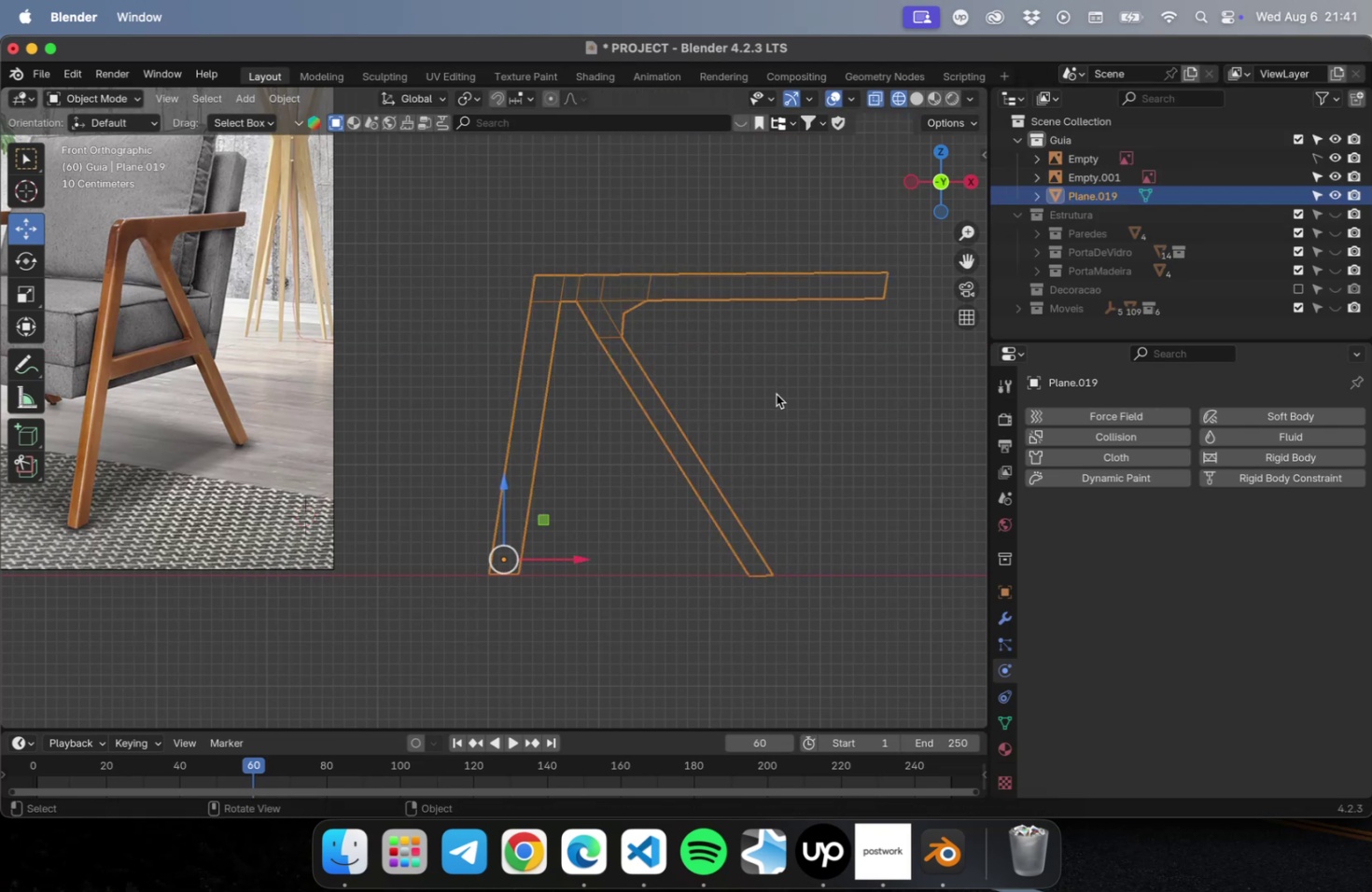 
left_click([776, 394])
 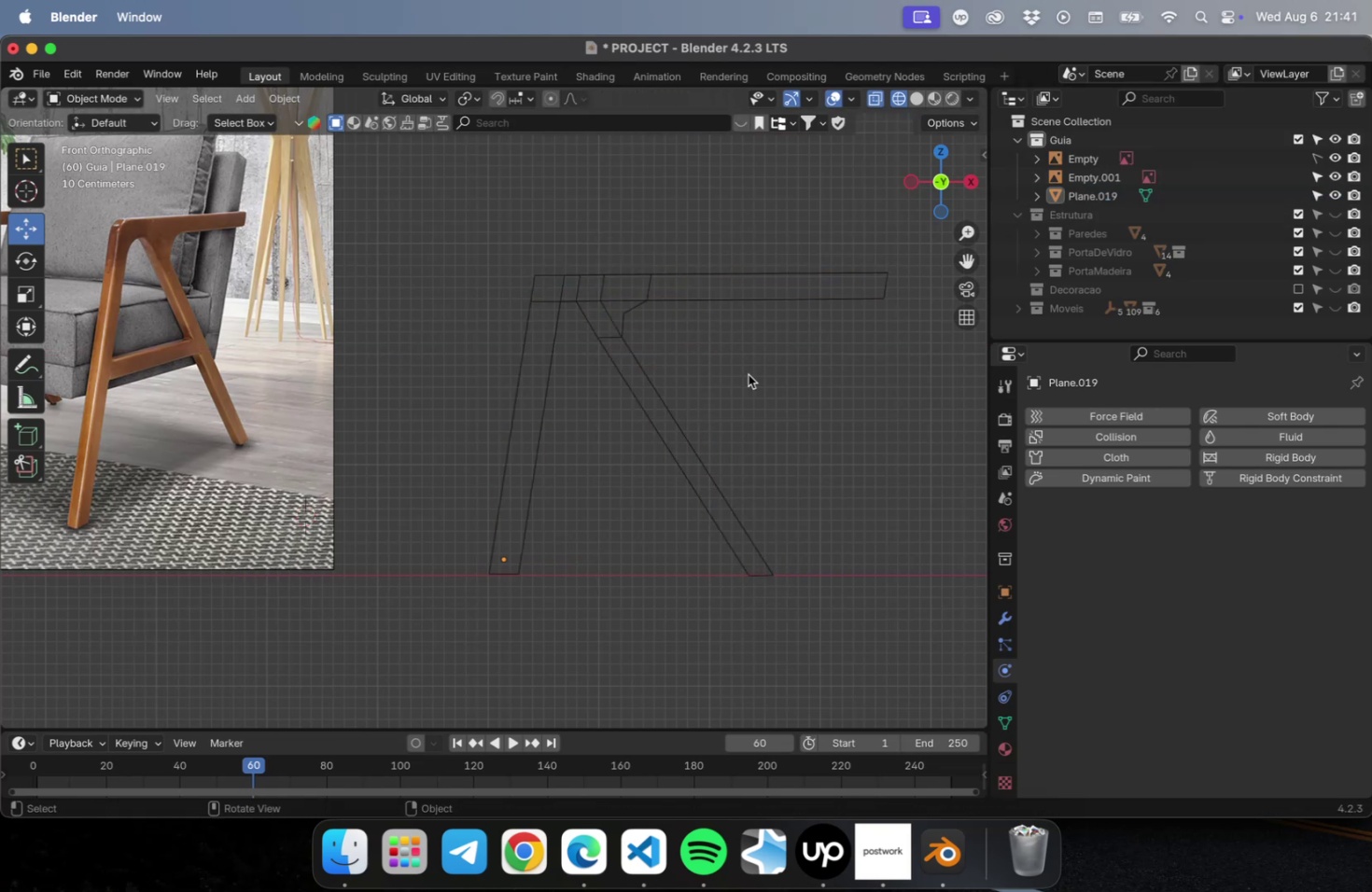 
scroll: coordinate [601, 301], scroll_direction: up, amount: 5.0
 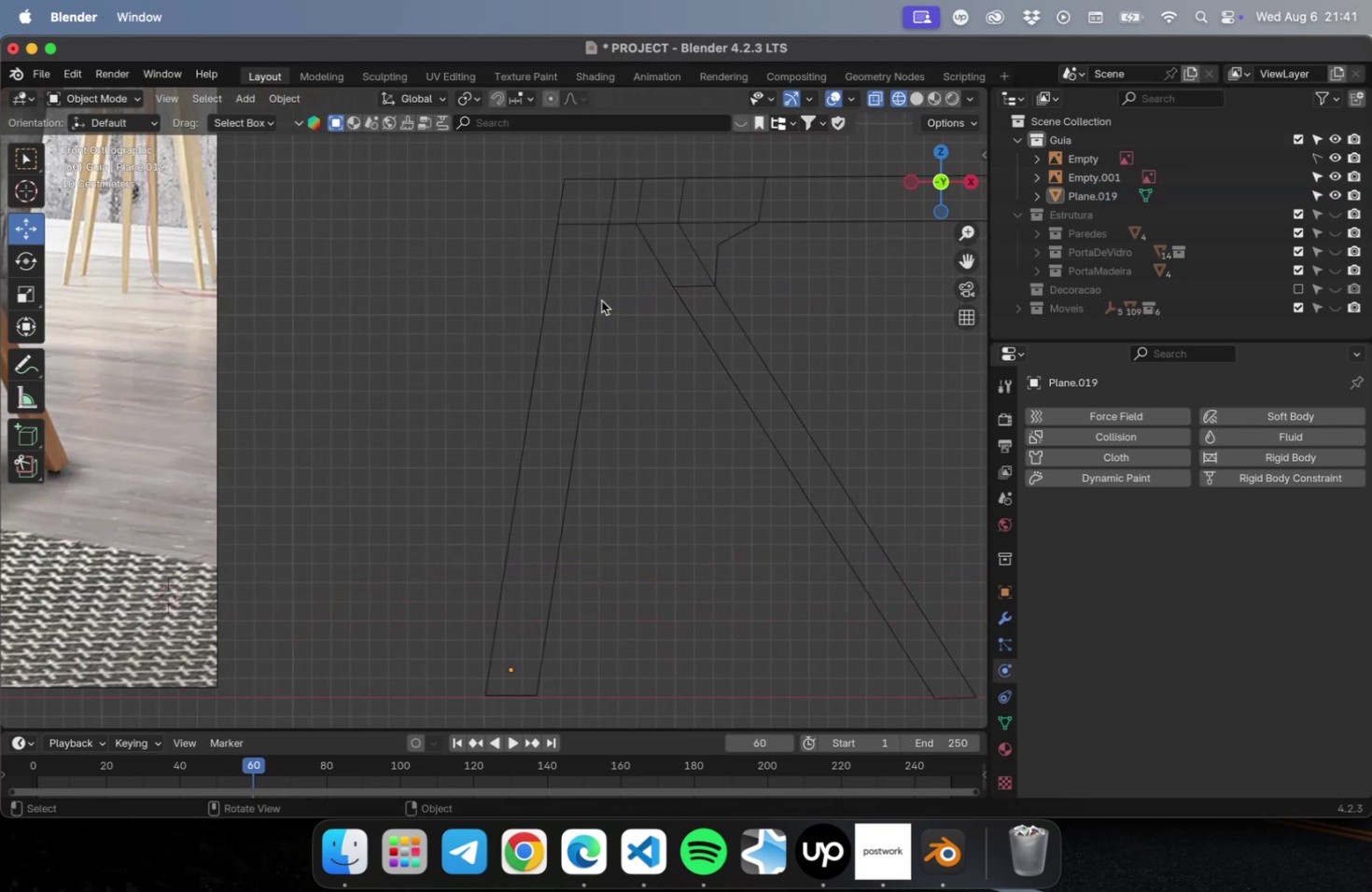 
key(Tab)
 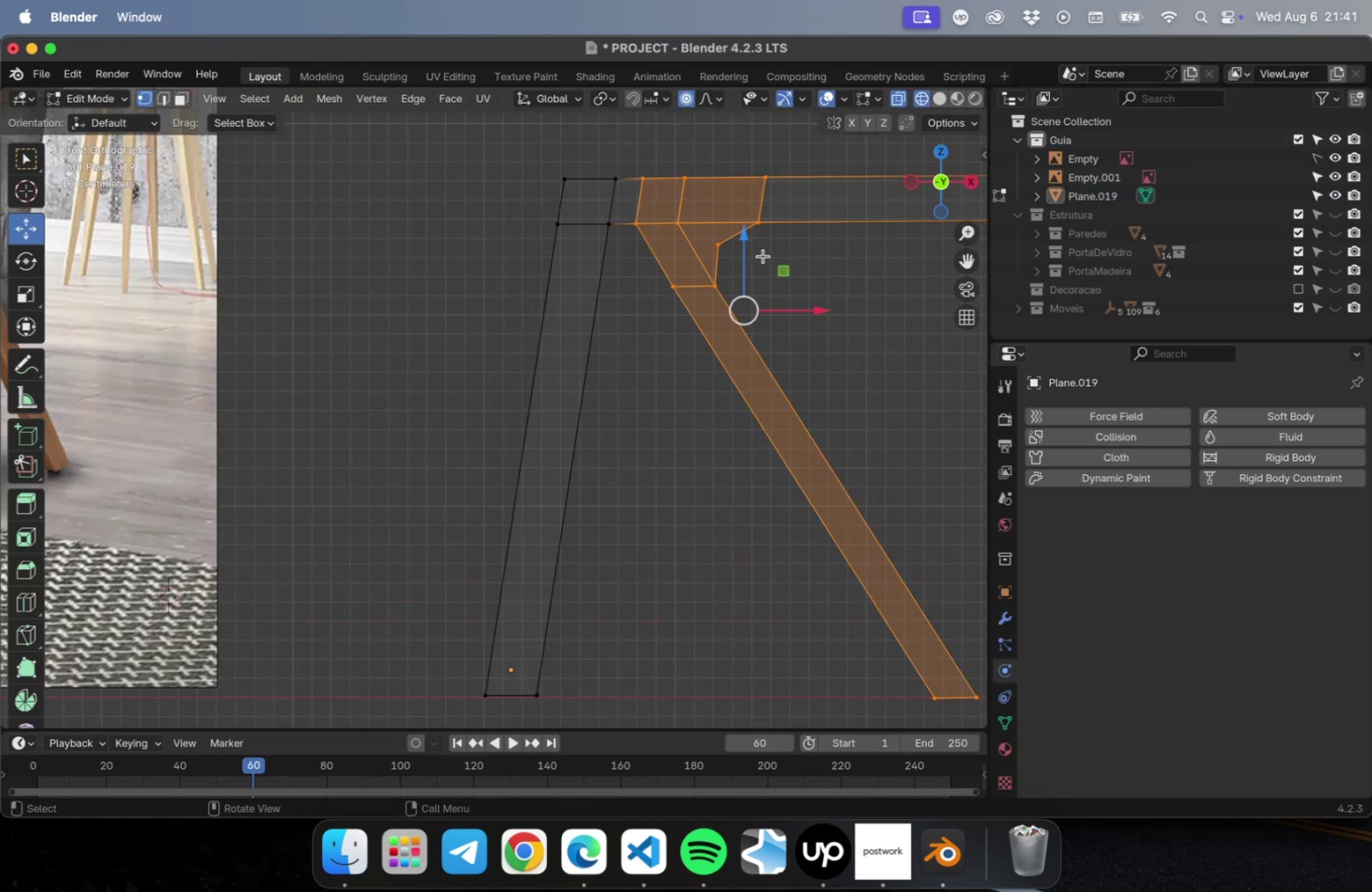 
left_click([767, 257])
 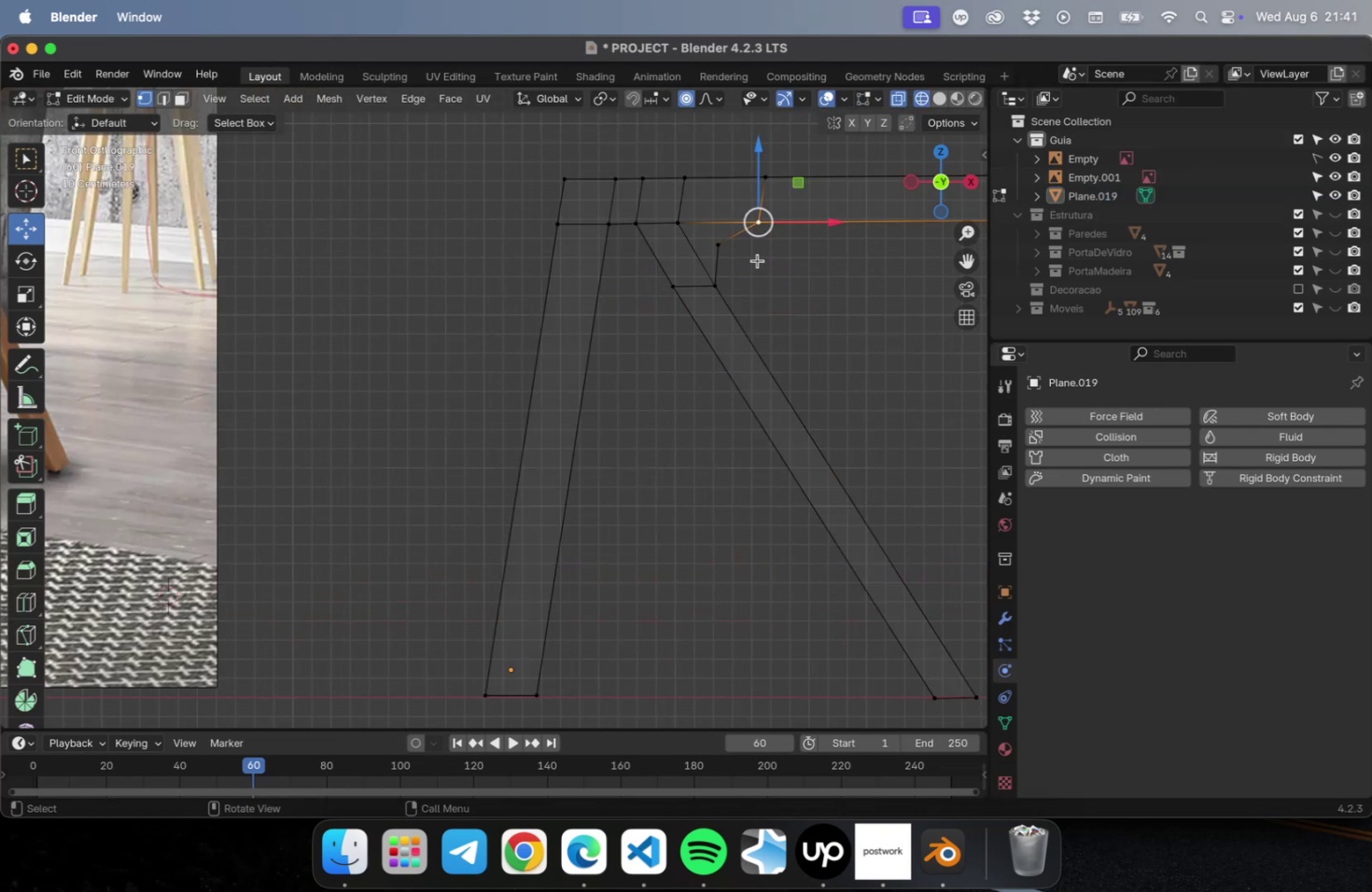 
left_click_drag(start_coordinate=[750, 263], to_coordinate=[704, 231])
 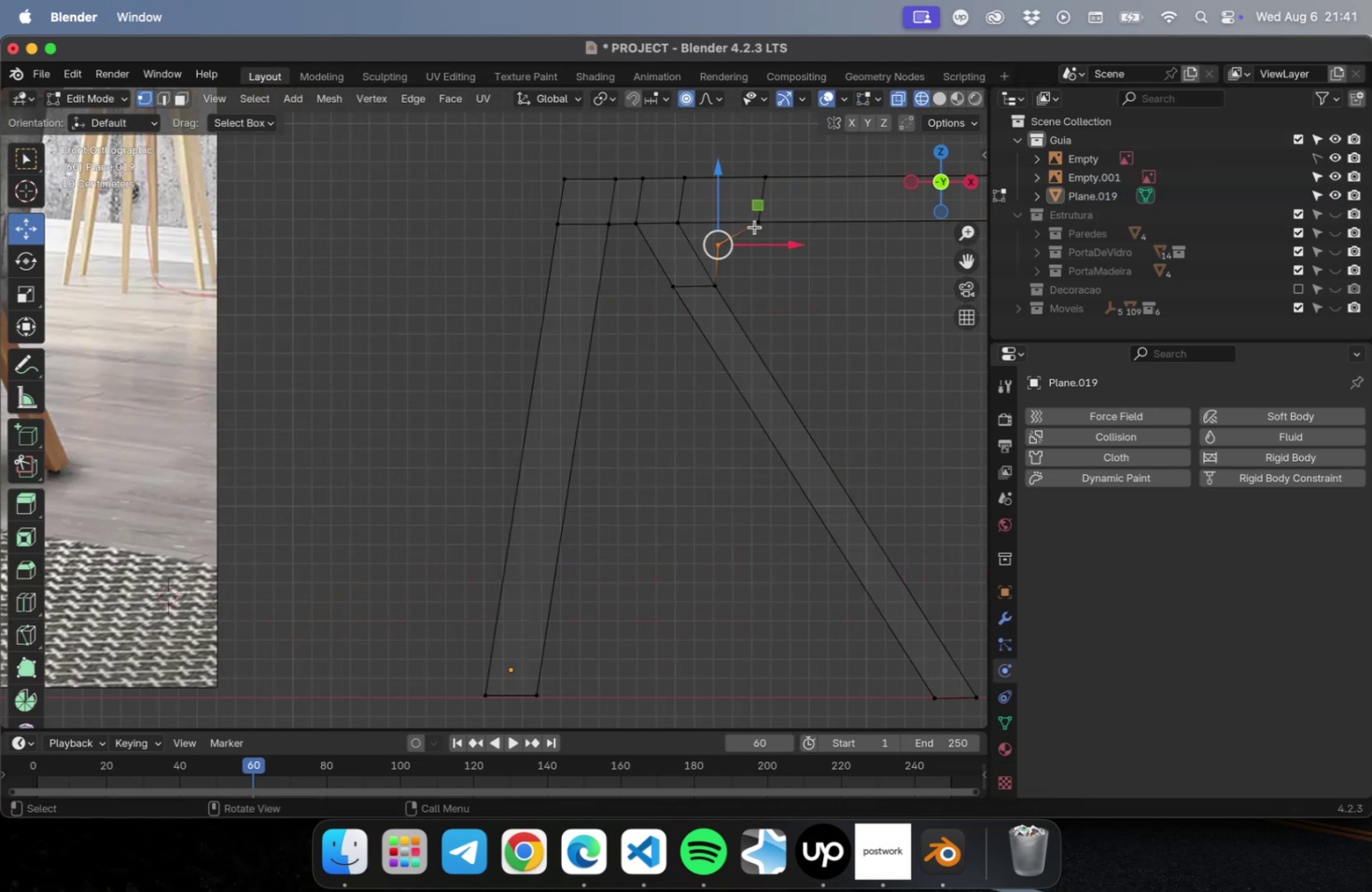 
left_click_drag(start_coordinate=[758, 215], to_coordinate=[768, 219])
 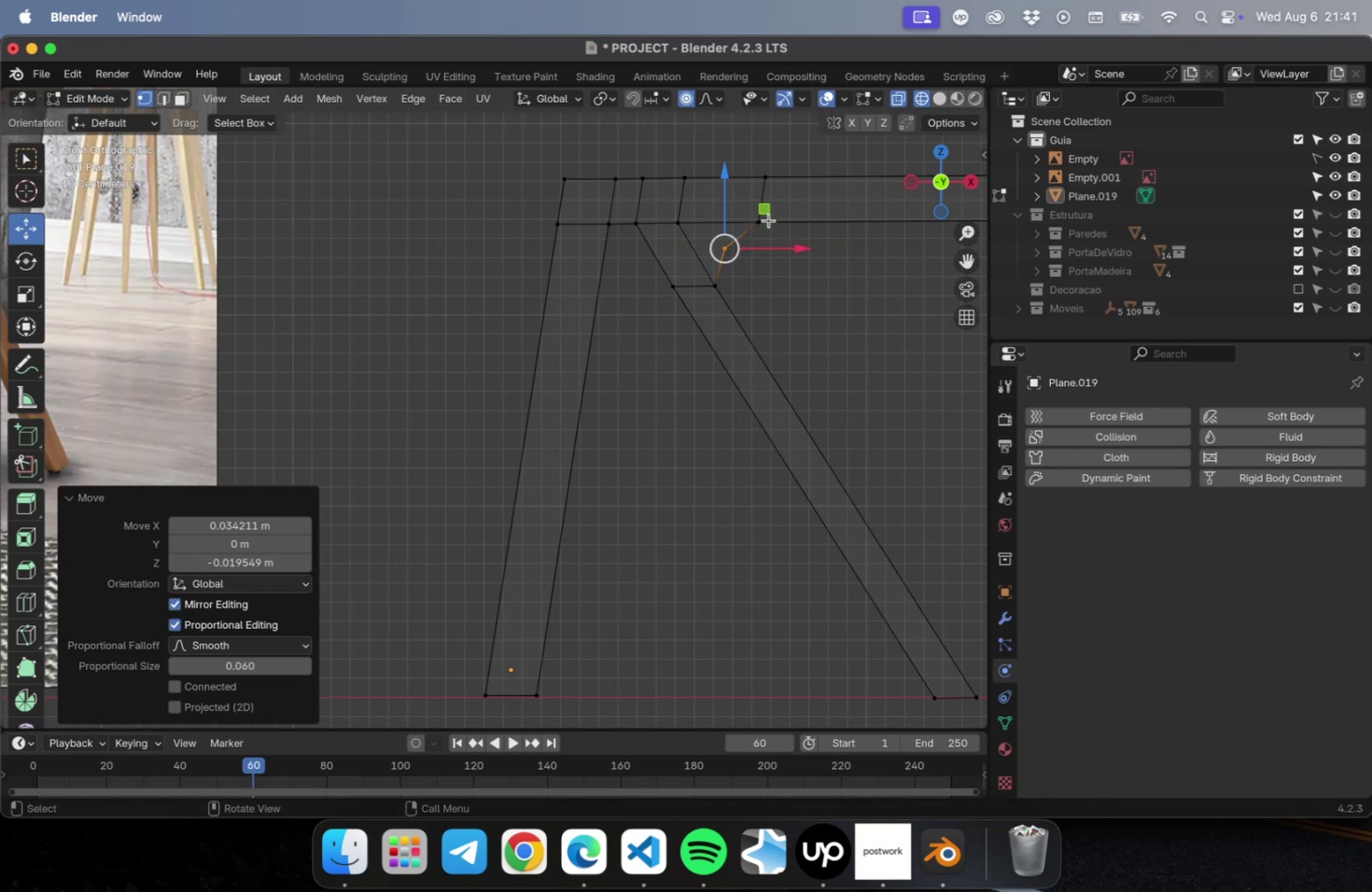 
key(Tab)
 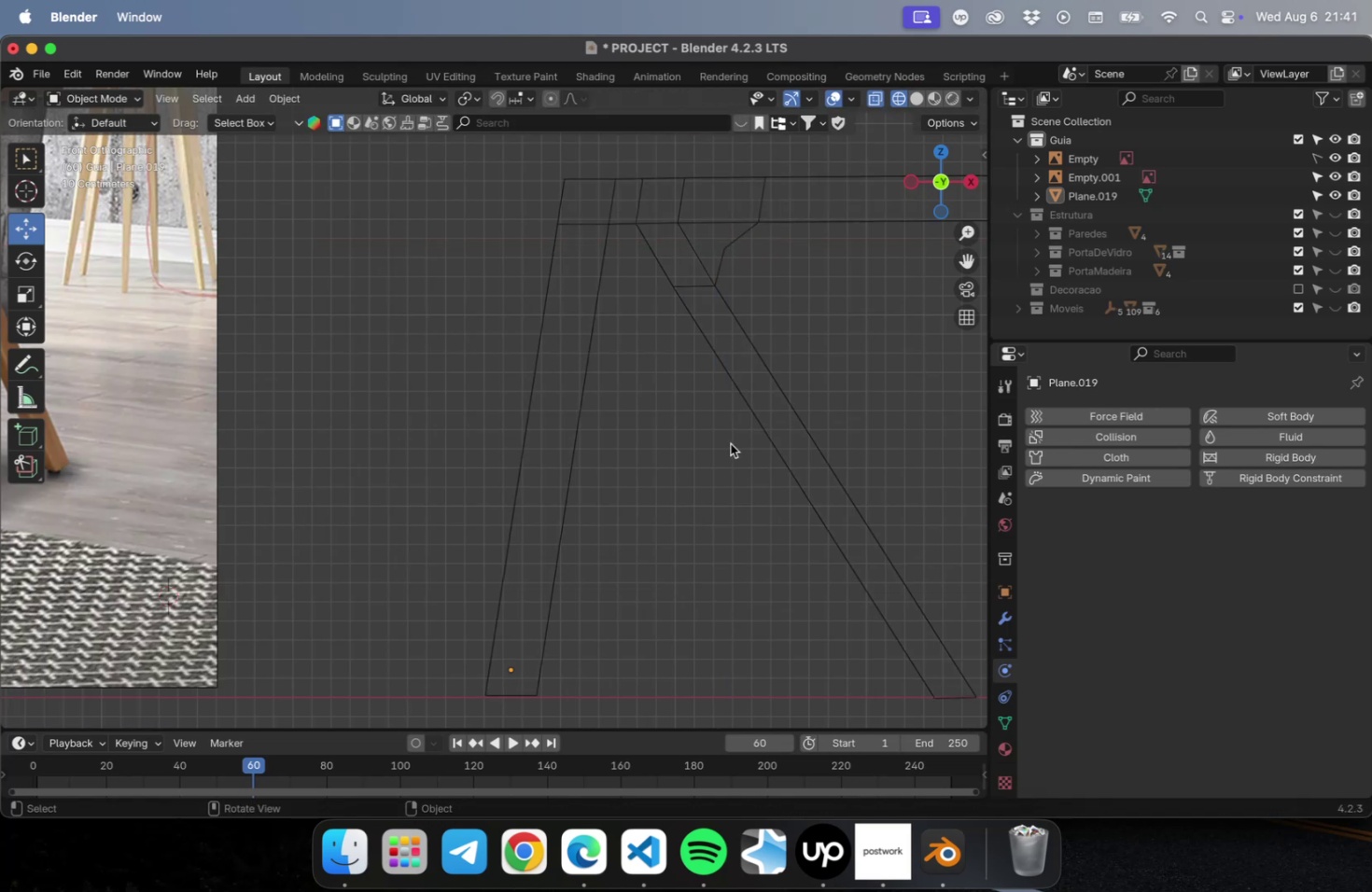 
left_click([724, 454])
 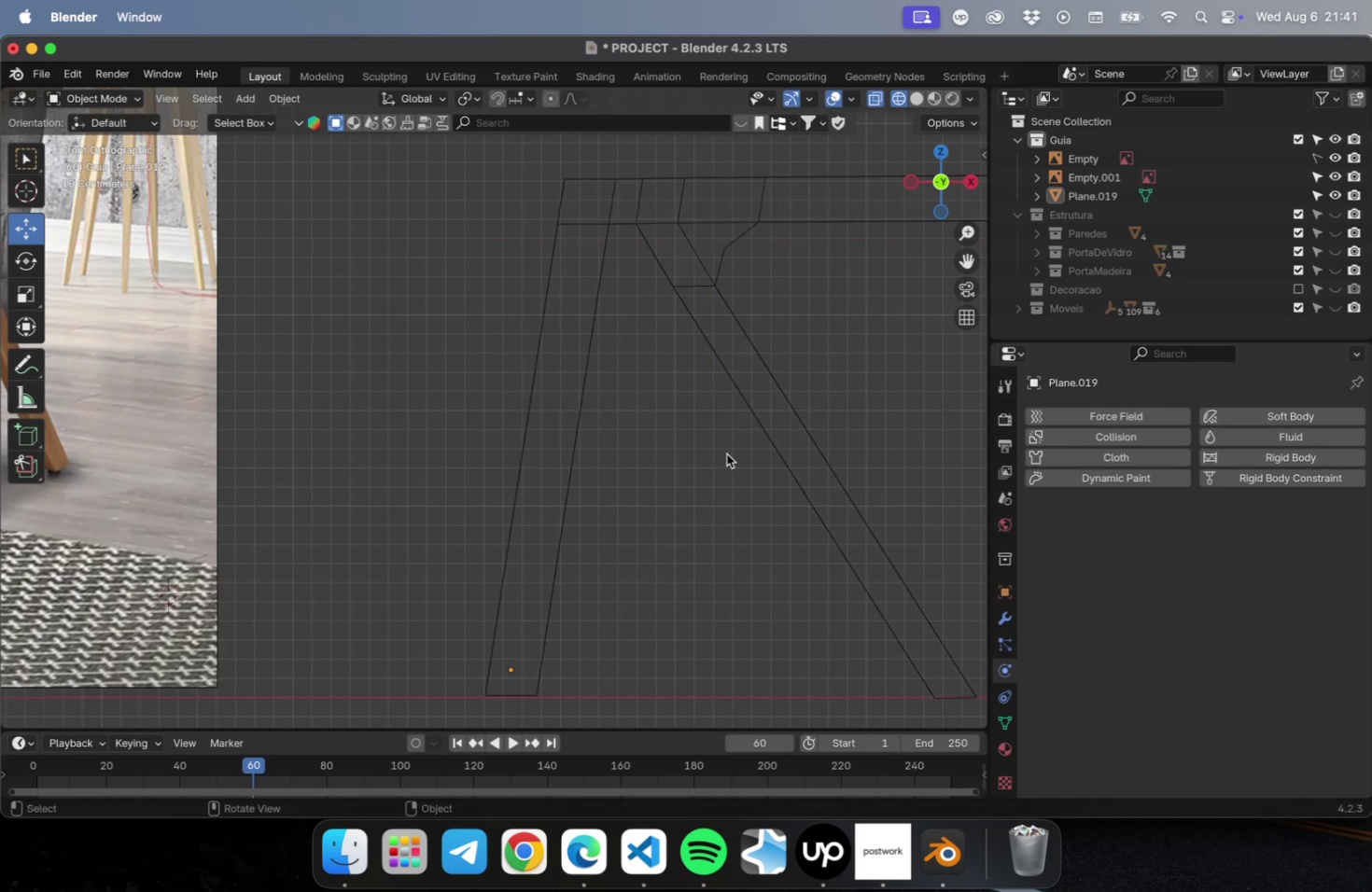 
scroll: coordinate [694, 473], scroll_direction: down, amount: 10.0
 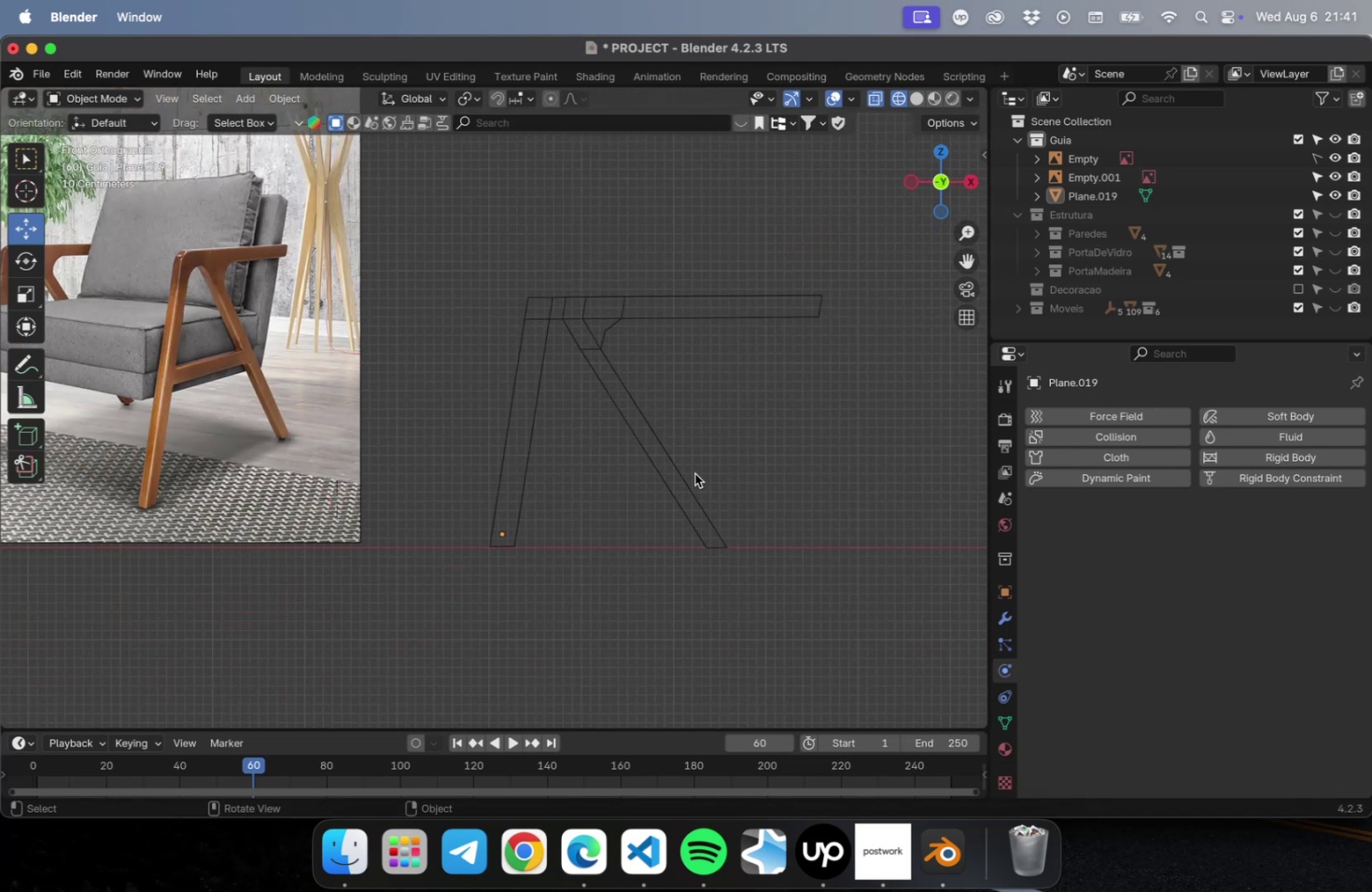 
key(Meta+CommandLeft)
 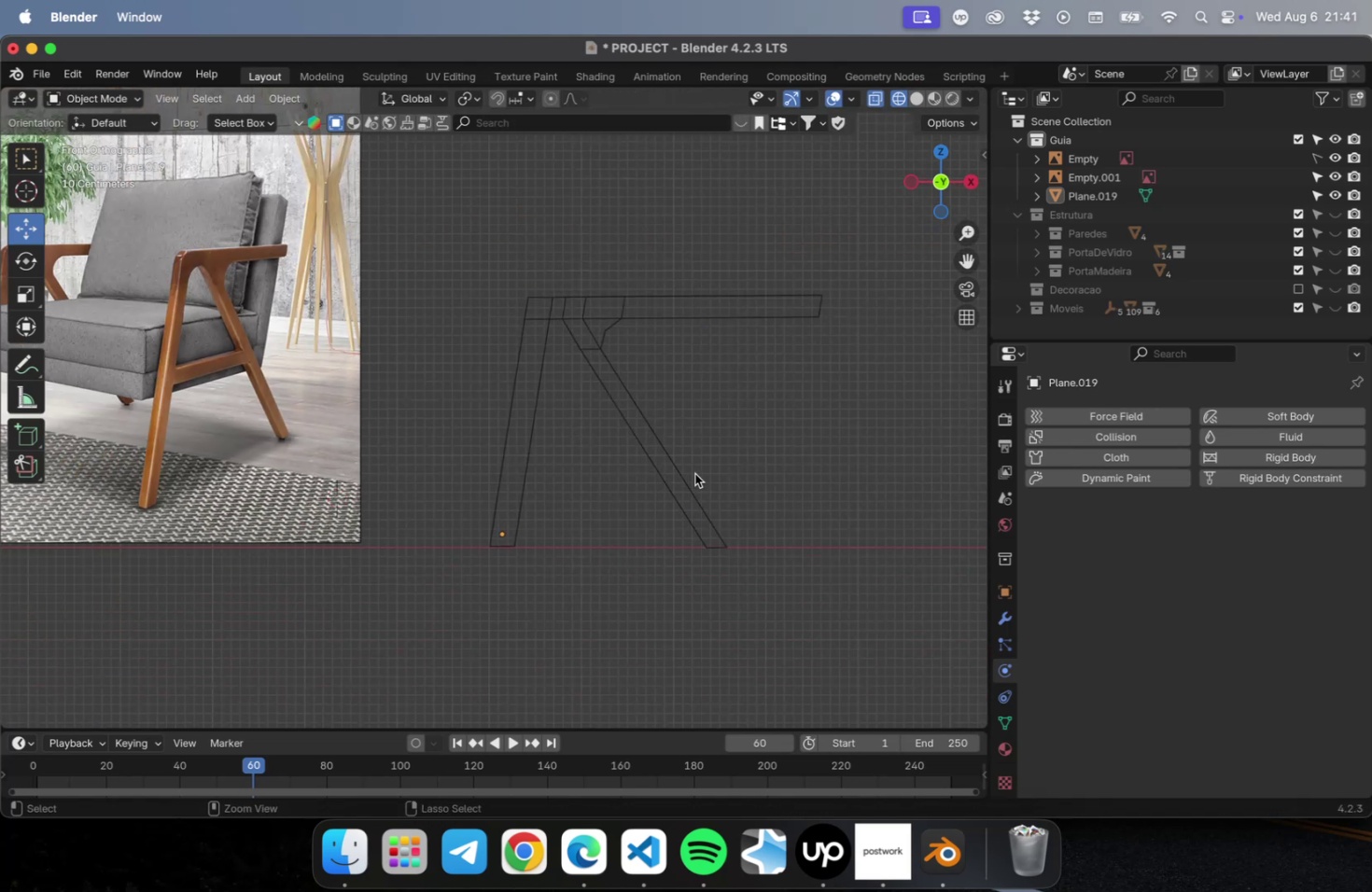 
key(Meta+S)
 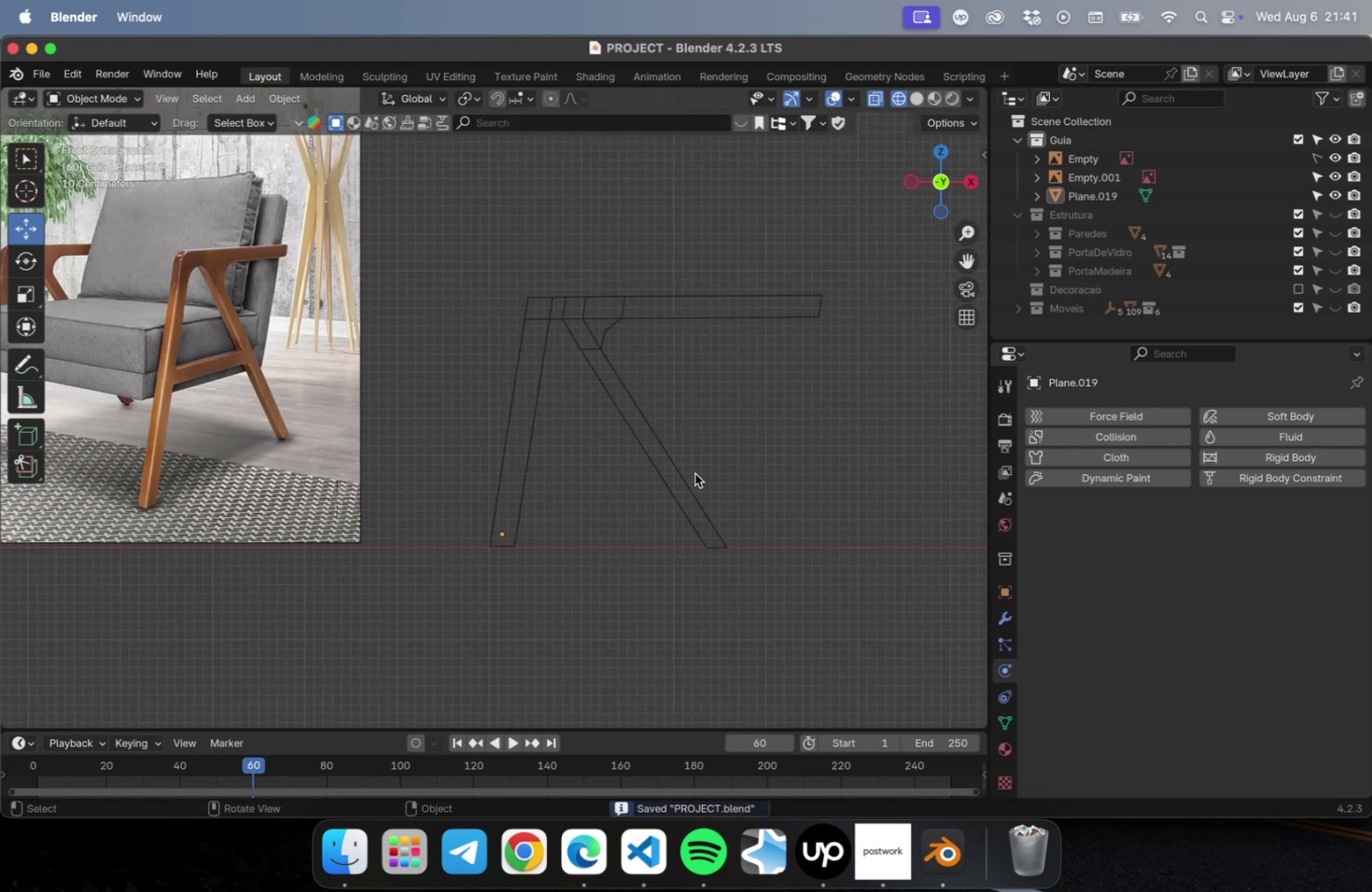 
hold_key(key=ShiftLeft, duration=0.52)
 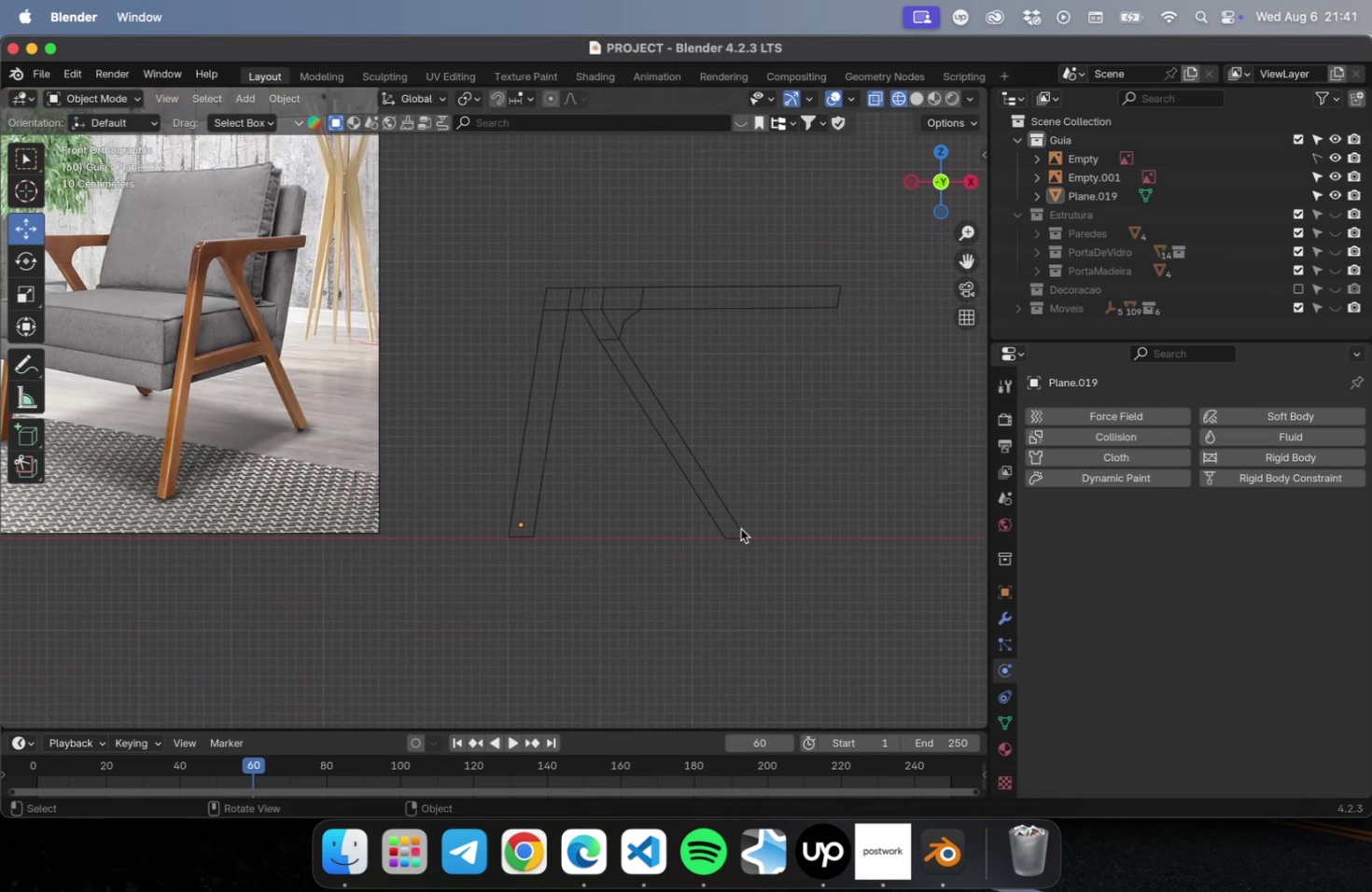 
key(Tab)
 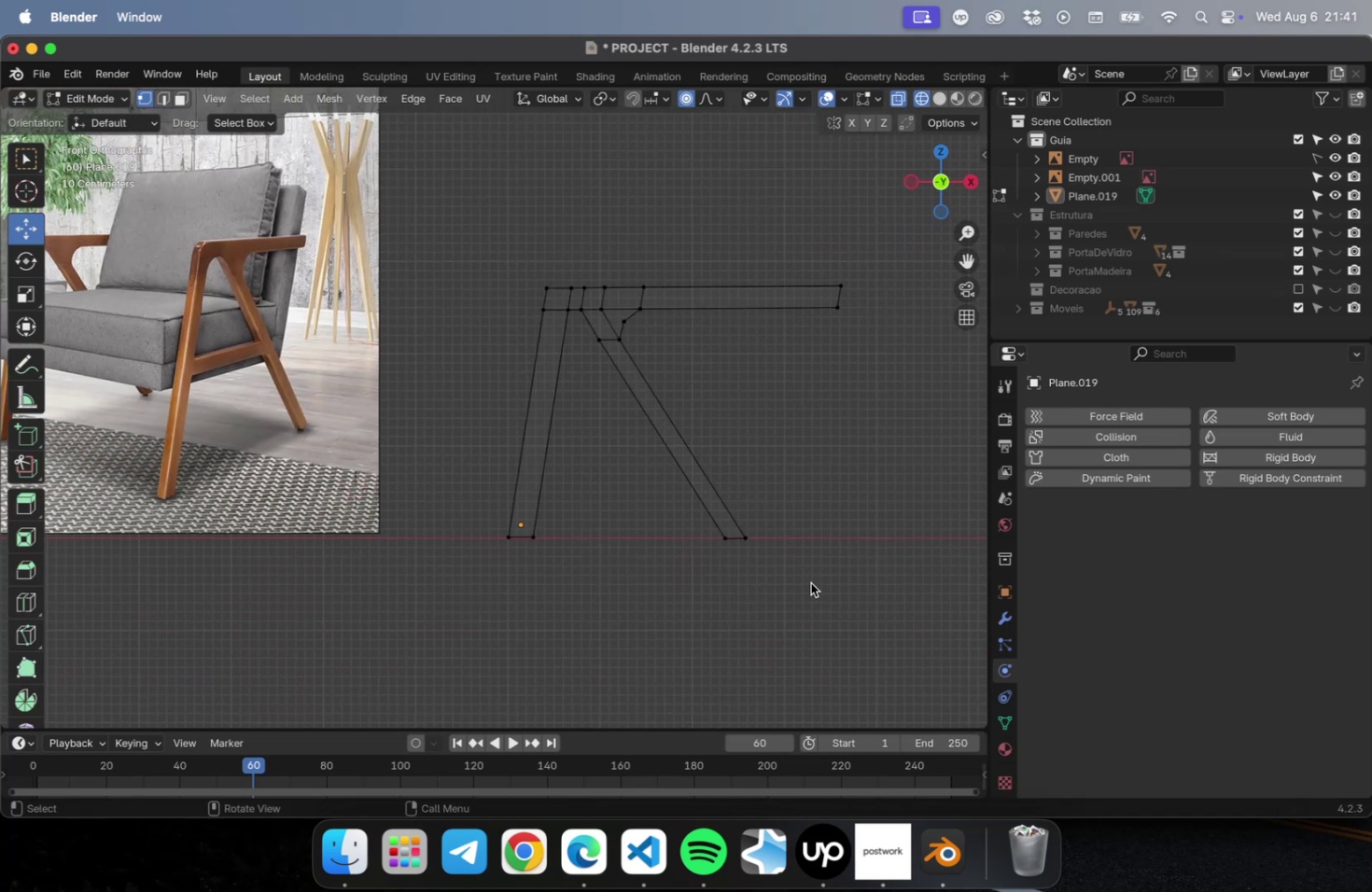 
left_click_drag(start_coordinate=[802, 564], to_coordinate=[738, 492])
 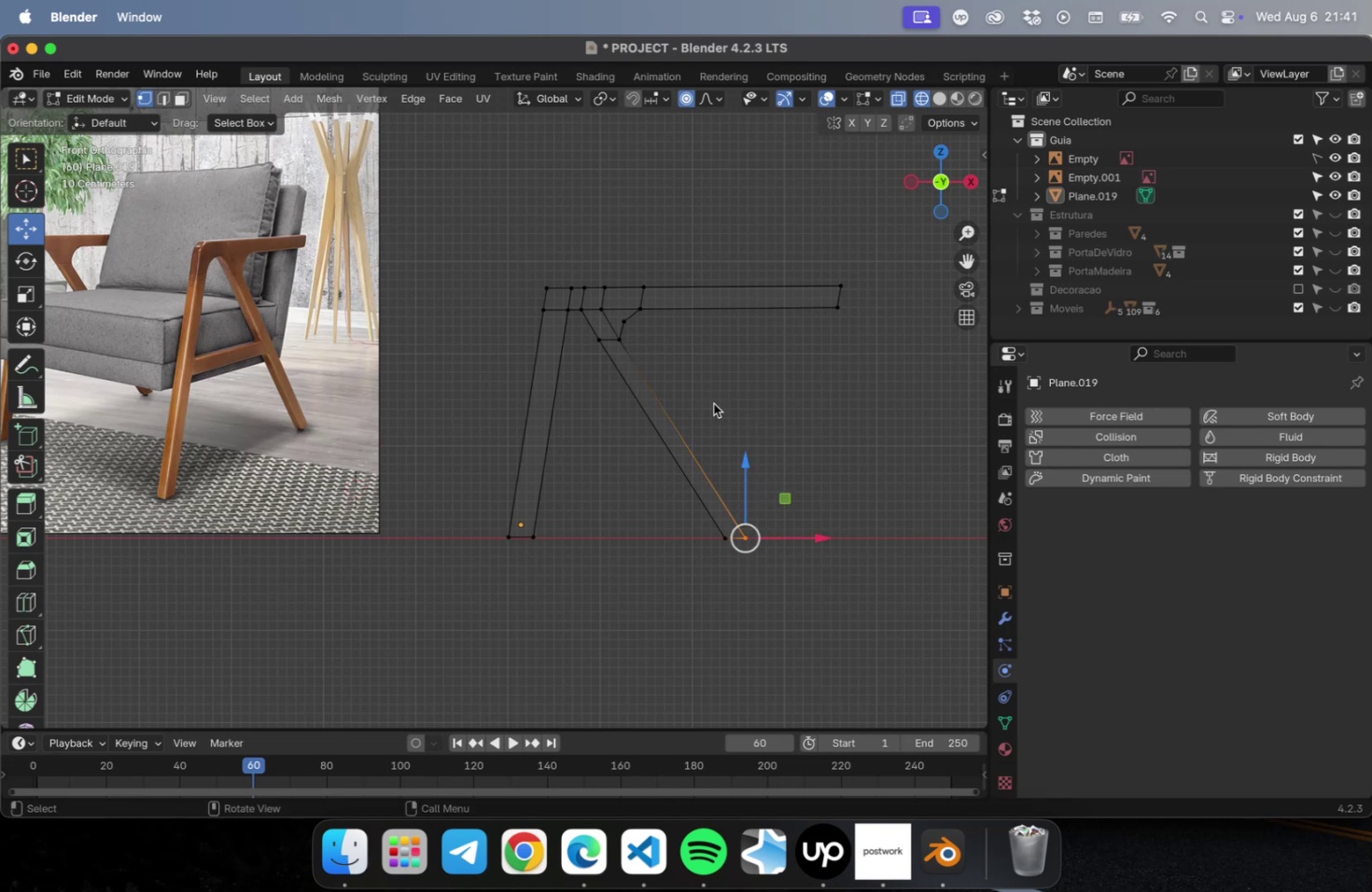 
hold_key(key=ShiftLeft, duration=5.33)
left_click_drag(start_coordinate=[598, 275], to_coordinate=[634, 305])
 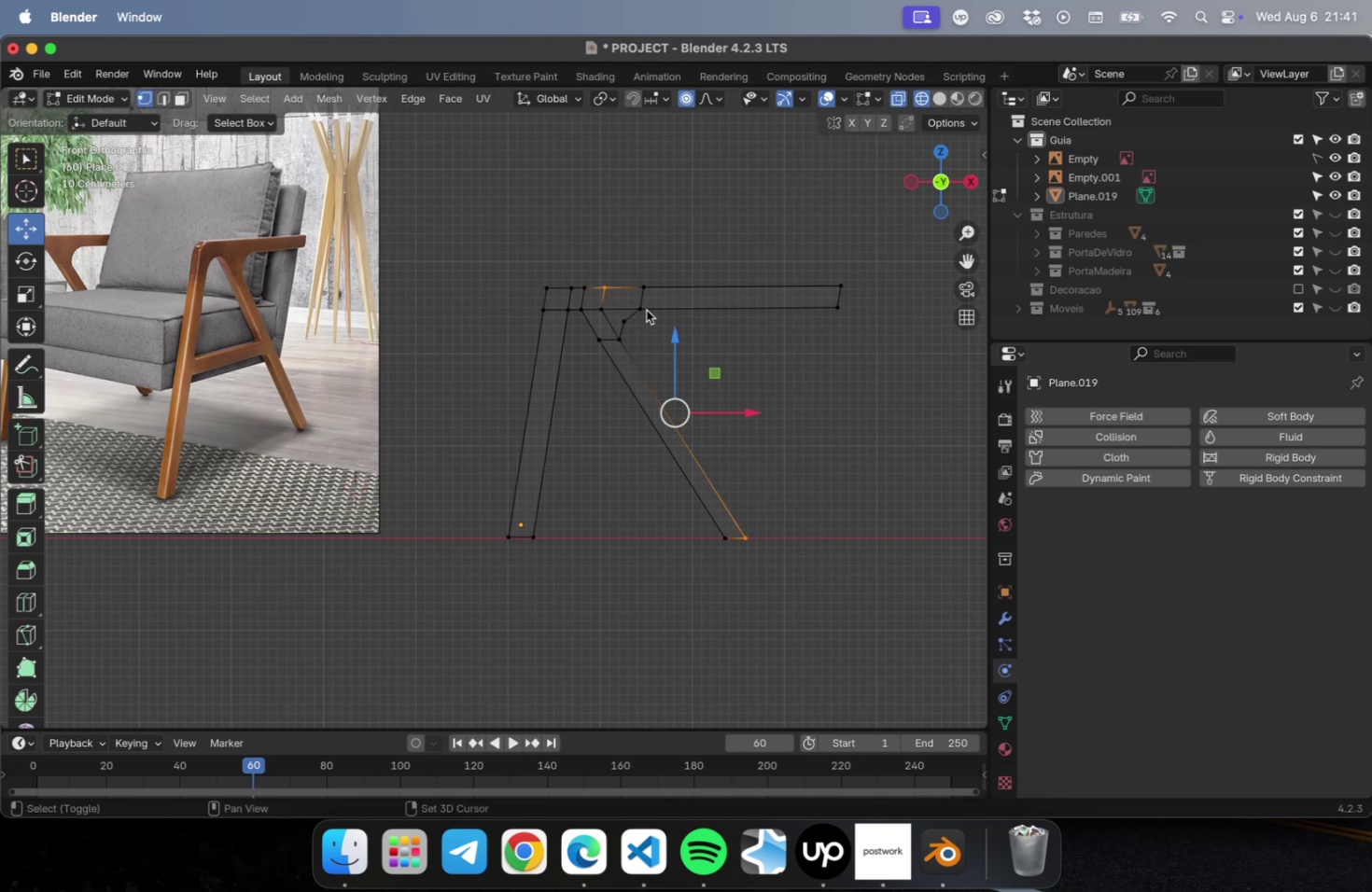 
left_click_drag(start_coordinate=[653, 314], to_coordinate=[607, 254])
 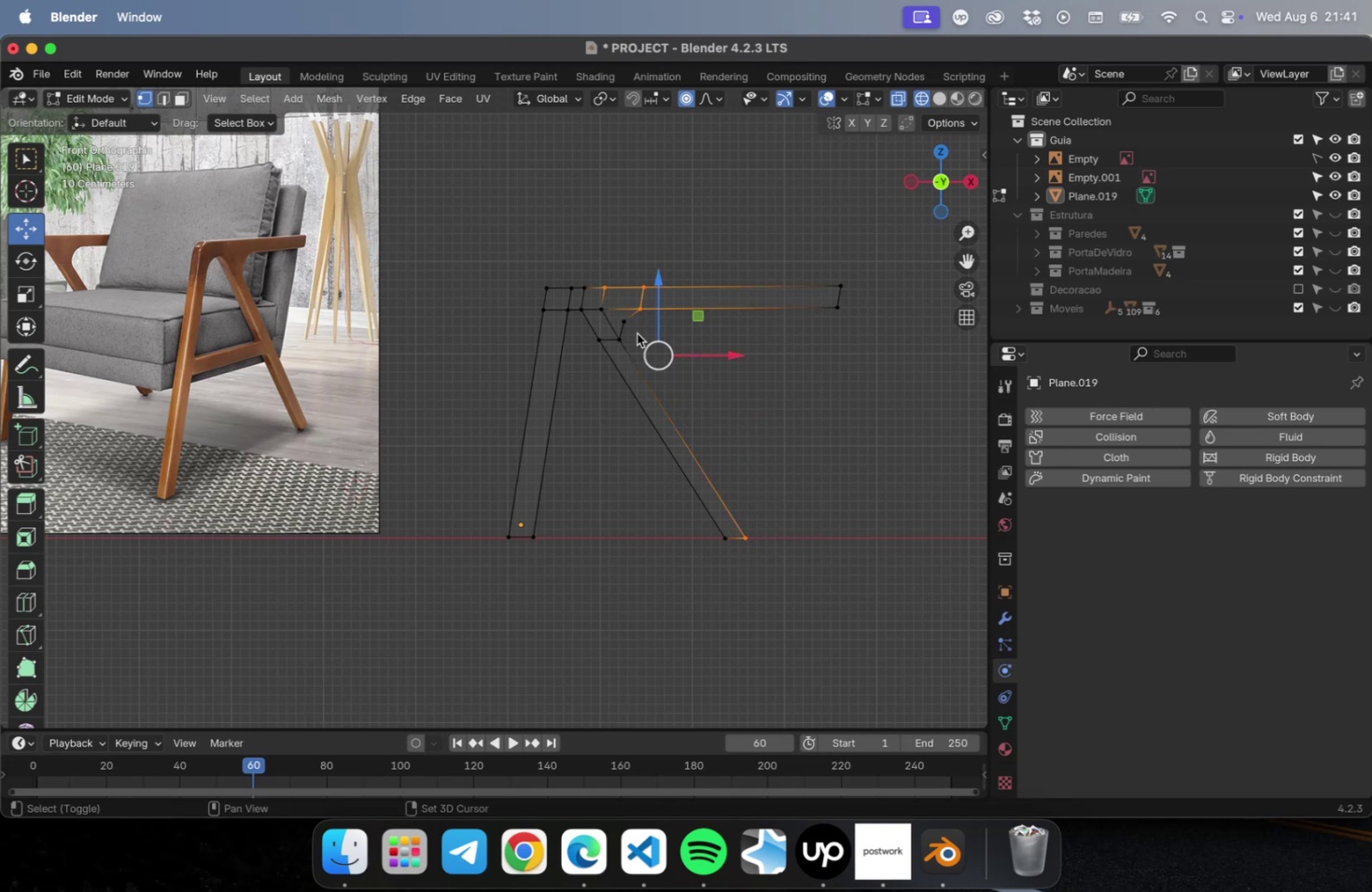 
left_click_drag(start_coordinate=[631, 329], to_coordinate=[601, 301])
 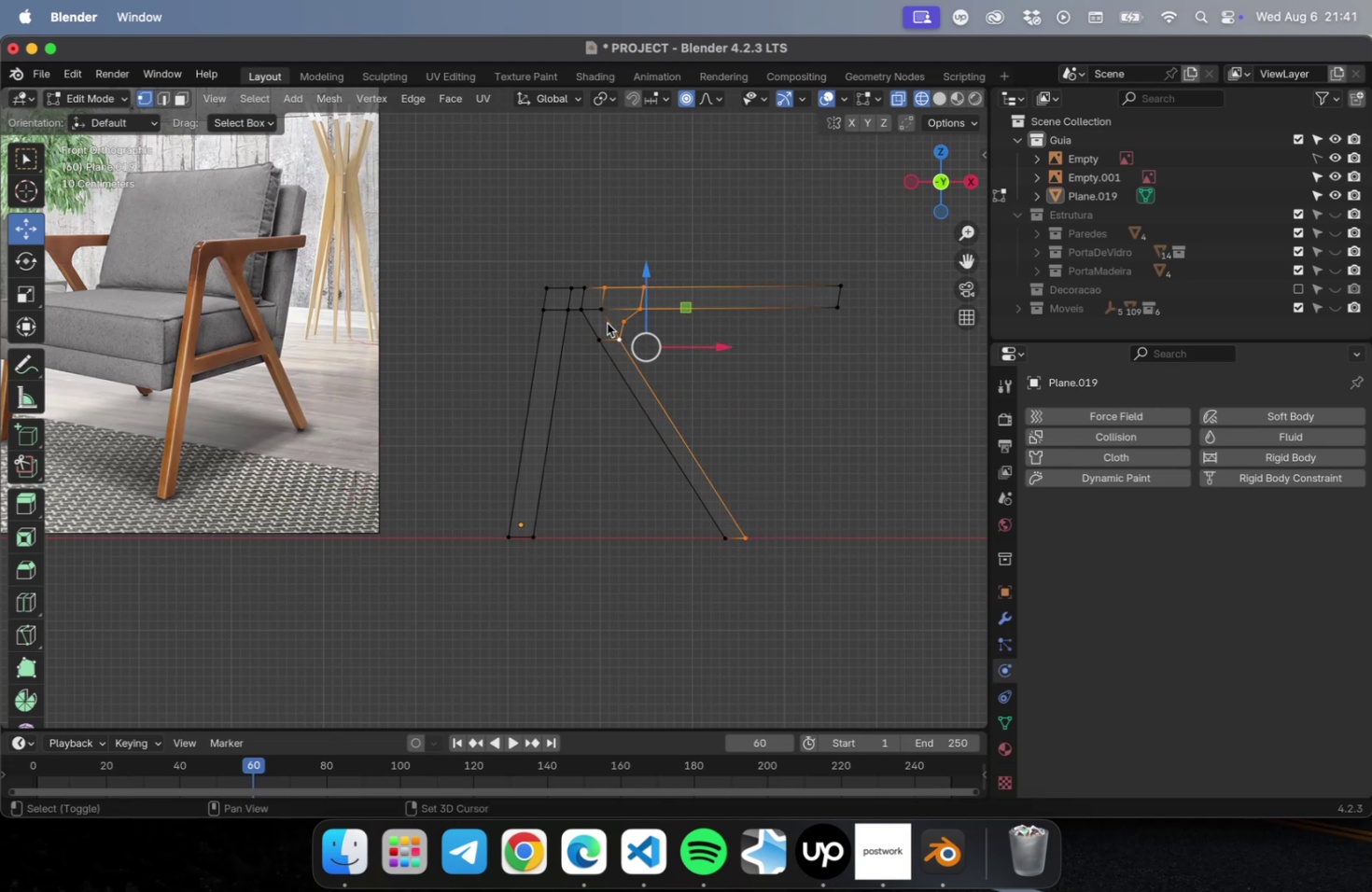 
left_click([603, 309])
 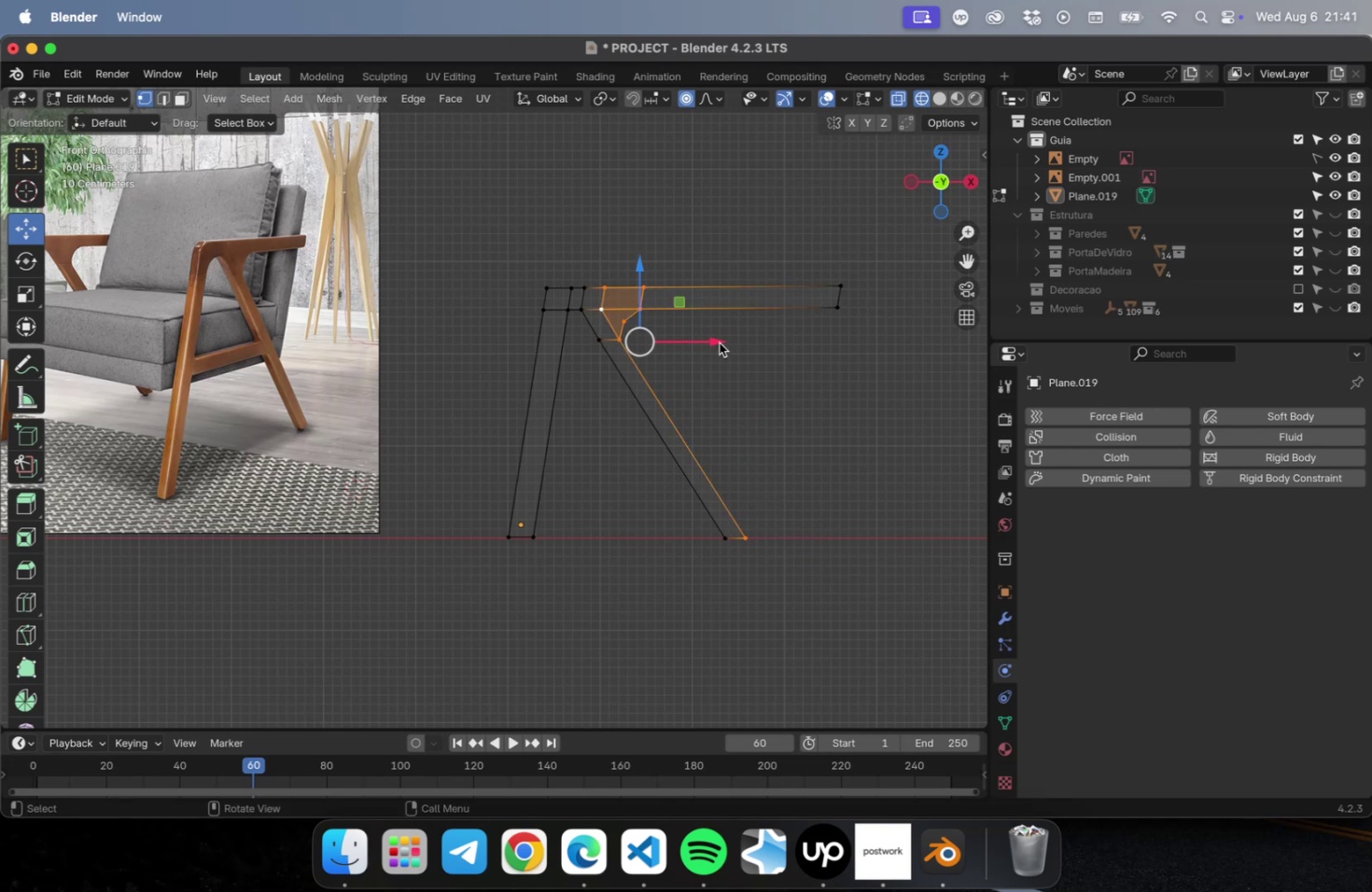 
scroll: coordinate [721, 348], scroll_direction: up, amount: 9.0
 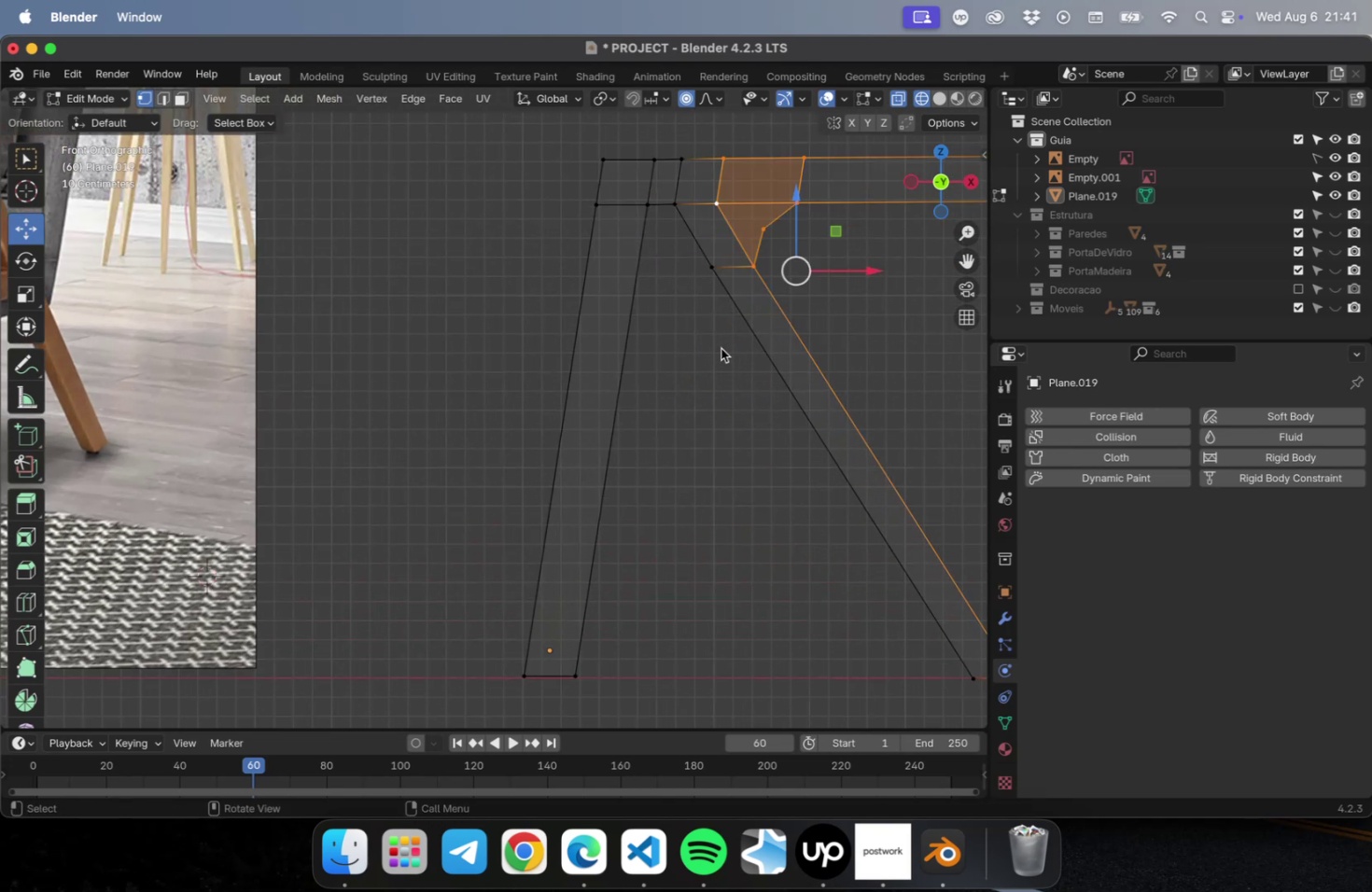 
hold_key(key=ShiftLeft, duration=0.57)
 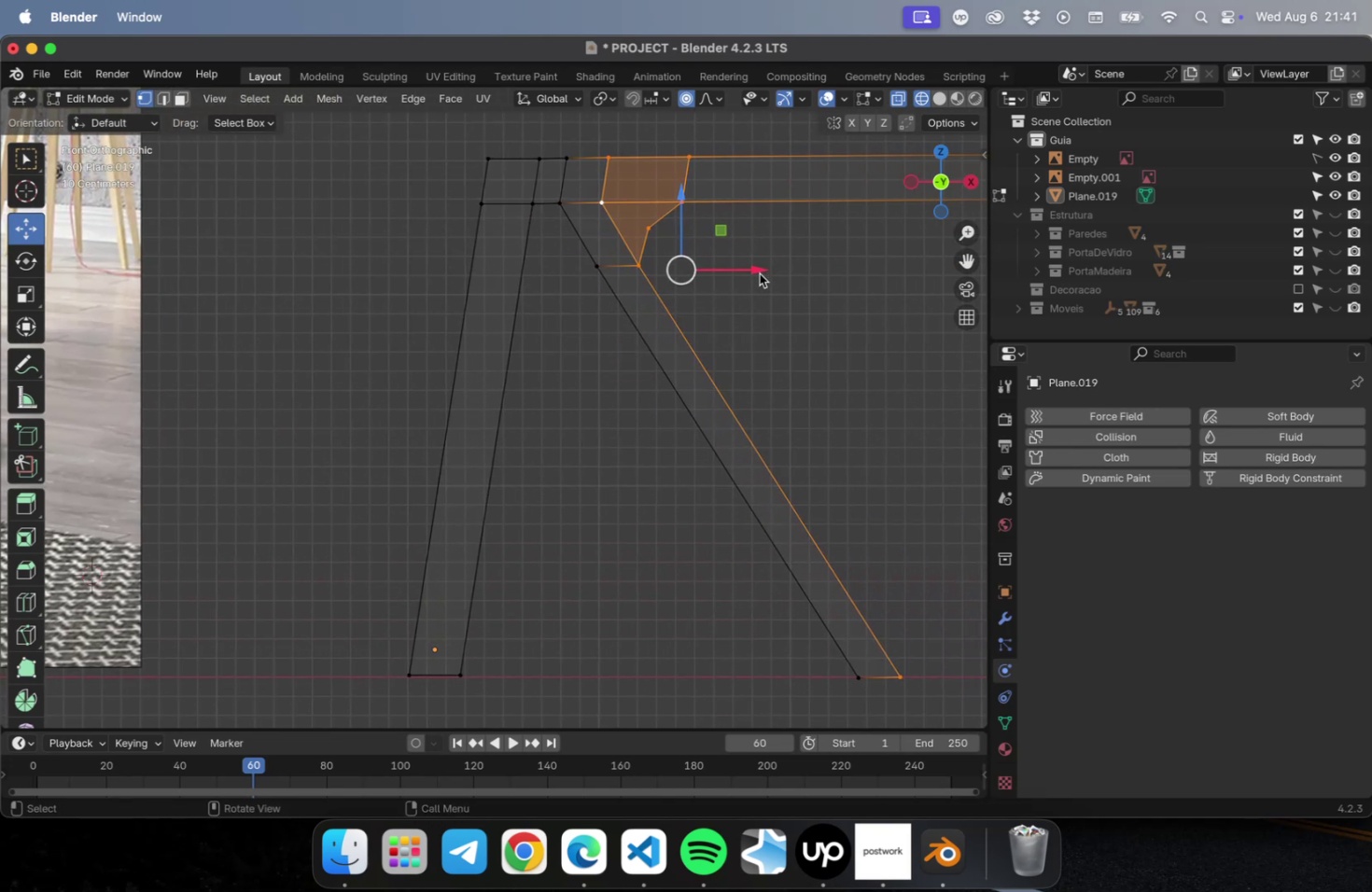 
left_click_drag(start_coordinate=[756, 269], to_coordinate=[771, 271])
 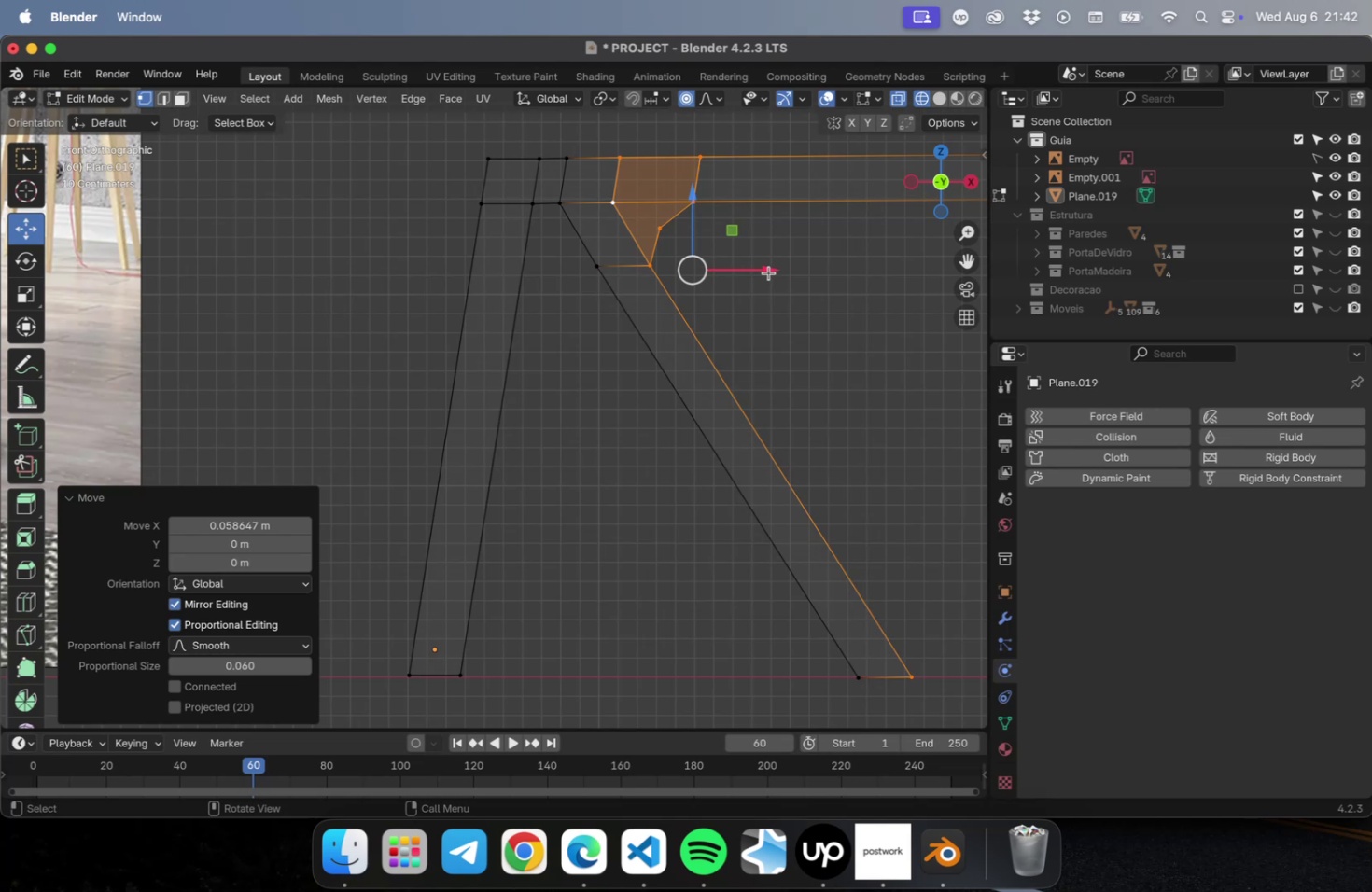 
key(Tab)
type(R2R)
 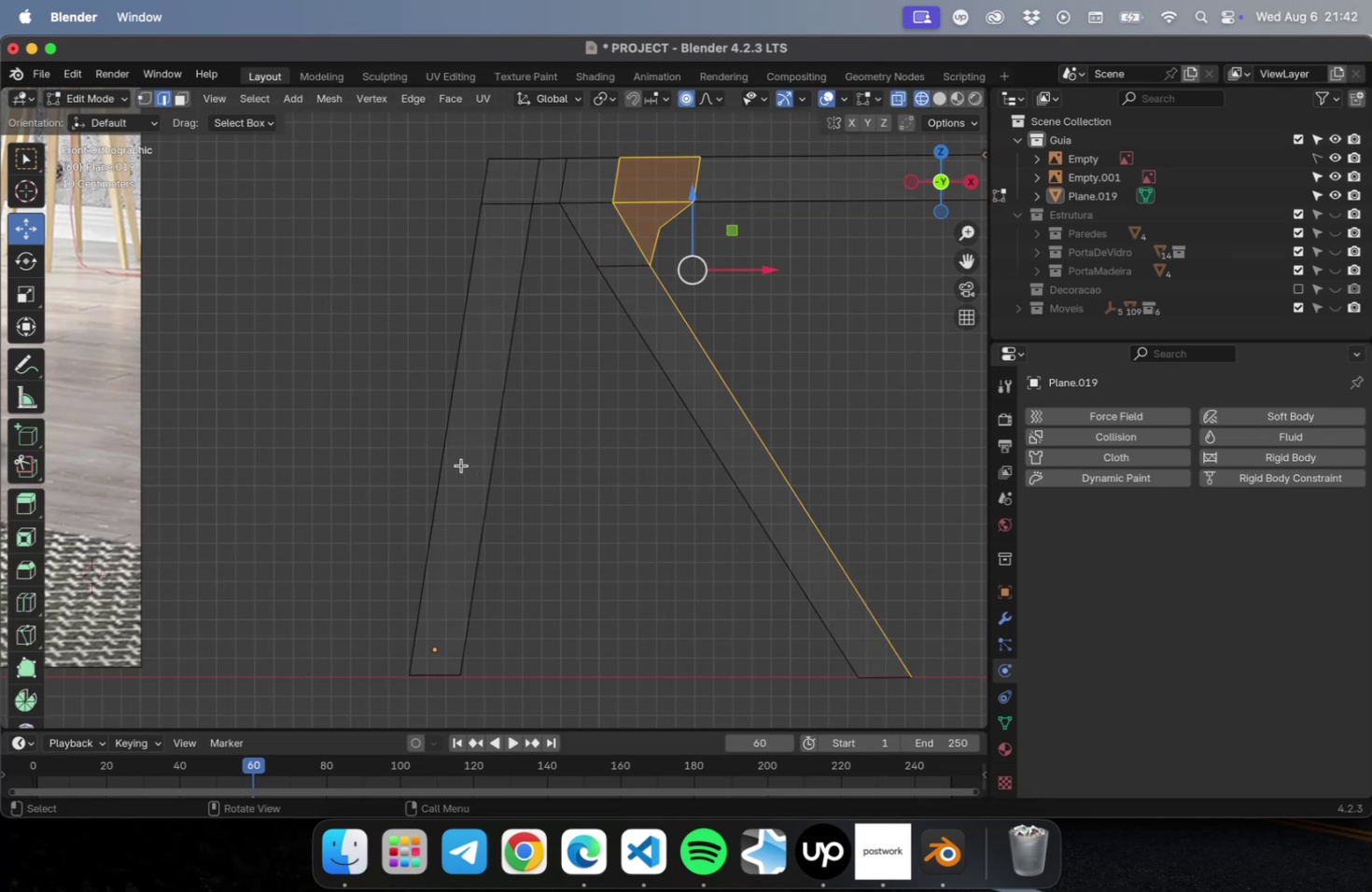 
left_click([456, 460])
 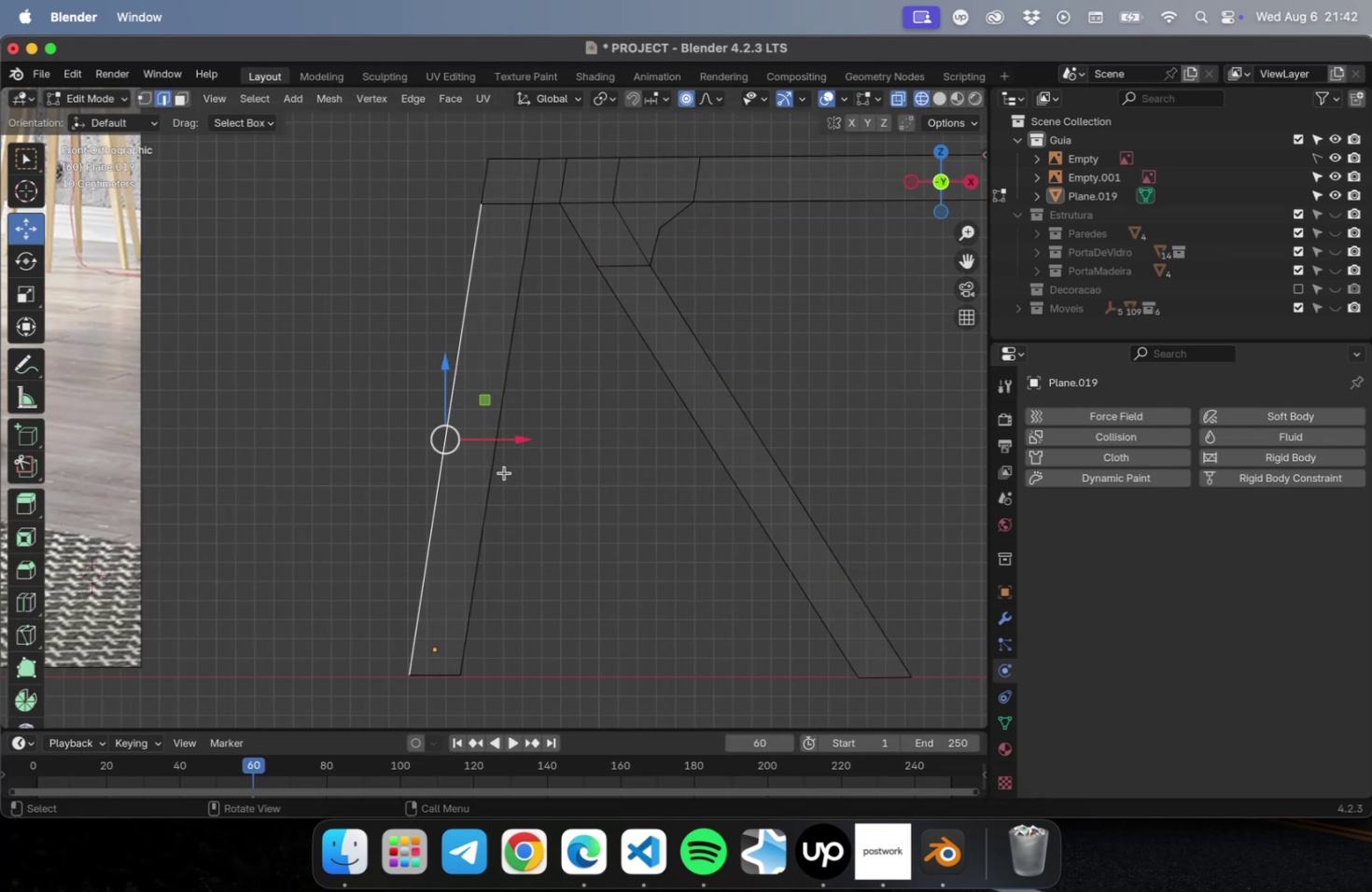 
left_click([553, 483])
 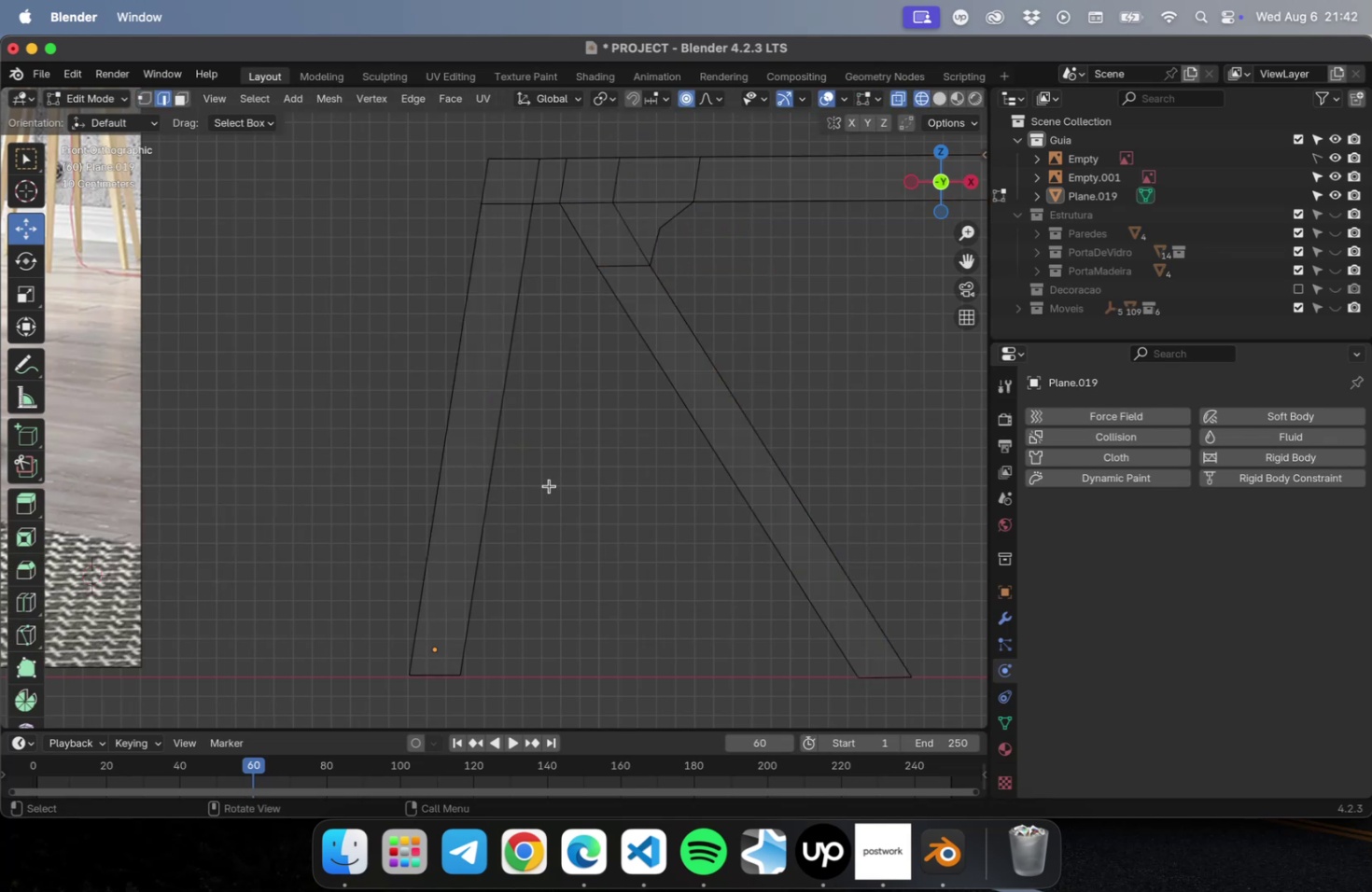 
key(Meta+CommandLeft)
 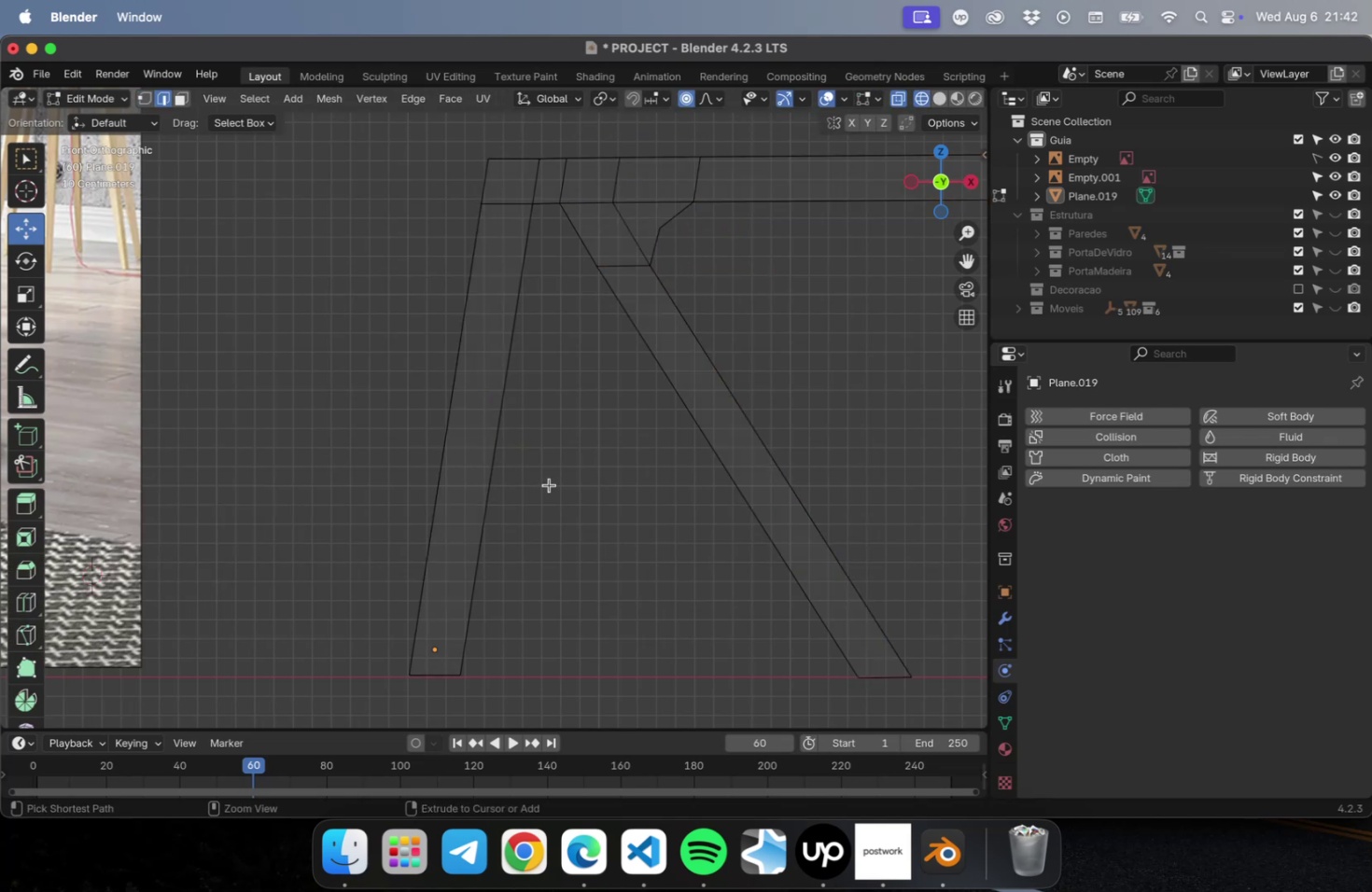 
key(Meta+R)
 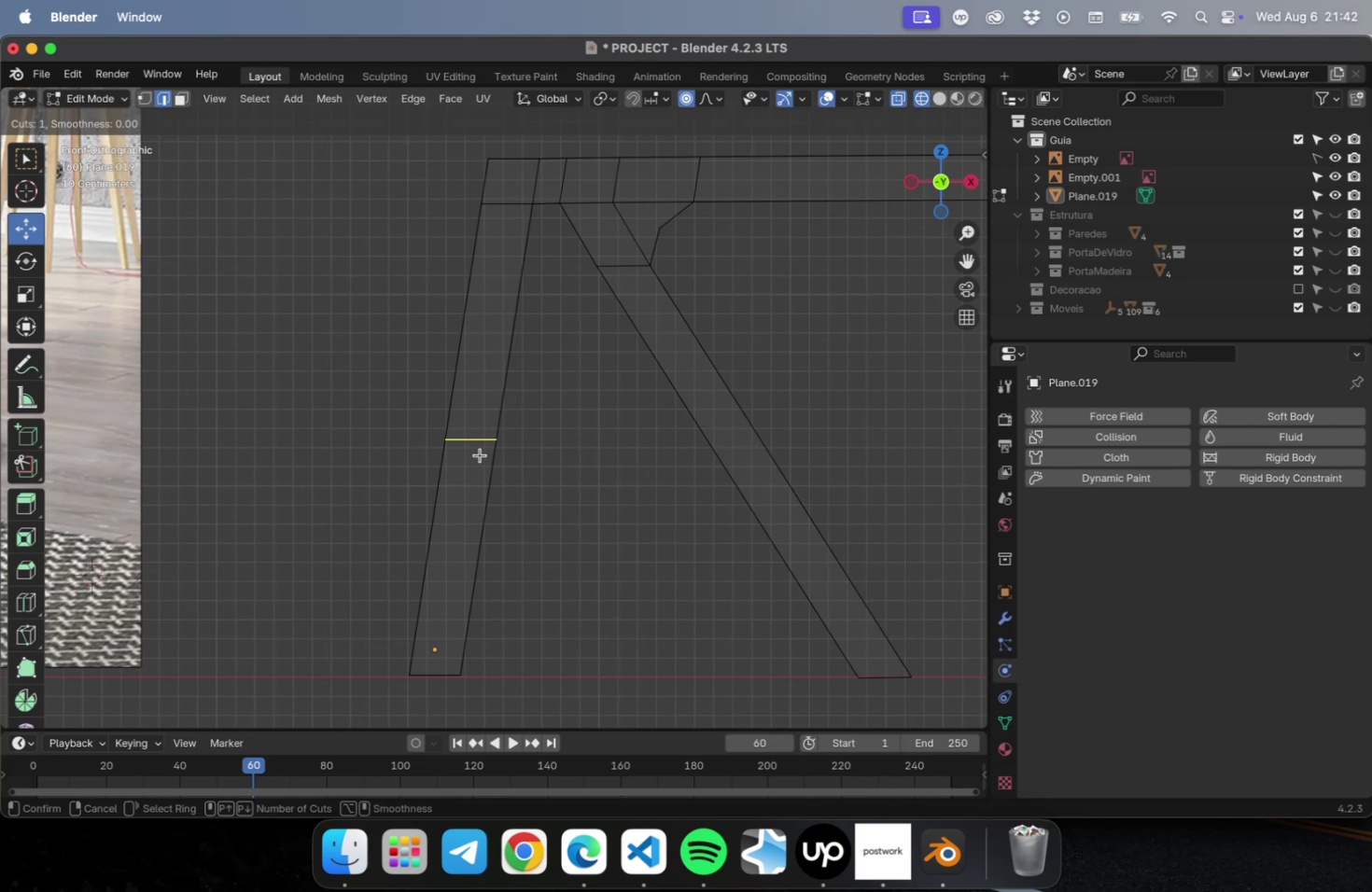 
scroll: coordinate [479, 455], scroll_direction: down, amount: 5.0
 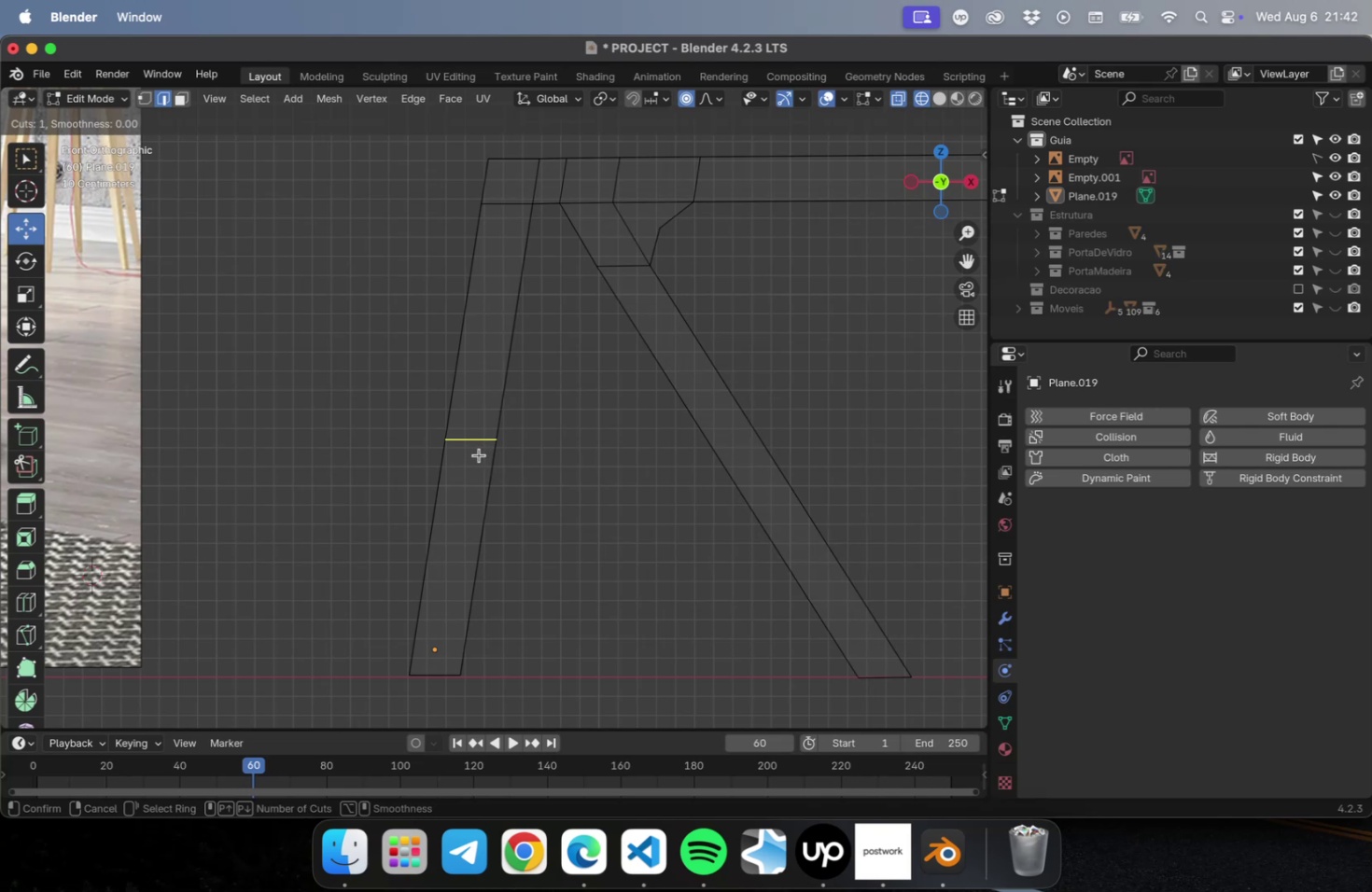 
left_click([479, 454])
 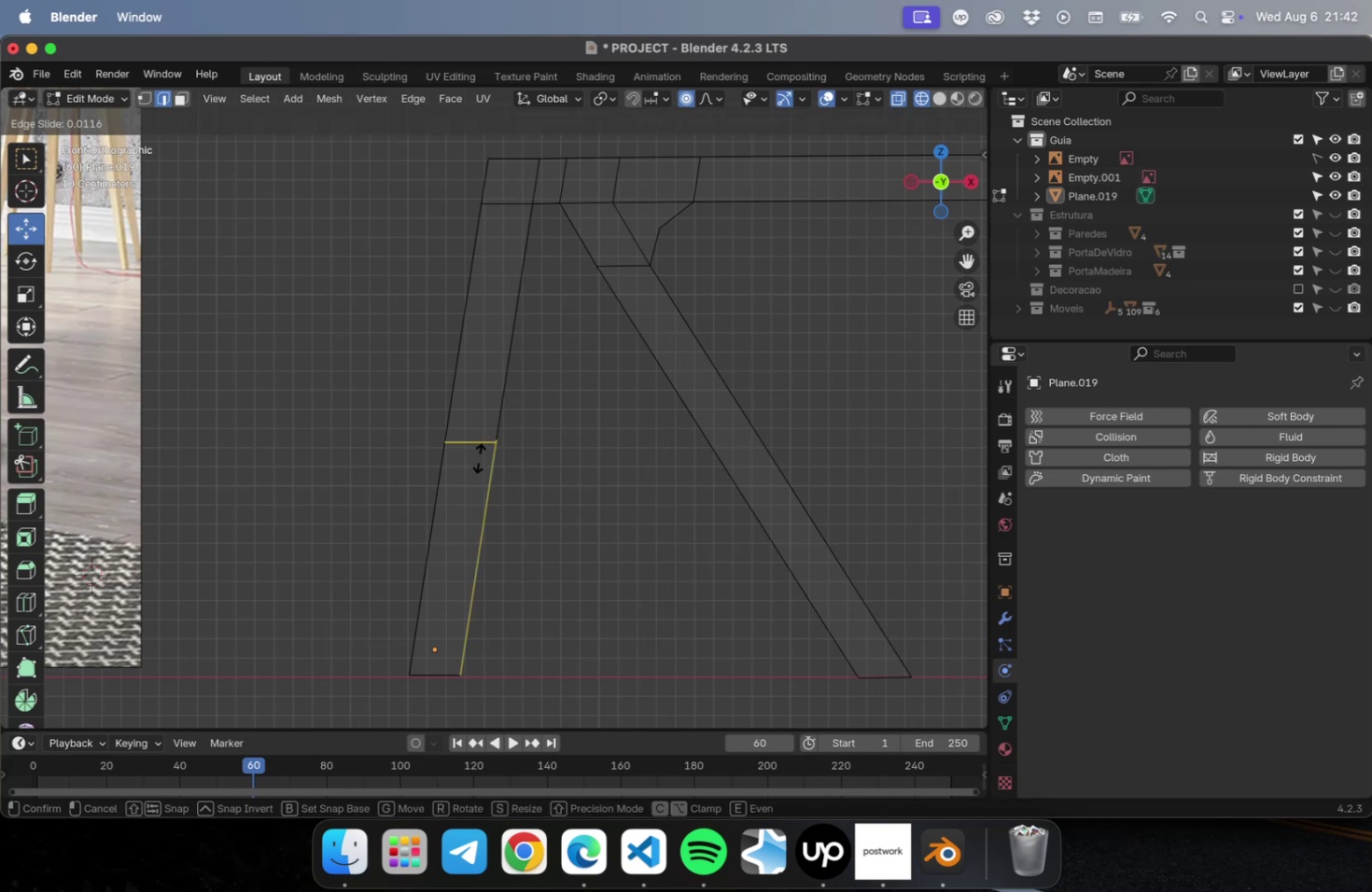 
left_click([479, 457])
 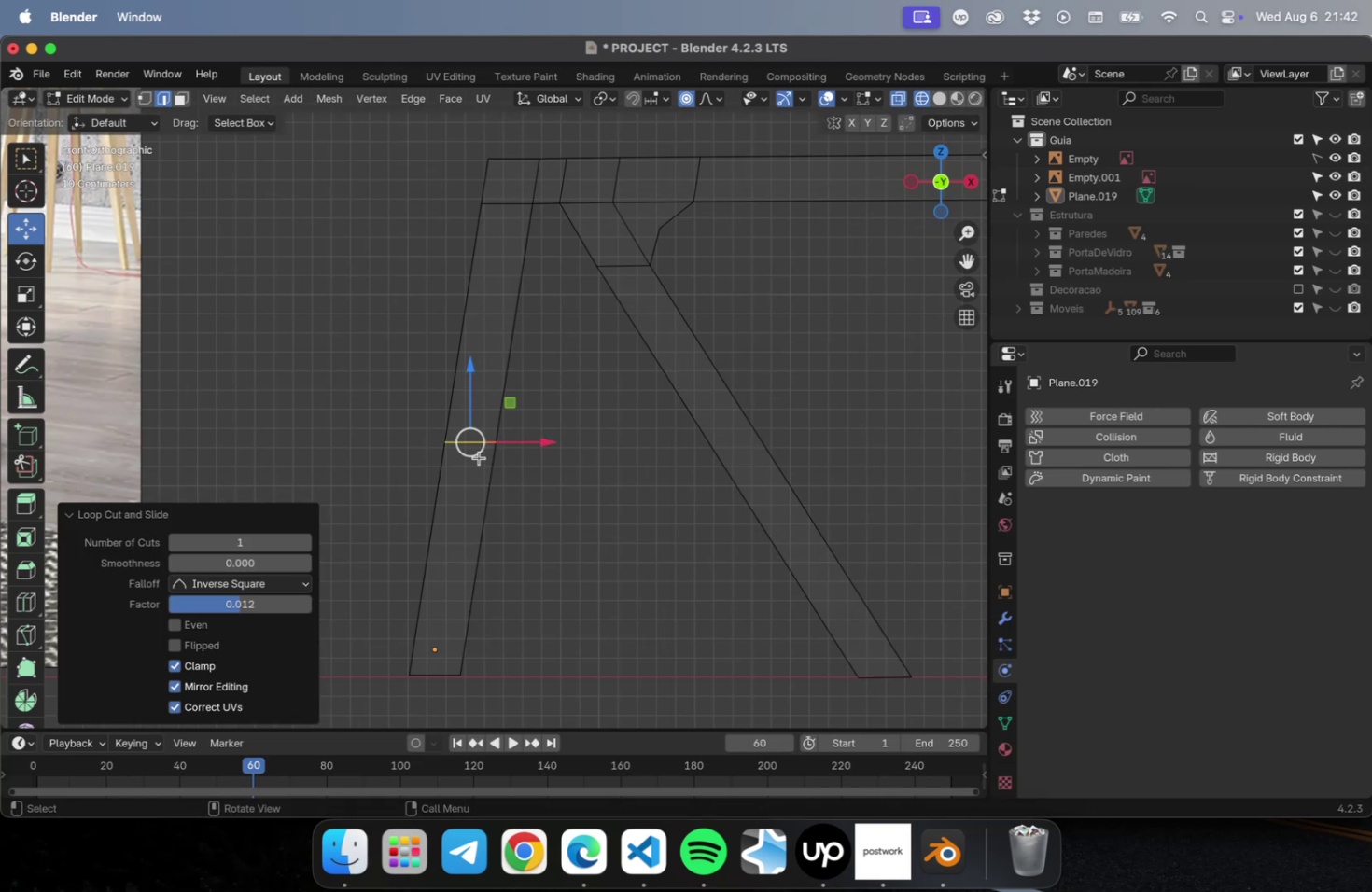 
key(Meta+CommandLeft)
 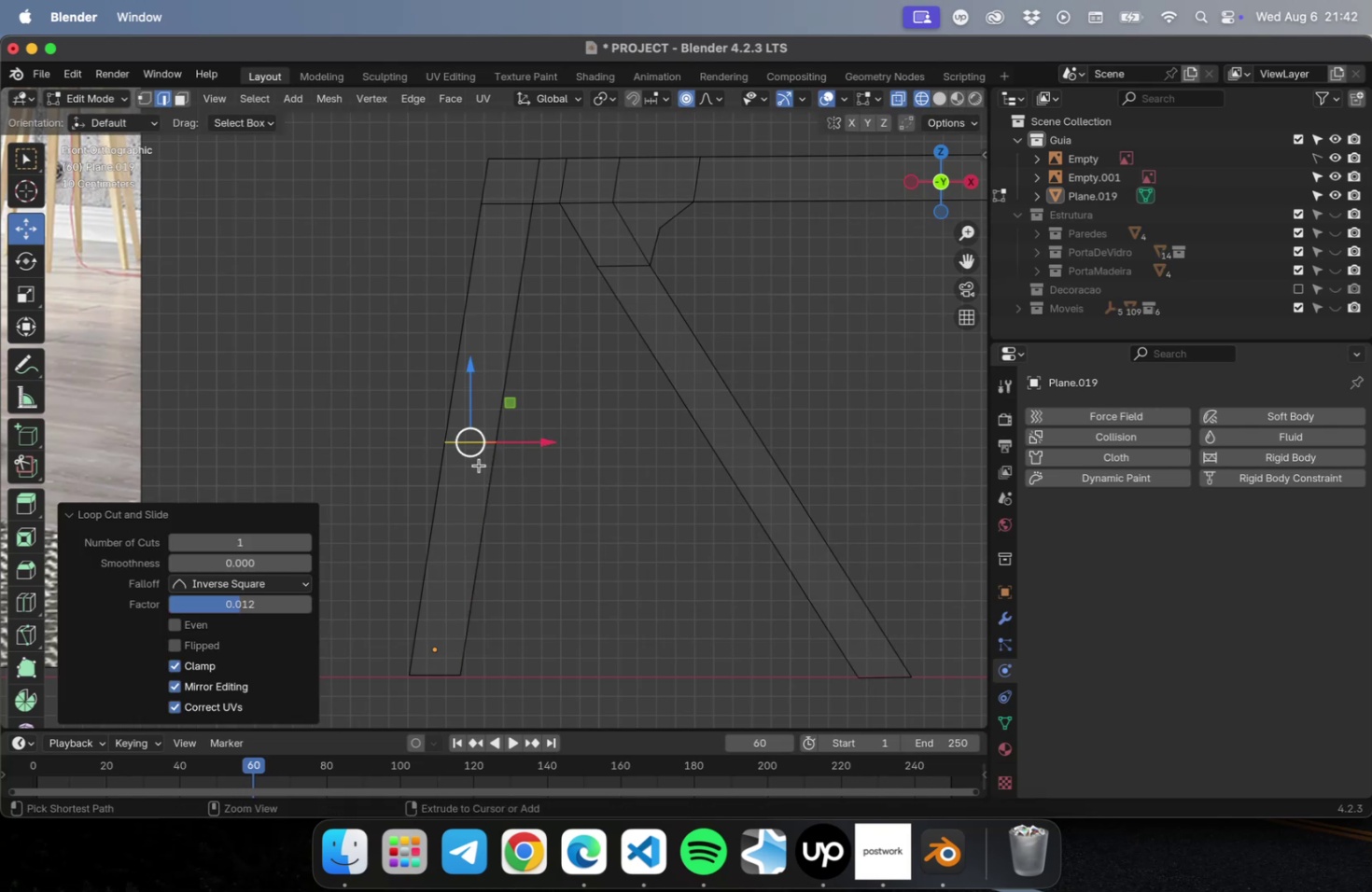 
key(Meta+R)
 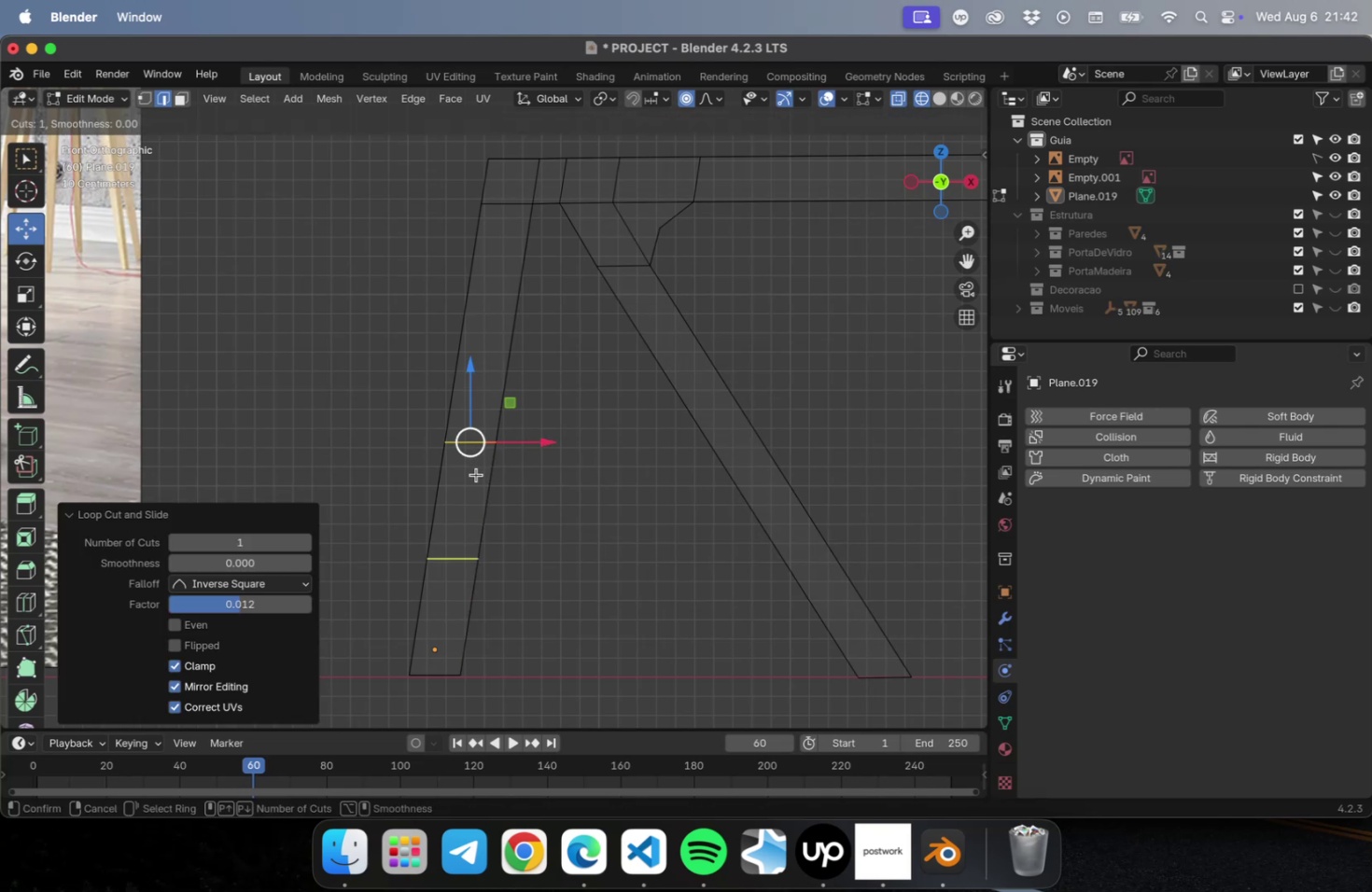 
left_click([476, 474])
 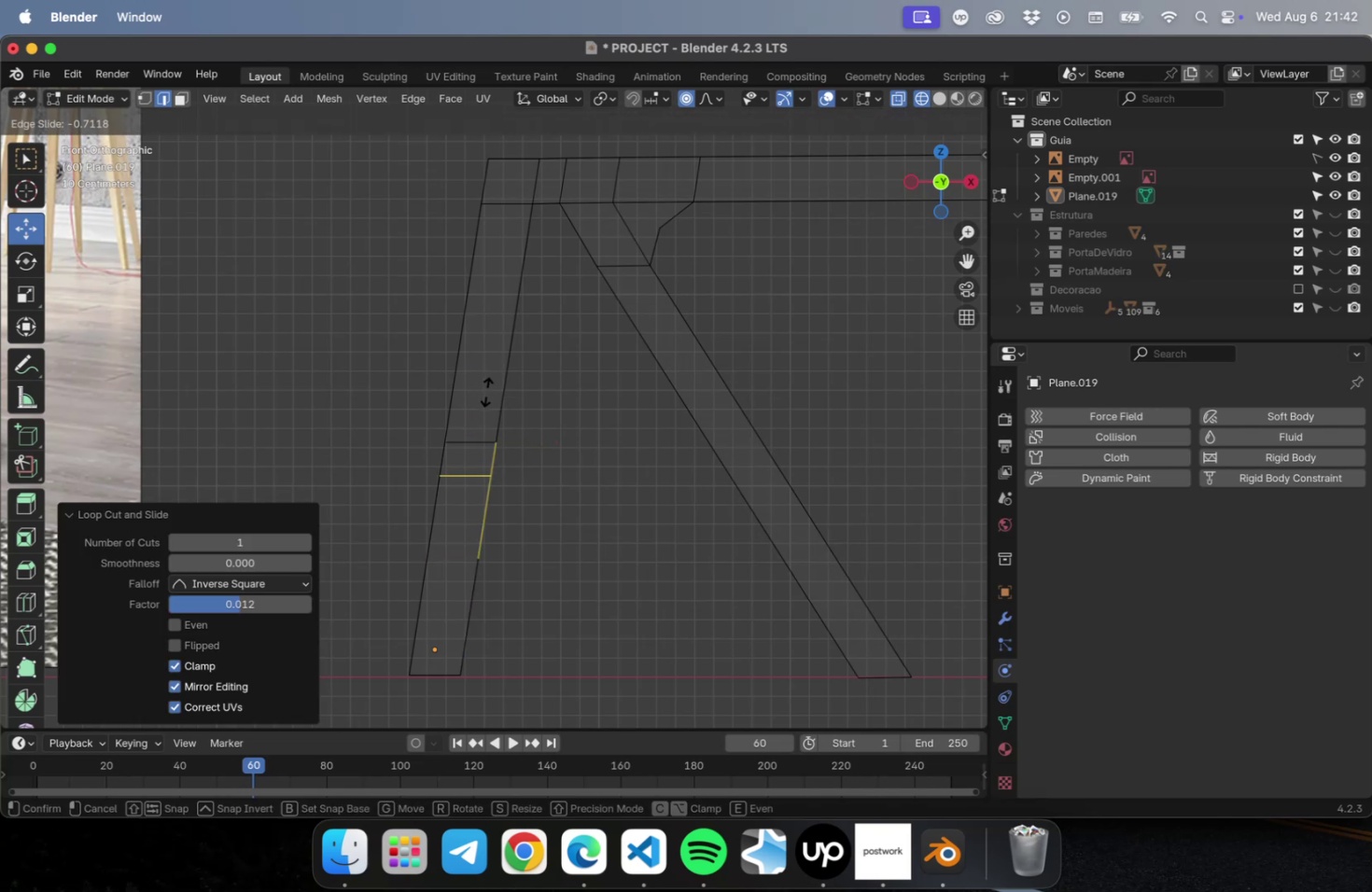 
left_click([486, 391])
 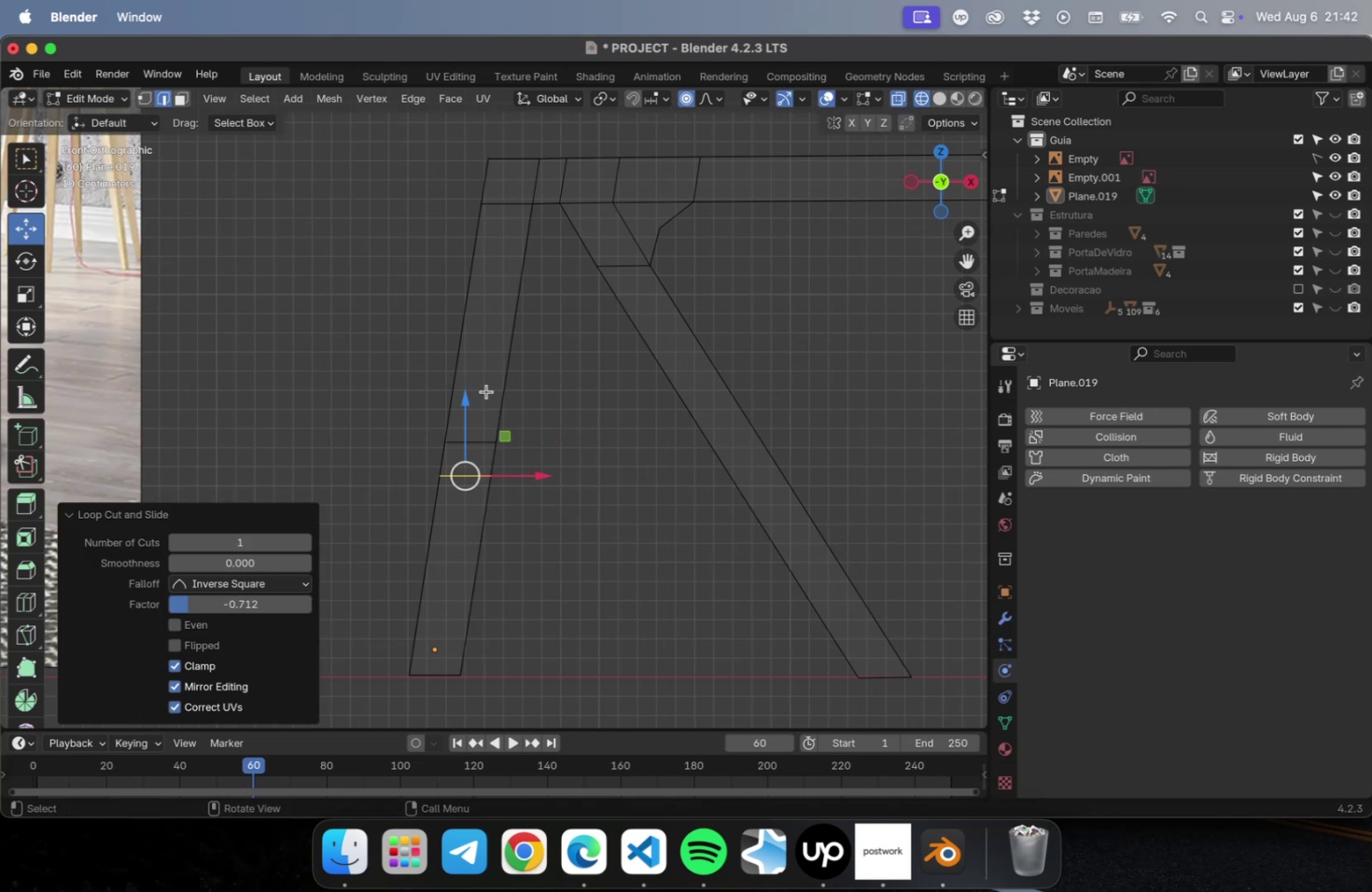 
key(2)
 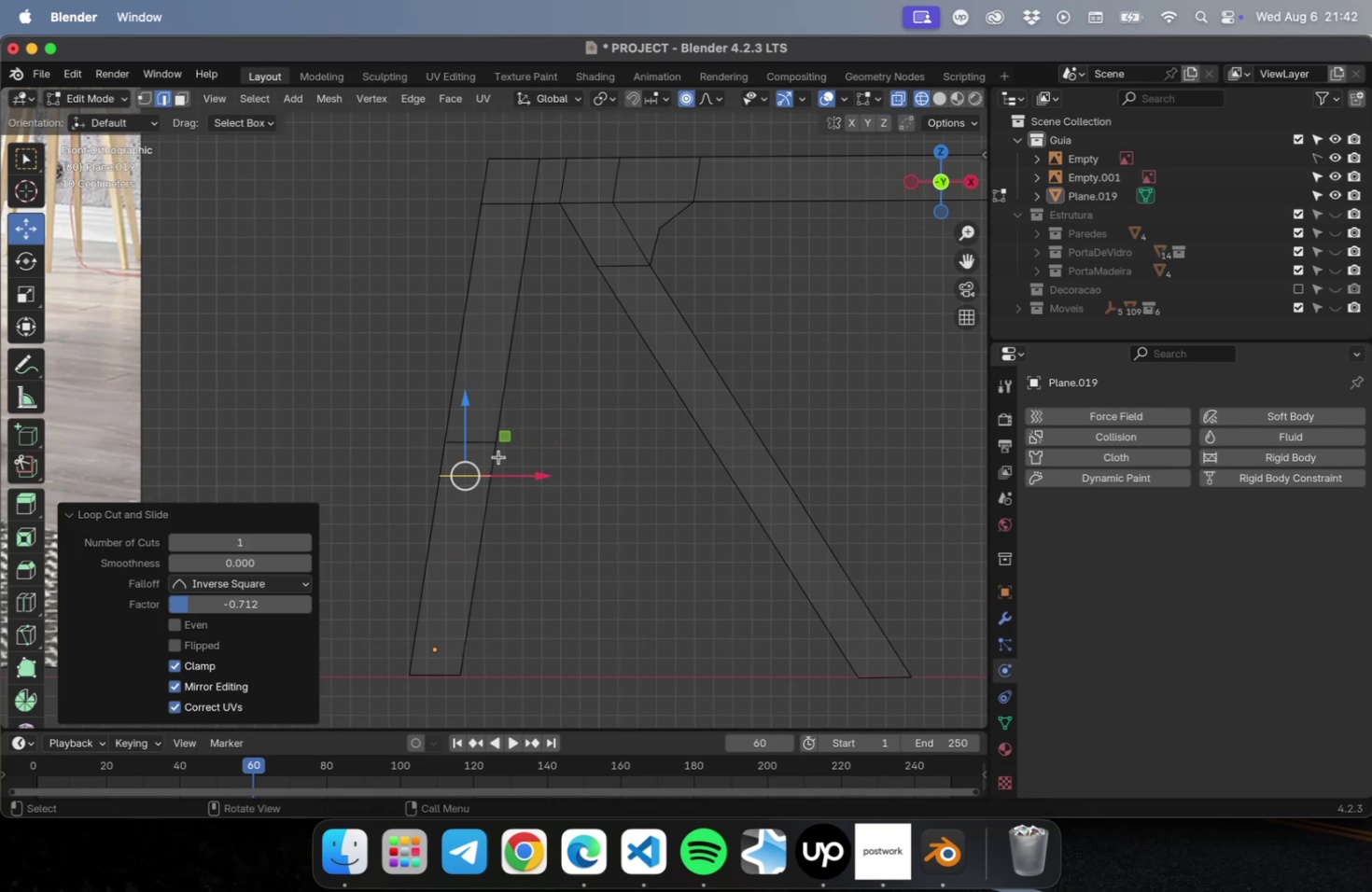 
left_click([495, 459])
 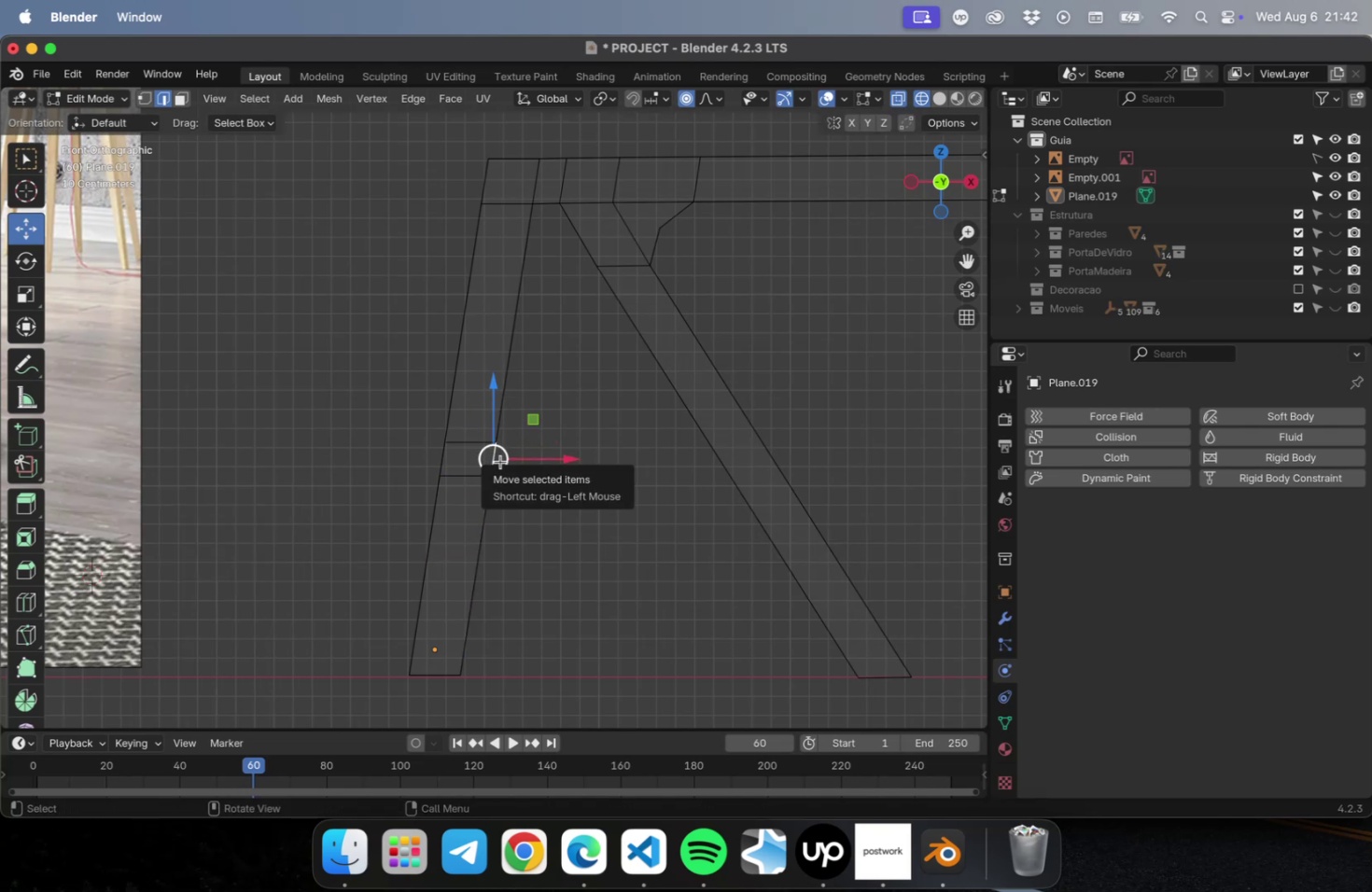 
type(eyx)
 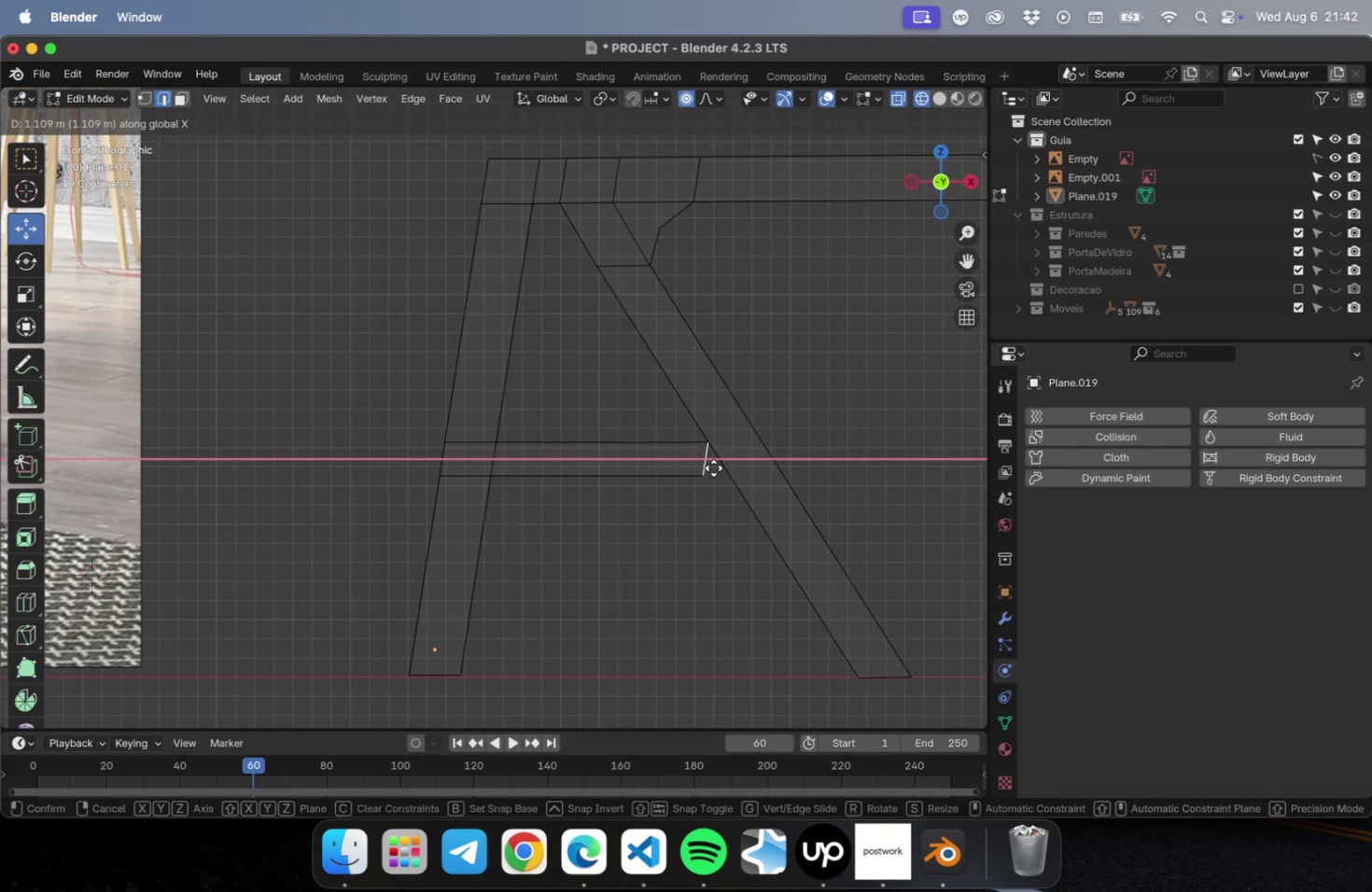 
left_click([714, 467])
 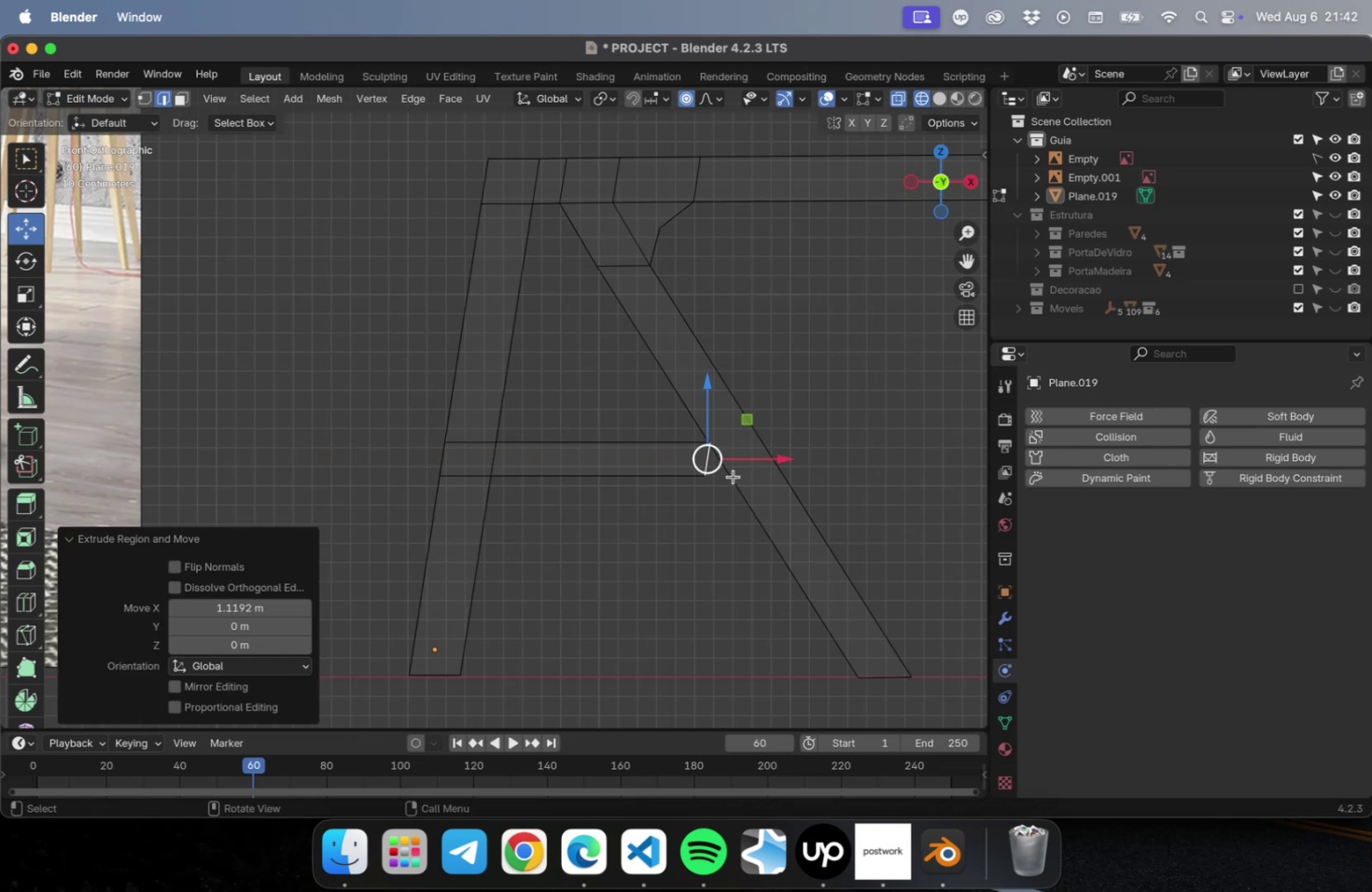 
scroll: coordinate [780, 493], scroll_direction: up, amount: 17.0
 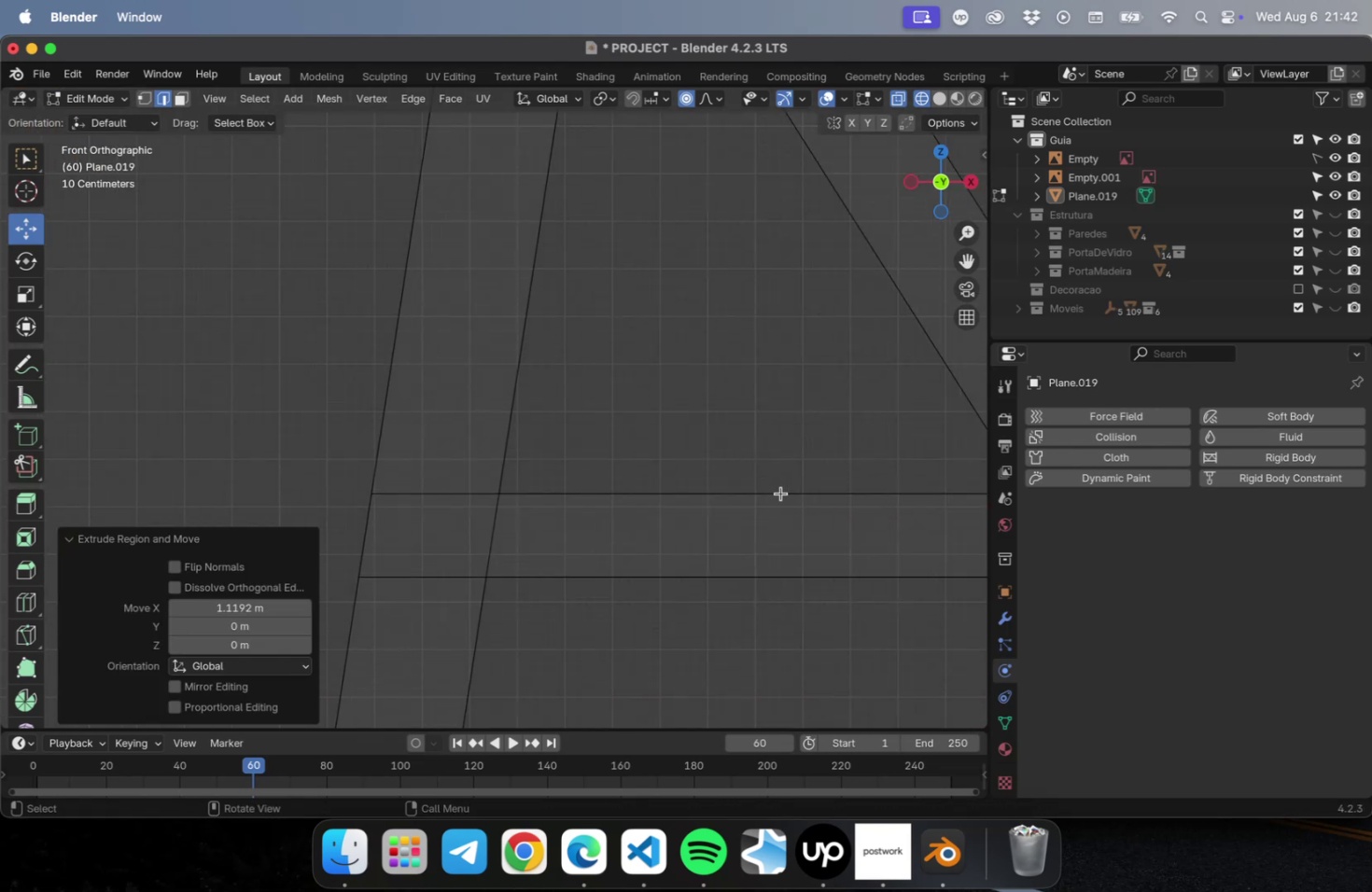 
hold_key(key=ShiftLeft, duration=0.57)
 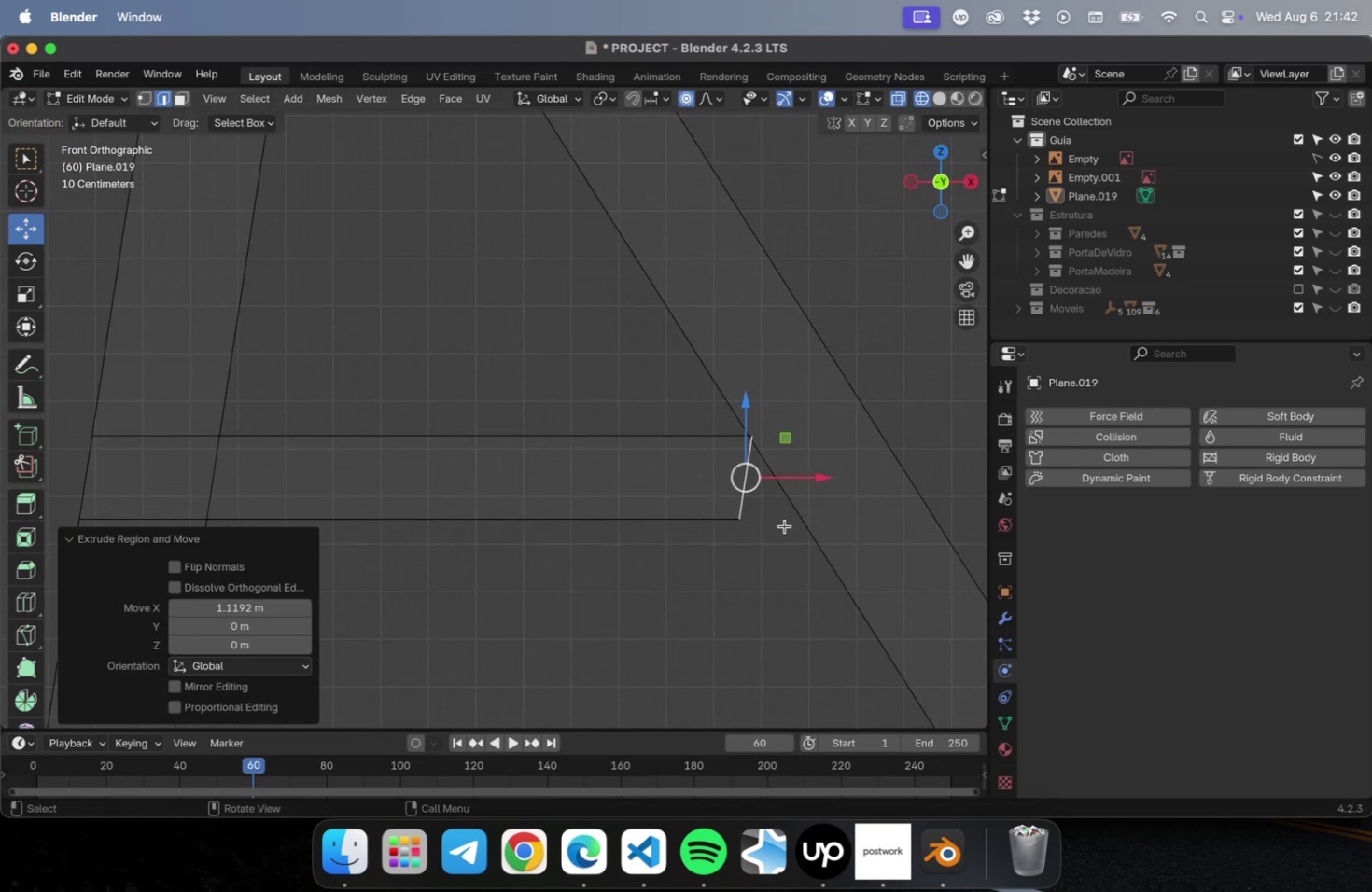 
key(1)
 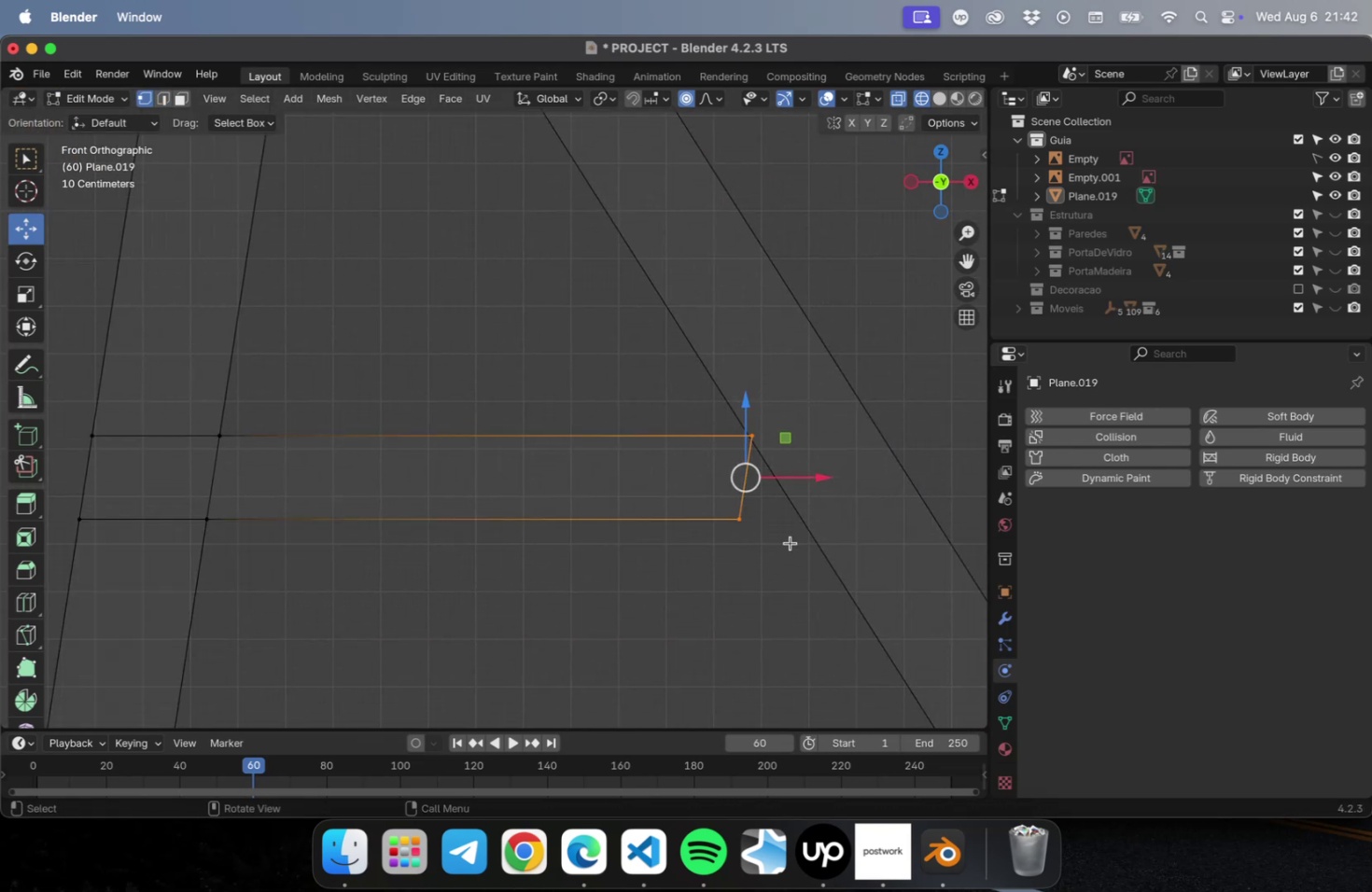 
left_click_drag(start_coordinate=[789, 545], to_coordinate=[686, 472])
 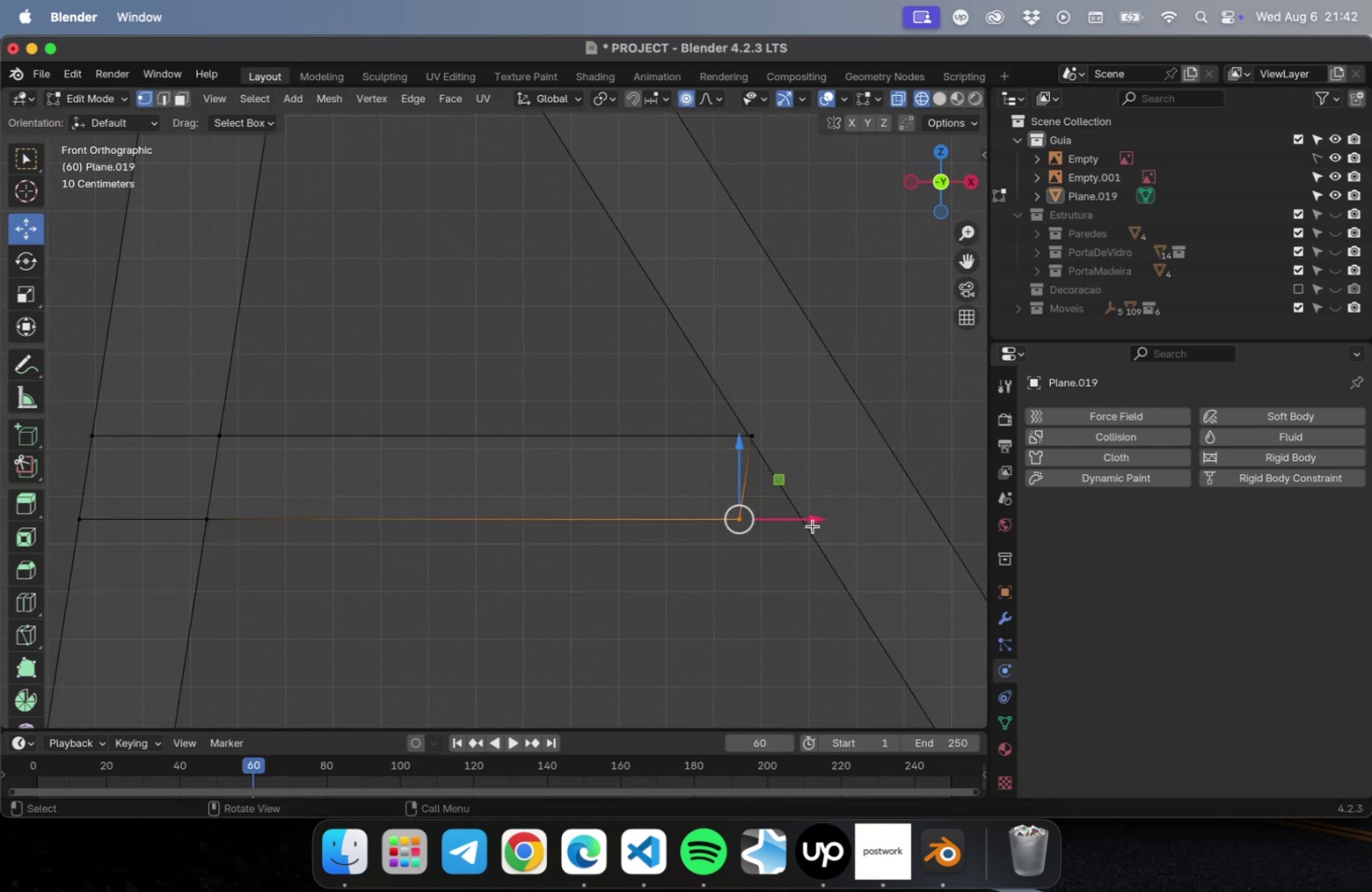 
key(Shift+ShiftLeft)
 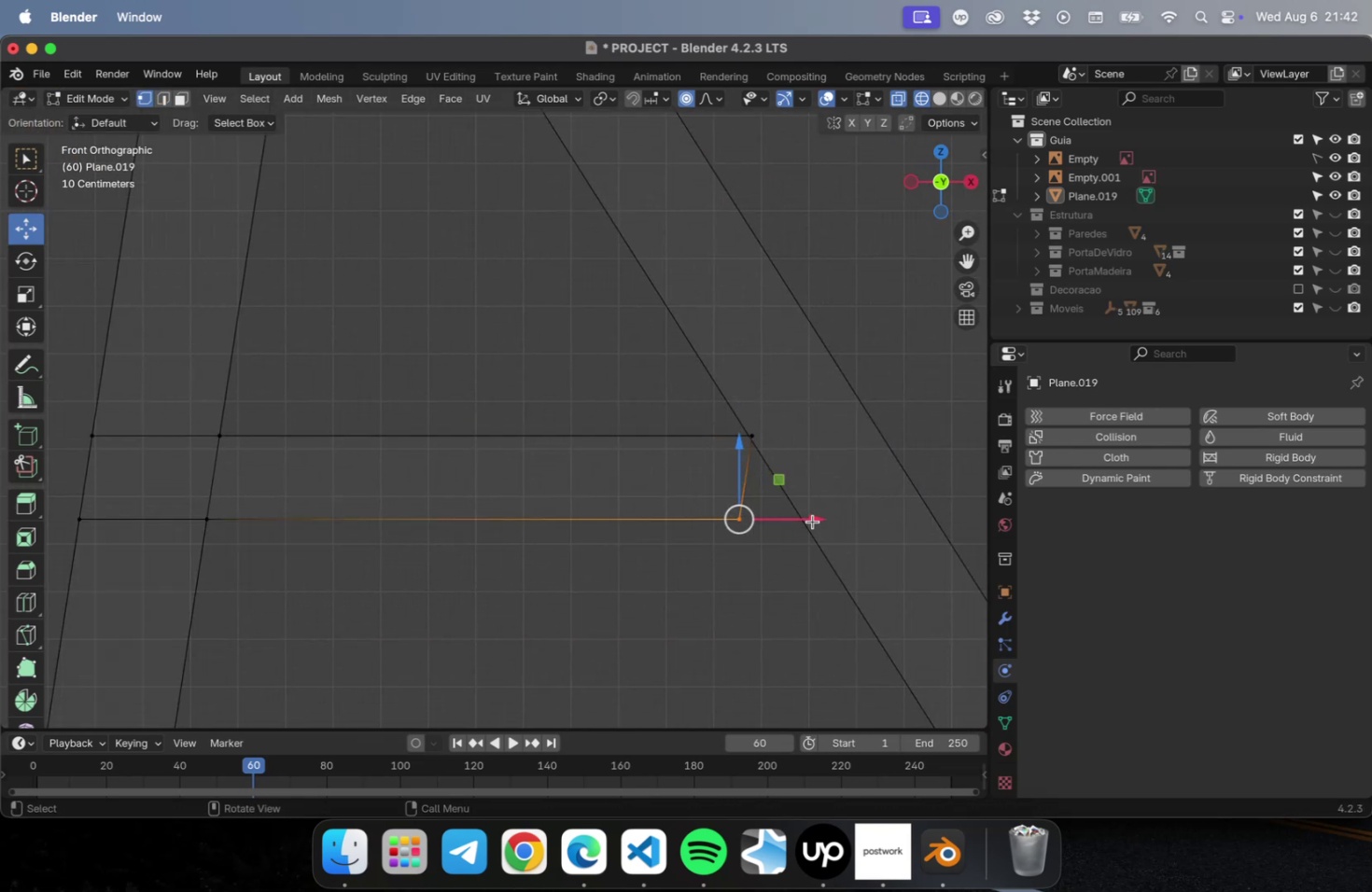 
left_click_drag(start_coordinate=[811, 516], to_coordinate=[880, 495])
 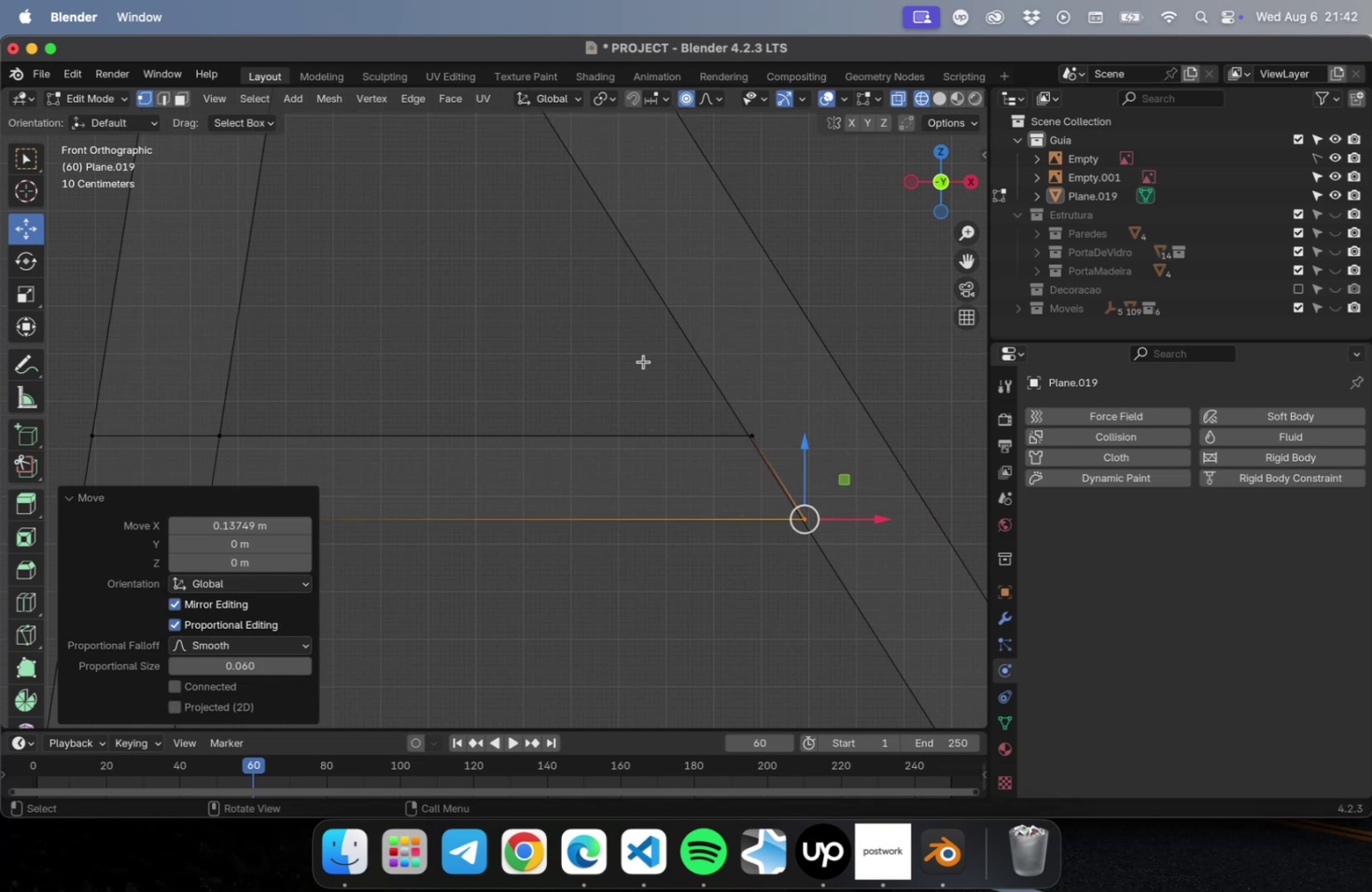 
left_click_drag(start_coordinate=[647, 366], to_coordinate=[823, 453])
 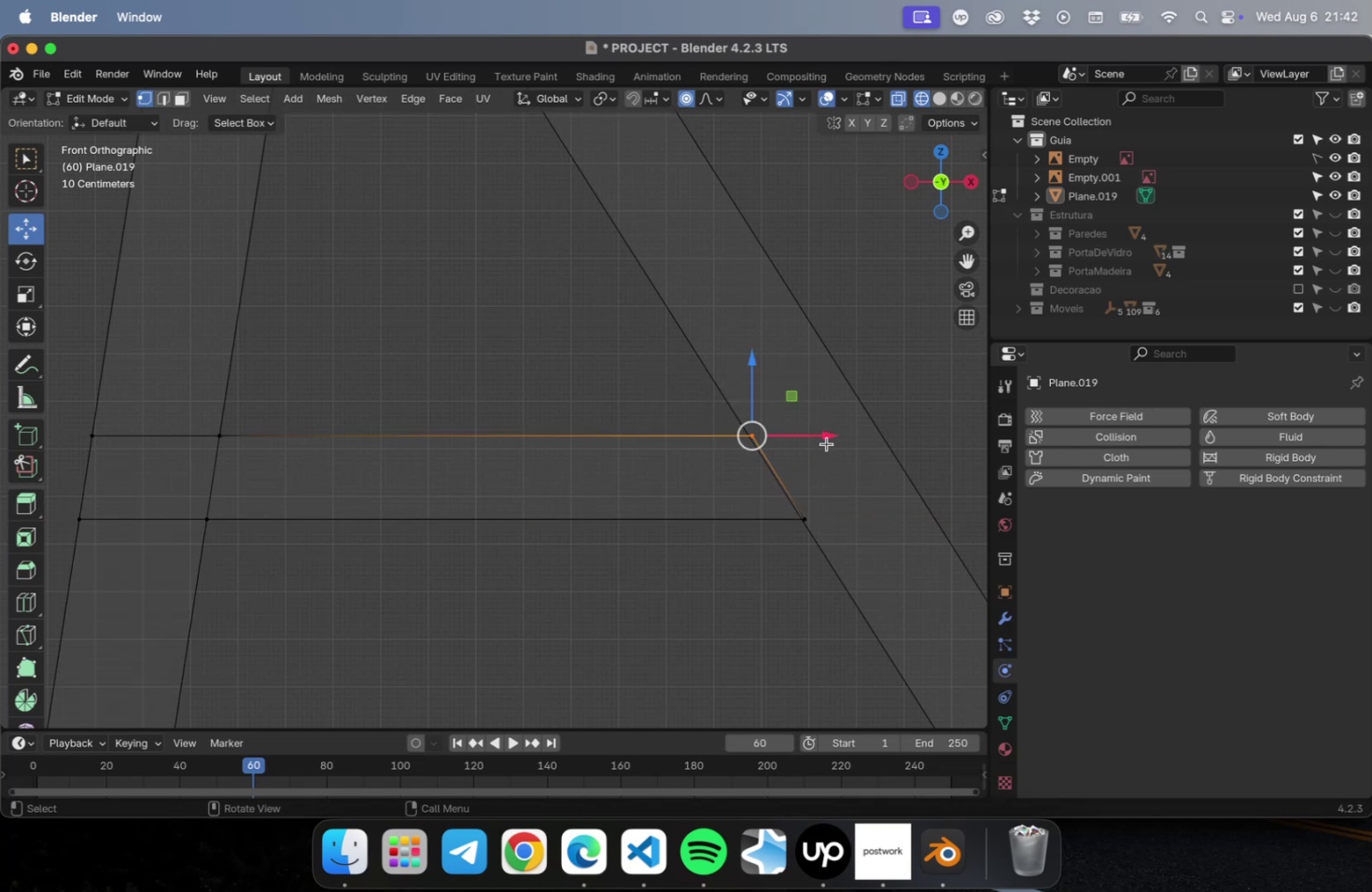 
left_click_drag(start_coordinate=[826, 437], to_coordinate=[819, 437])
 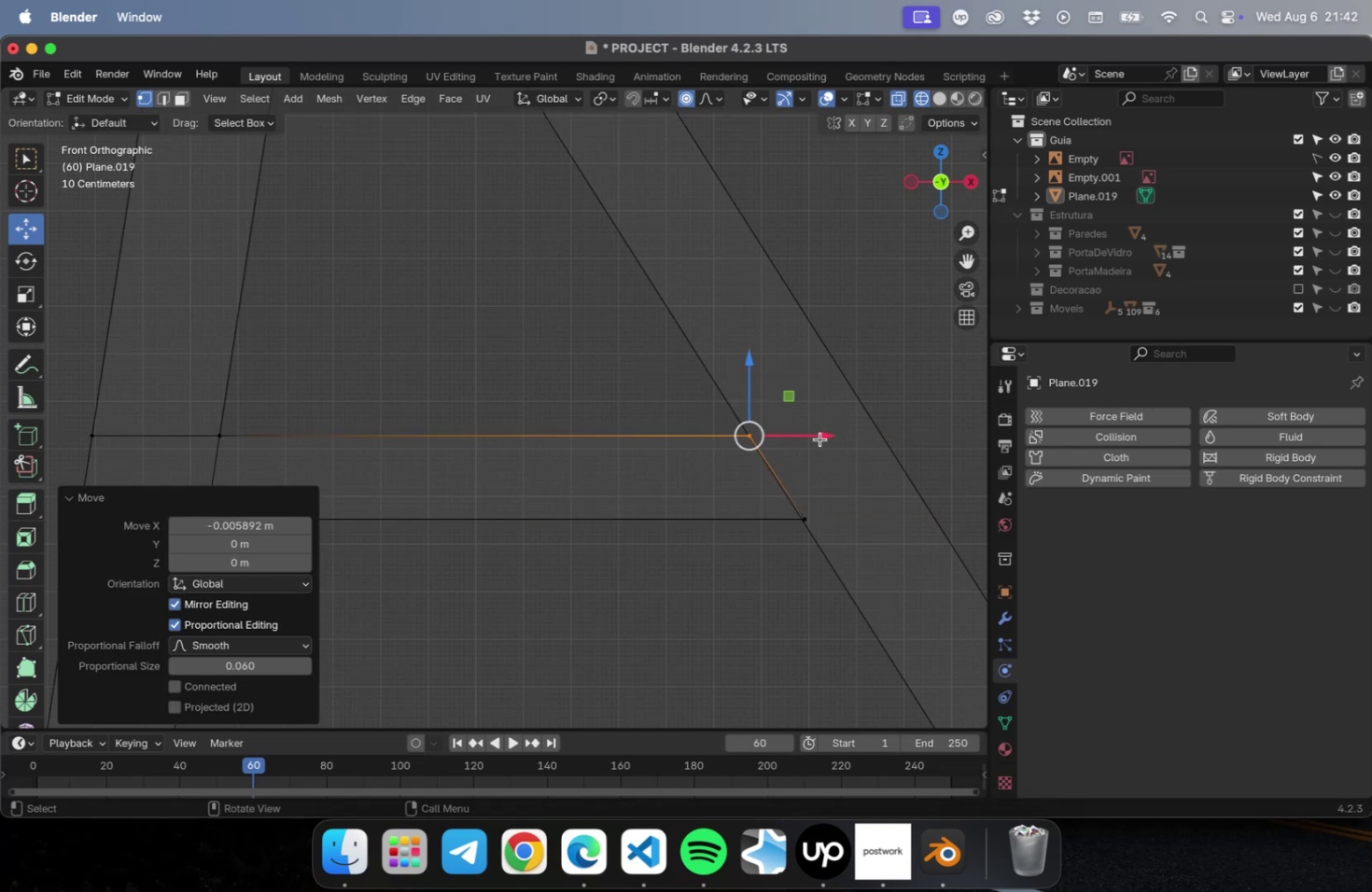 
scroll: coordinate [820, 467], scroll_direction: down, amount: 29.0
 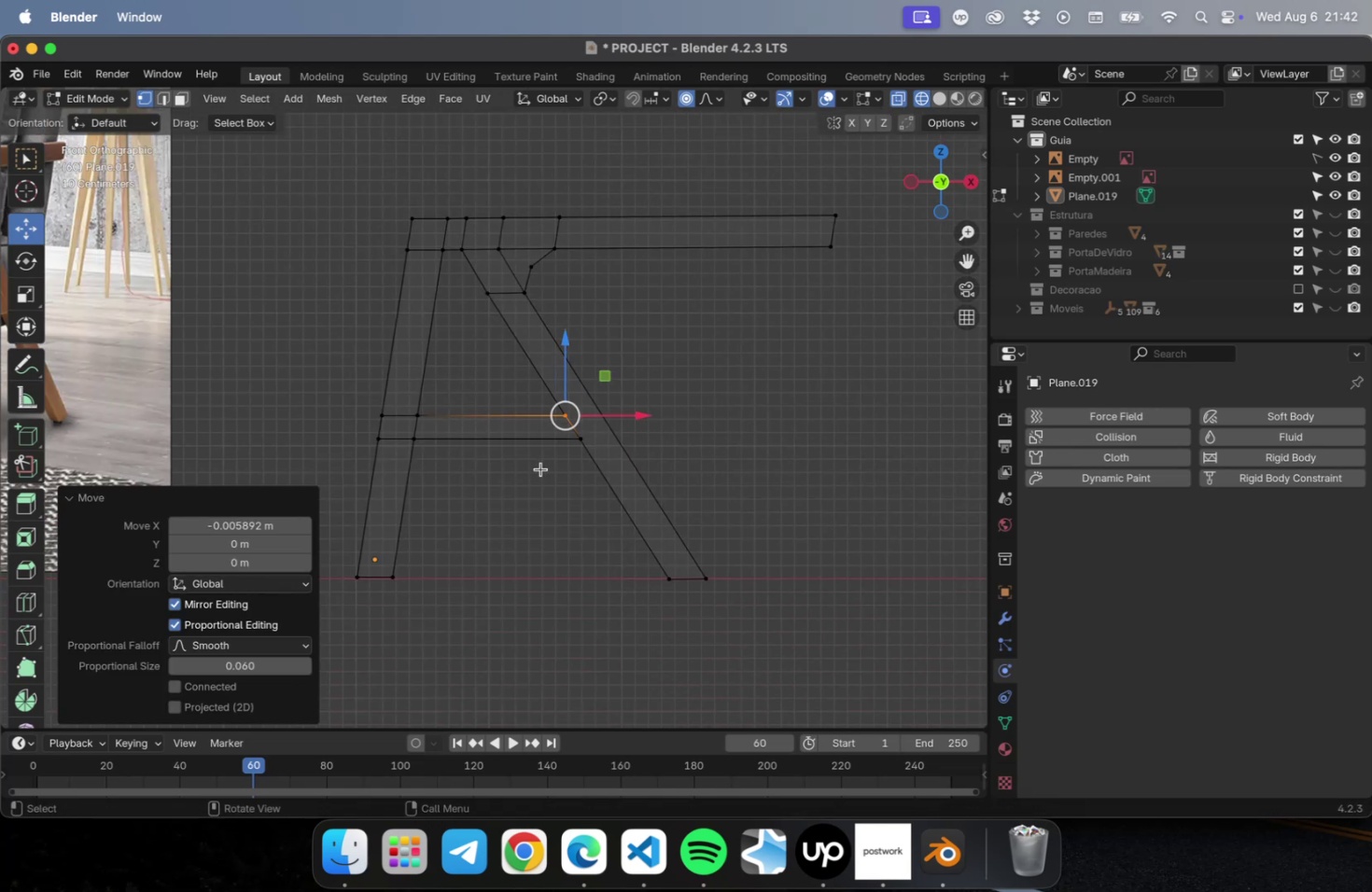 
key(Tab)
 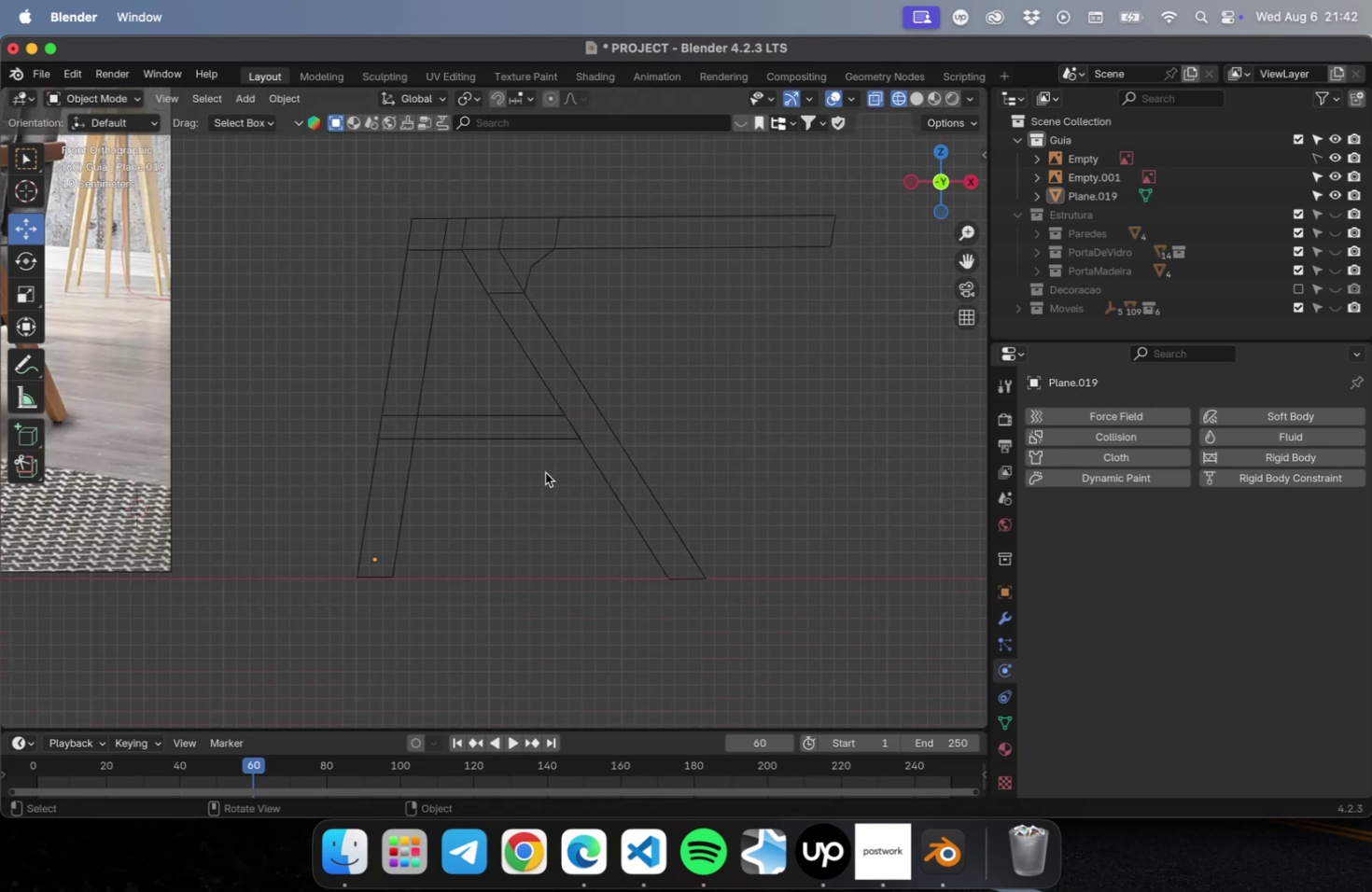 
scroll: coordinate [549, 476], scroll_direction: down, amount: 2.0
 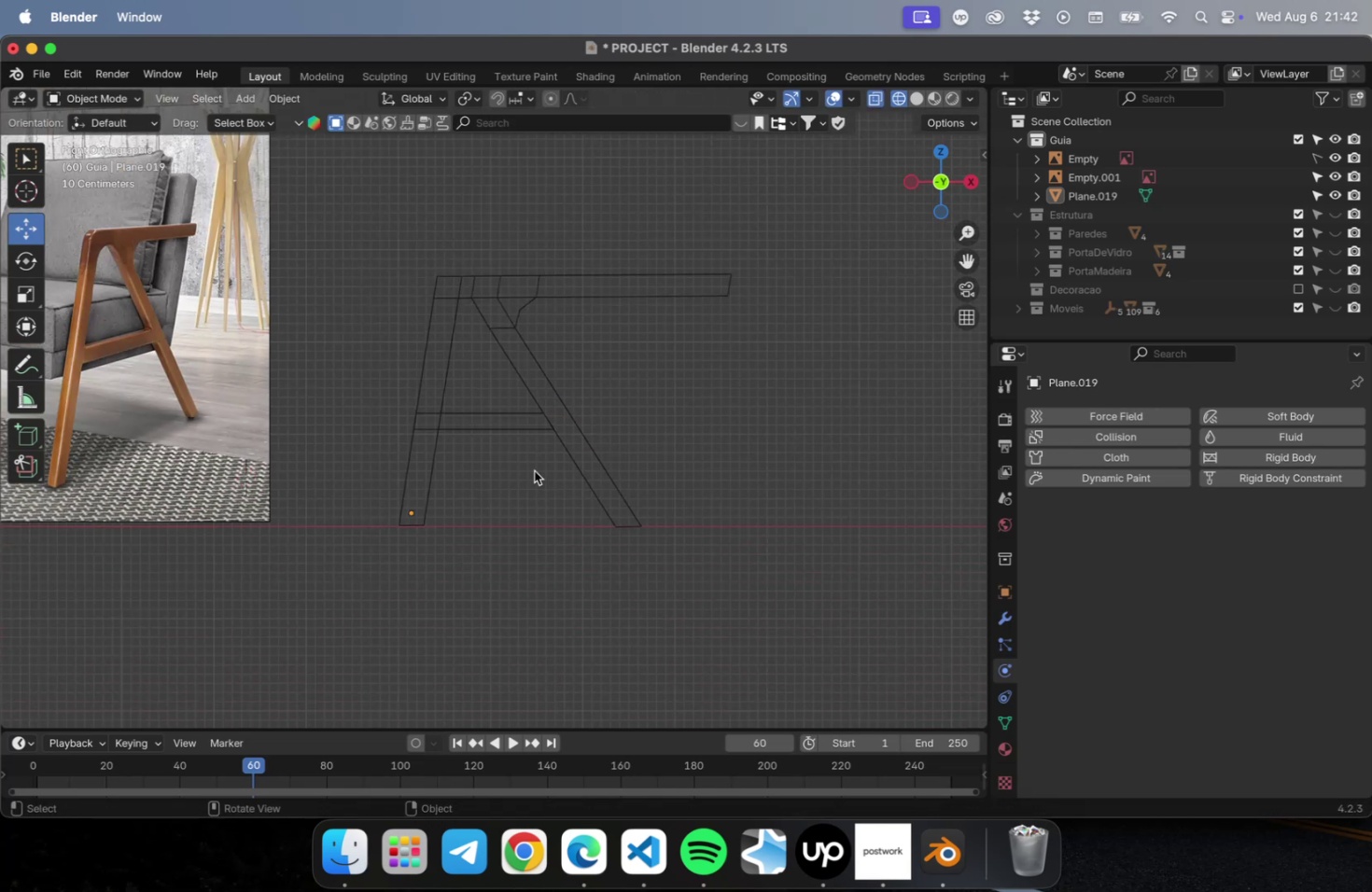 
hold_key(key=ShiftLeft, duration=0.87)
 